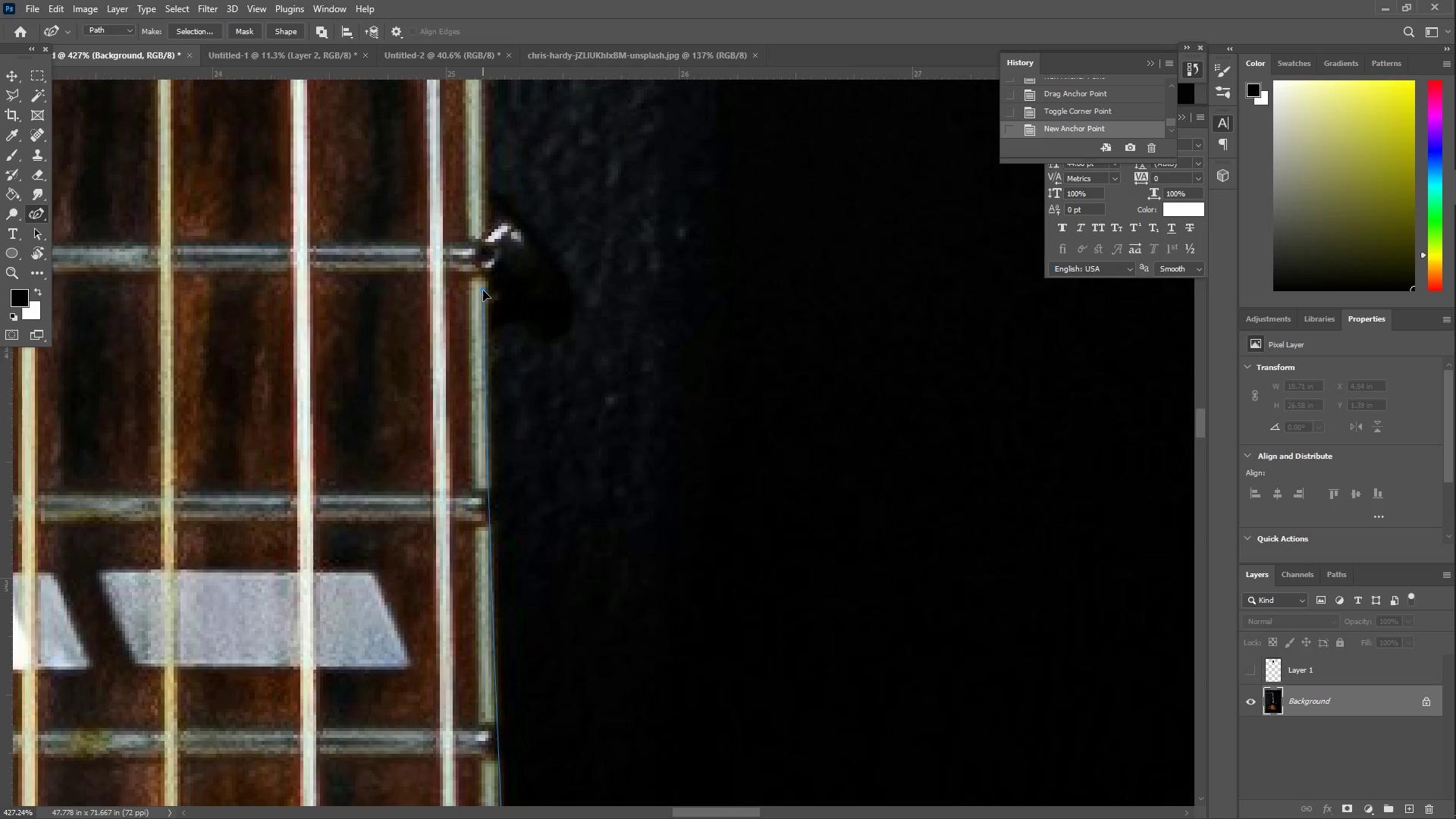 
left_click_drag(start_coordinate=[412, 372], to_coordinate=[500, 733])
 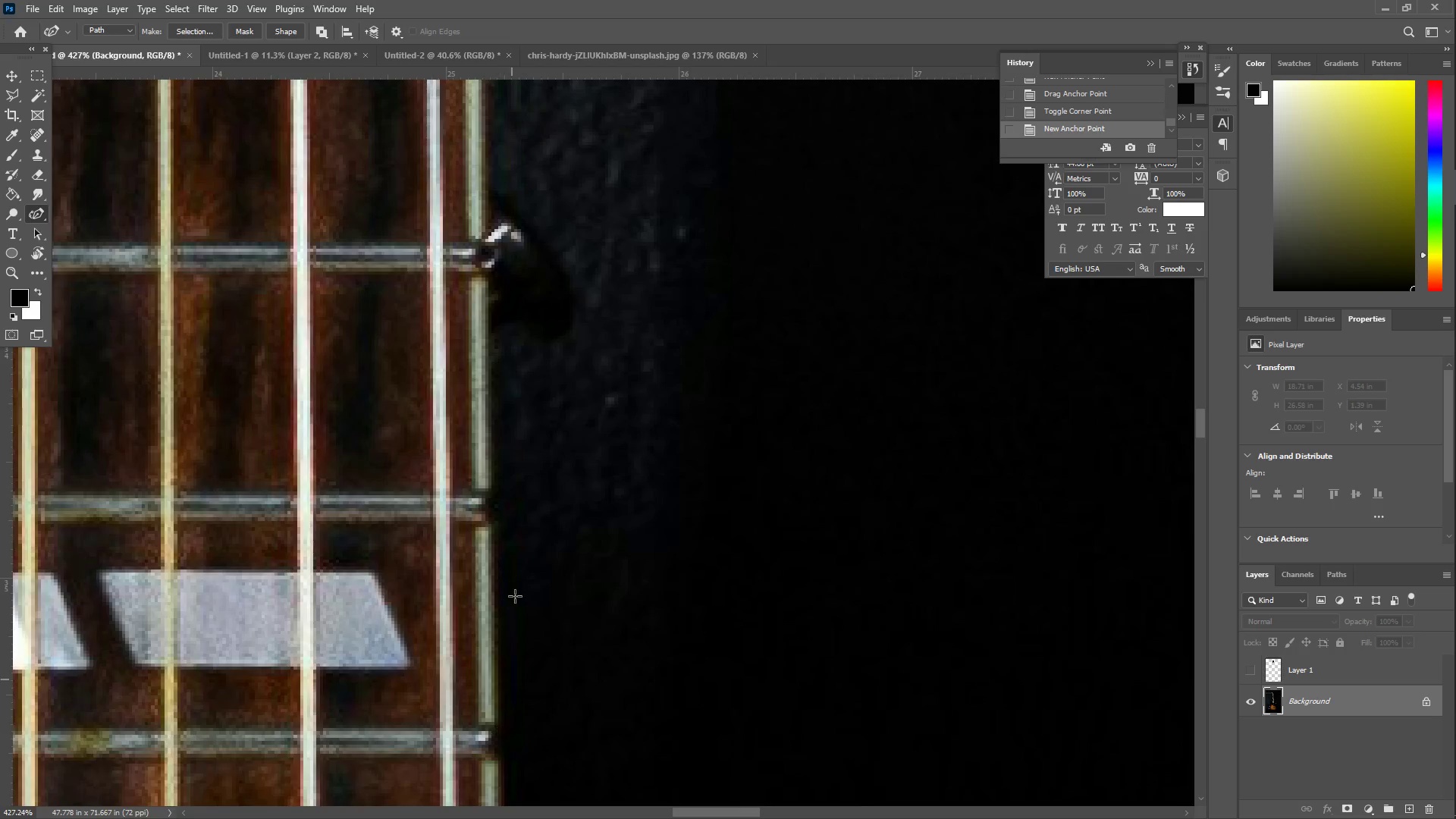 
left_click_drag(start_coordinate=[495, 364], to_coordinate=[486, 281])
 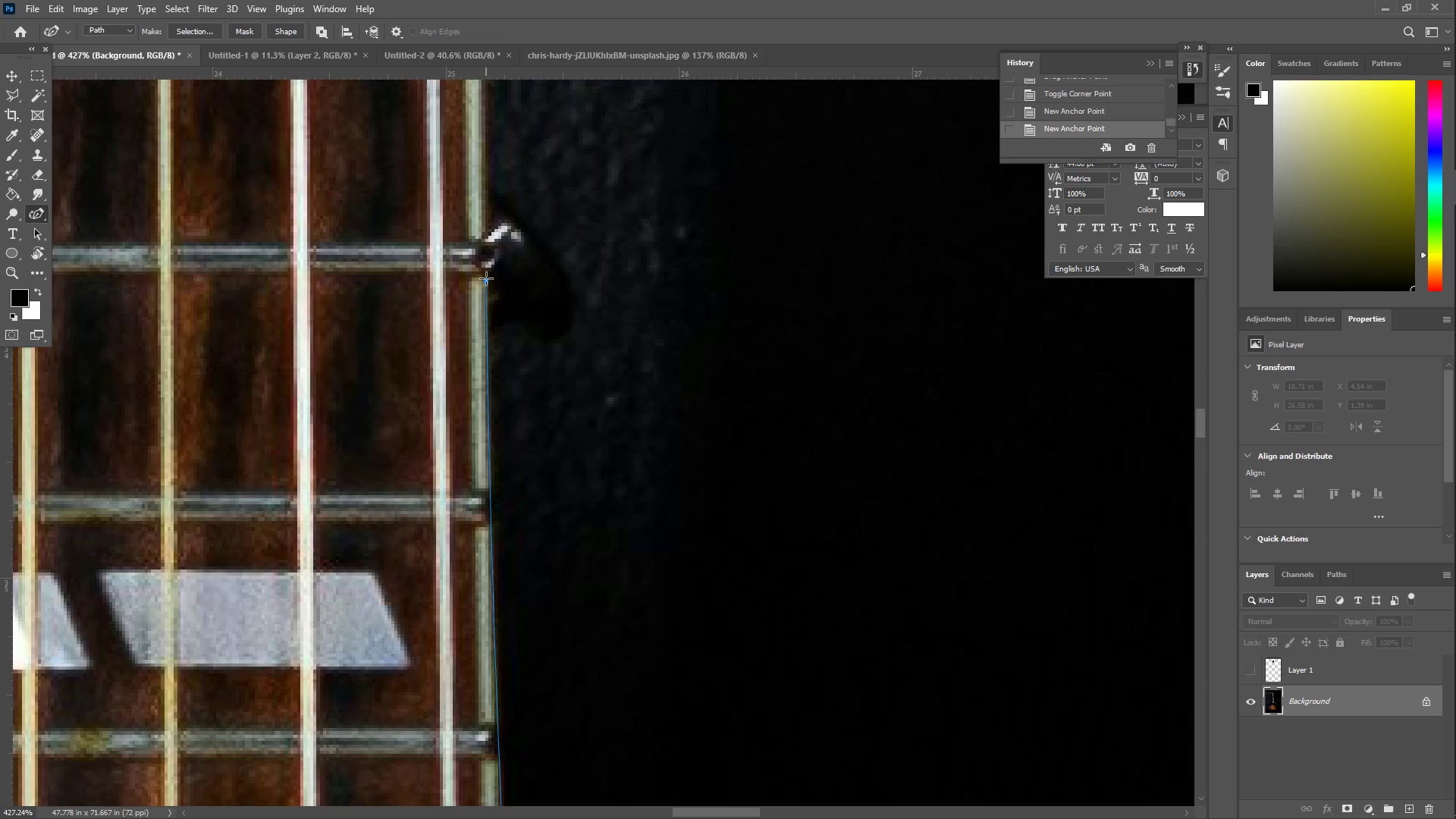 
hold_key(key=Space, duration=0.55)
 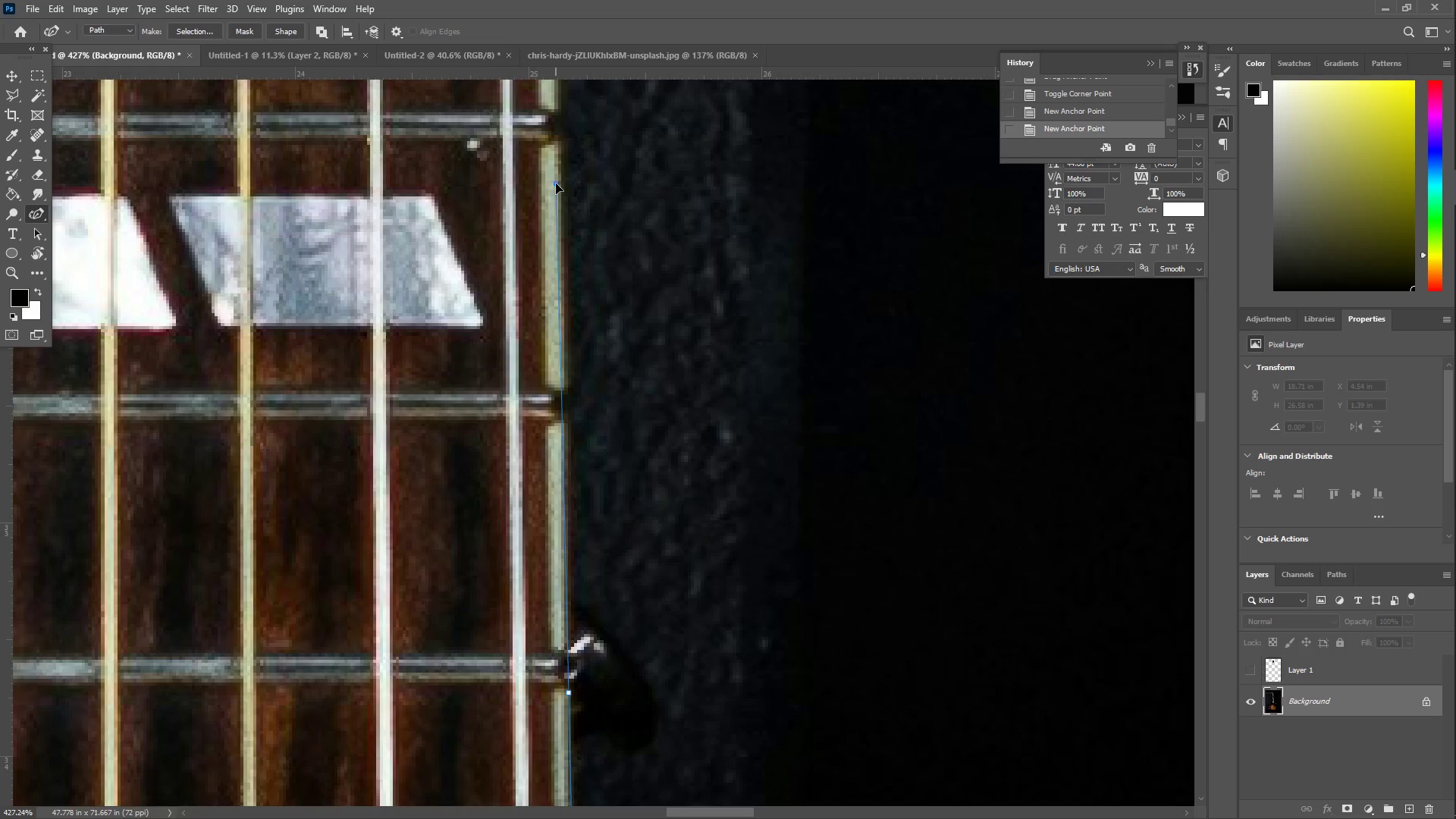 
left_click_drag(start_coordinate=[464, 221], to_coordinate=[547, 632])
 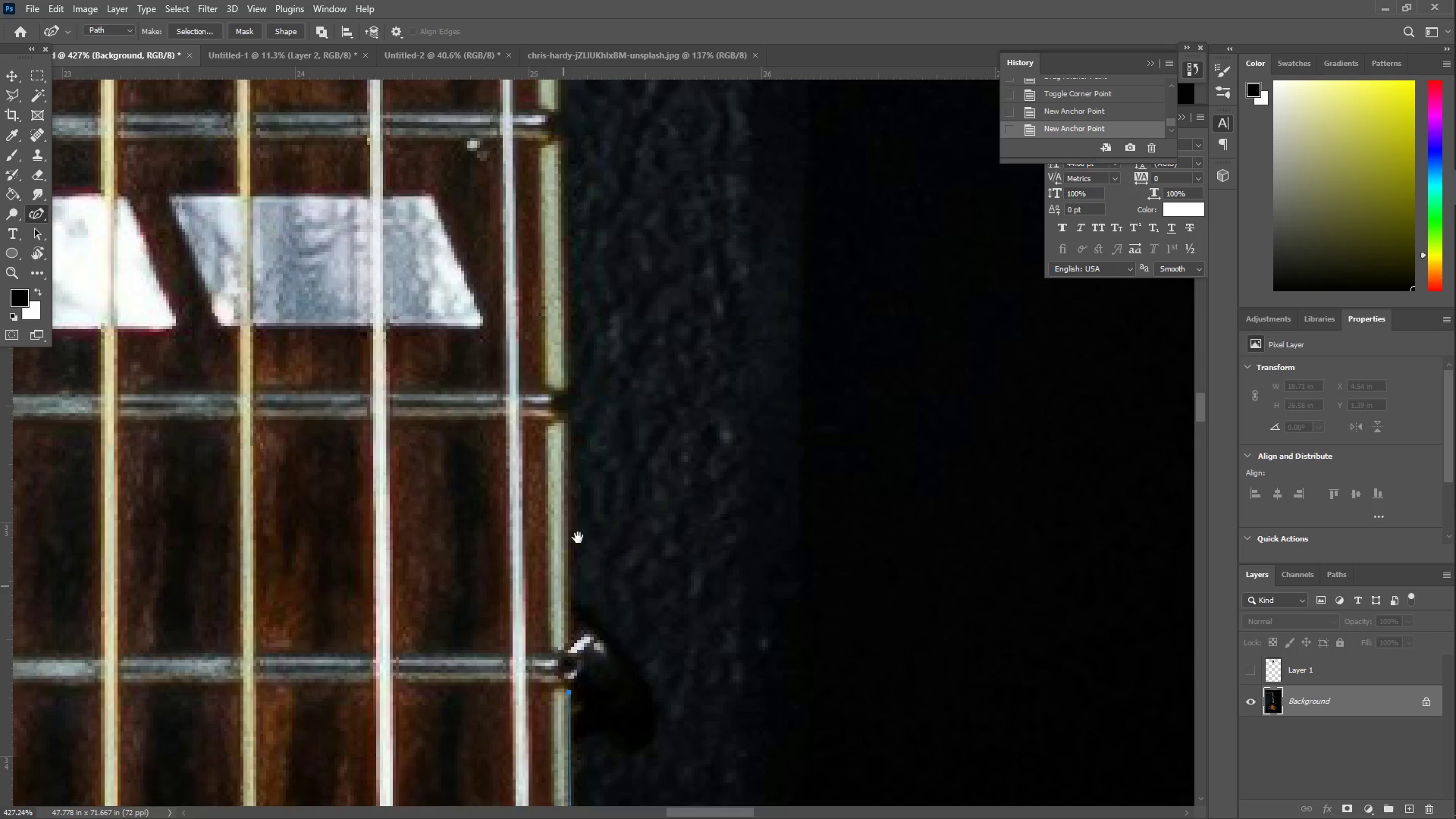 
left_click_drag(start_coordinate=[579, 266], to_coordinate=[560, 161])
 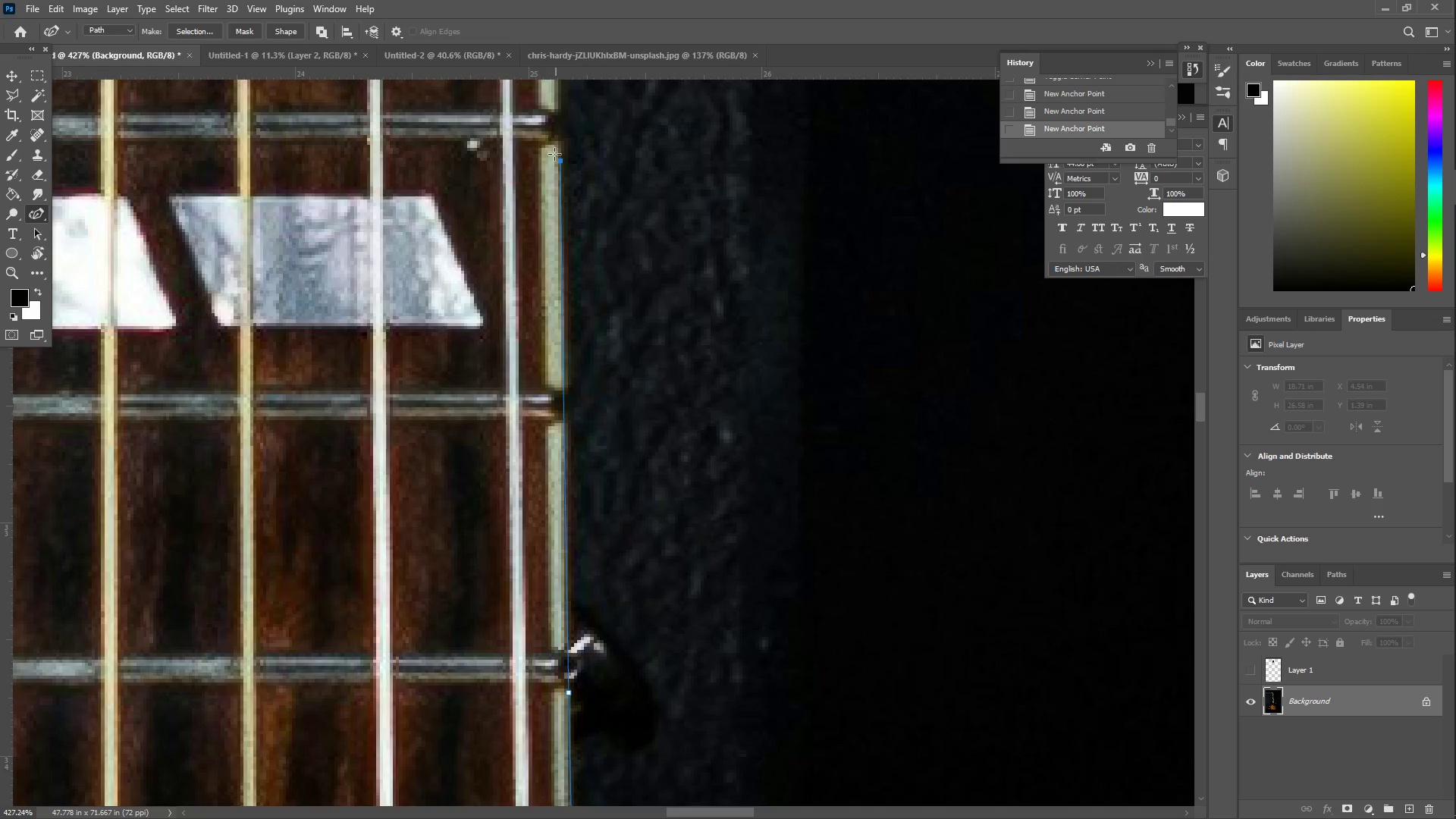 
hold_key(key=Space, duration=0.77)
 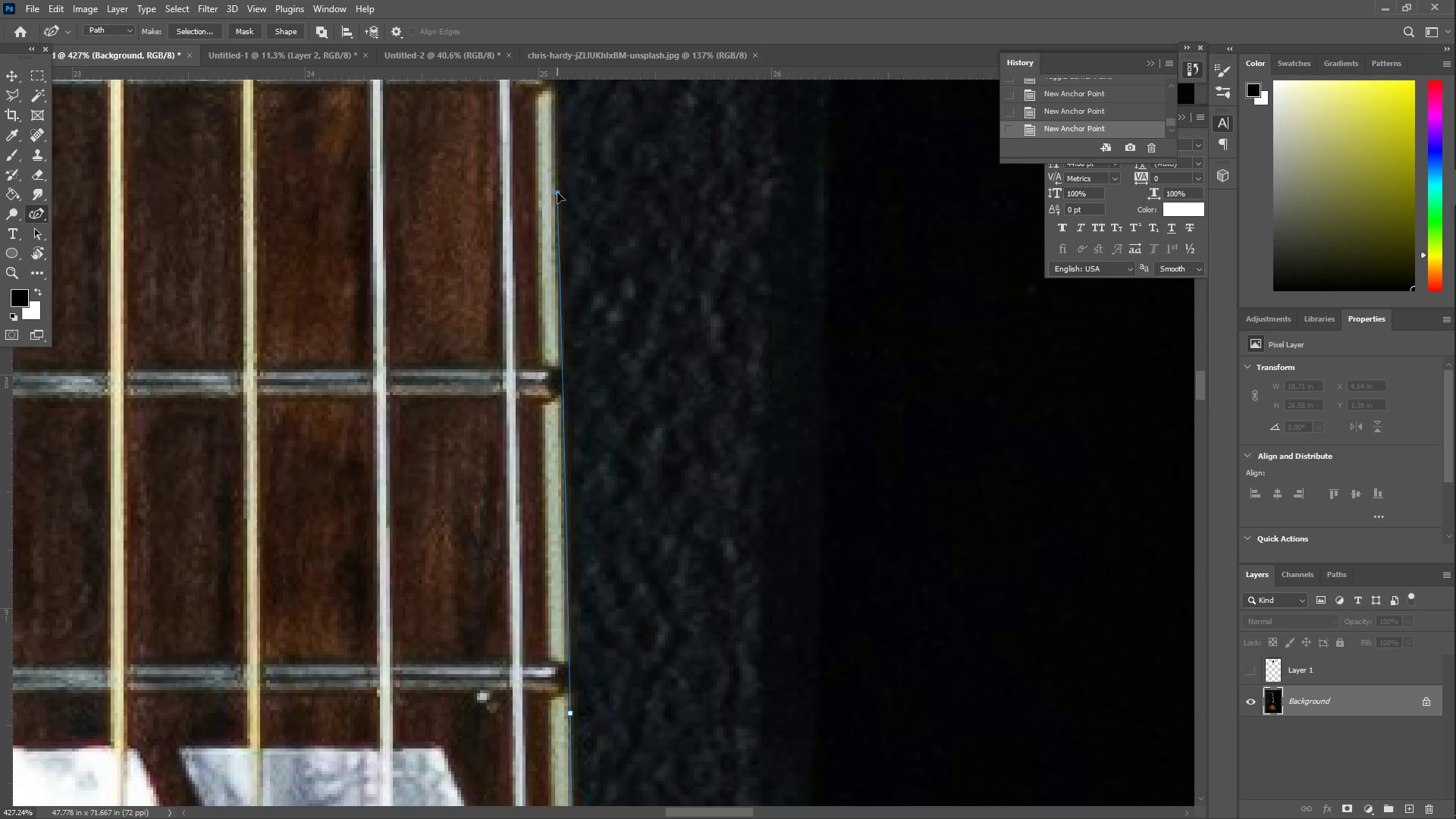 
left_click_drag(start_coordinate=[489, 215], to_coordinate=[499, 767])
 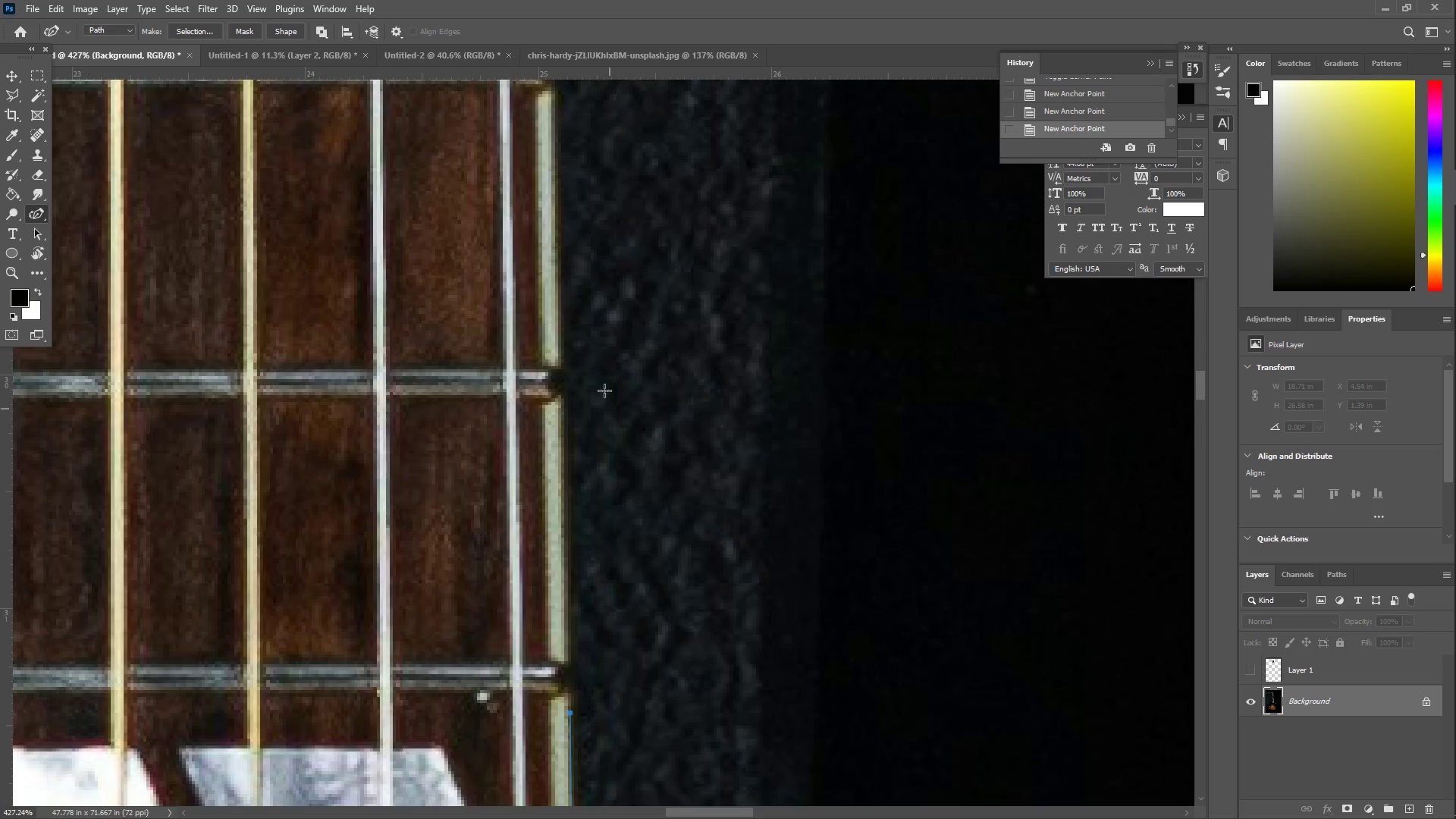 
left_click_drag(start_coordinate=[579, 341], to_coordinate=[557, 164])
 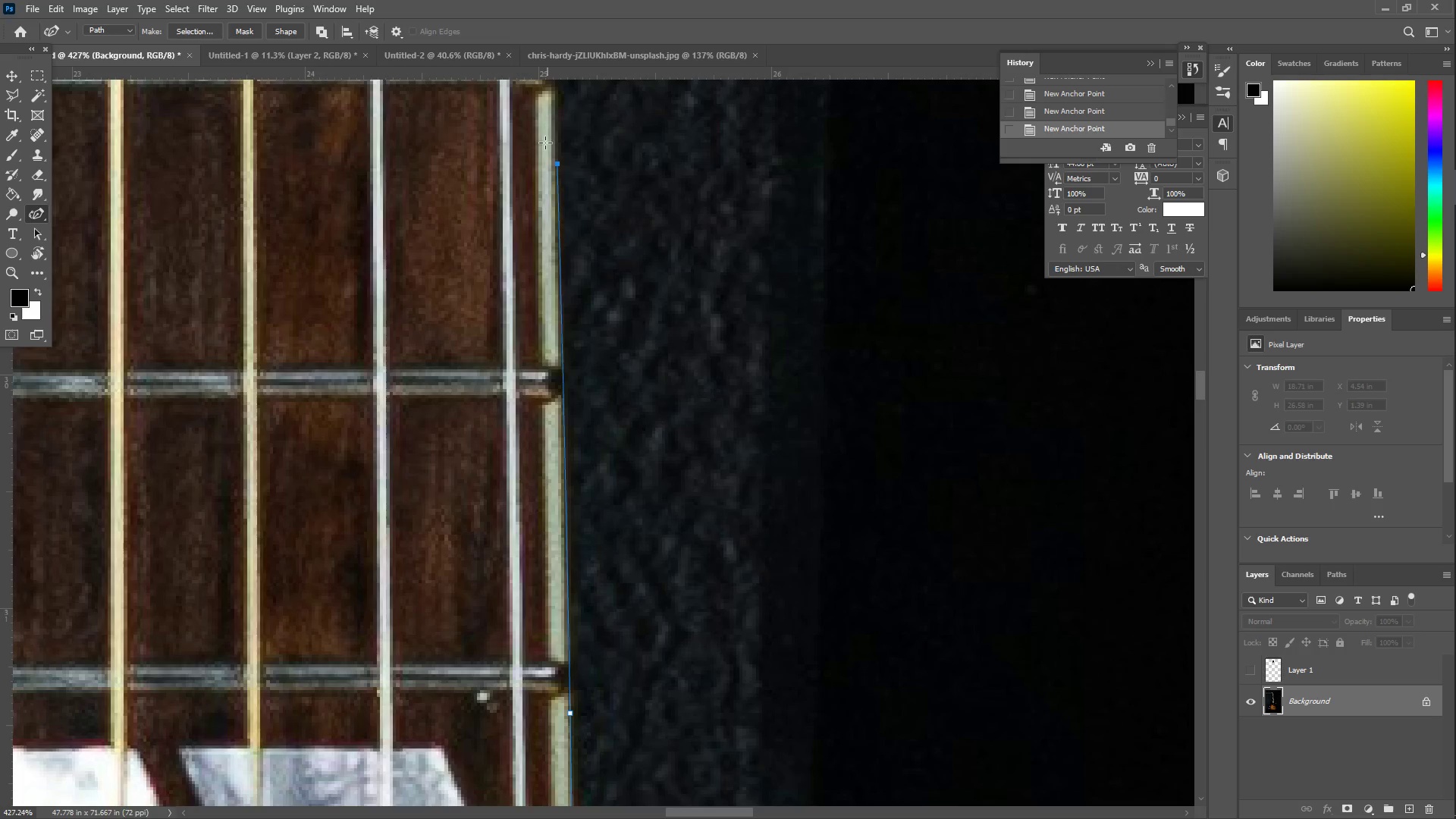 
hold_key(key=Space, duration=0.58)
 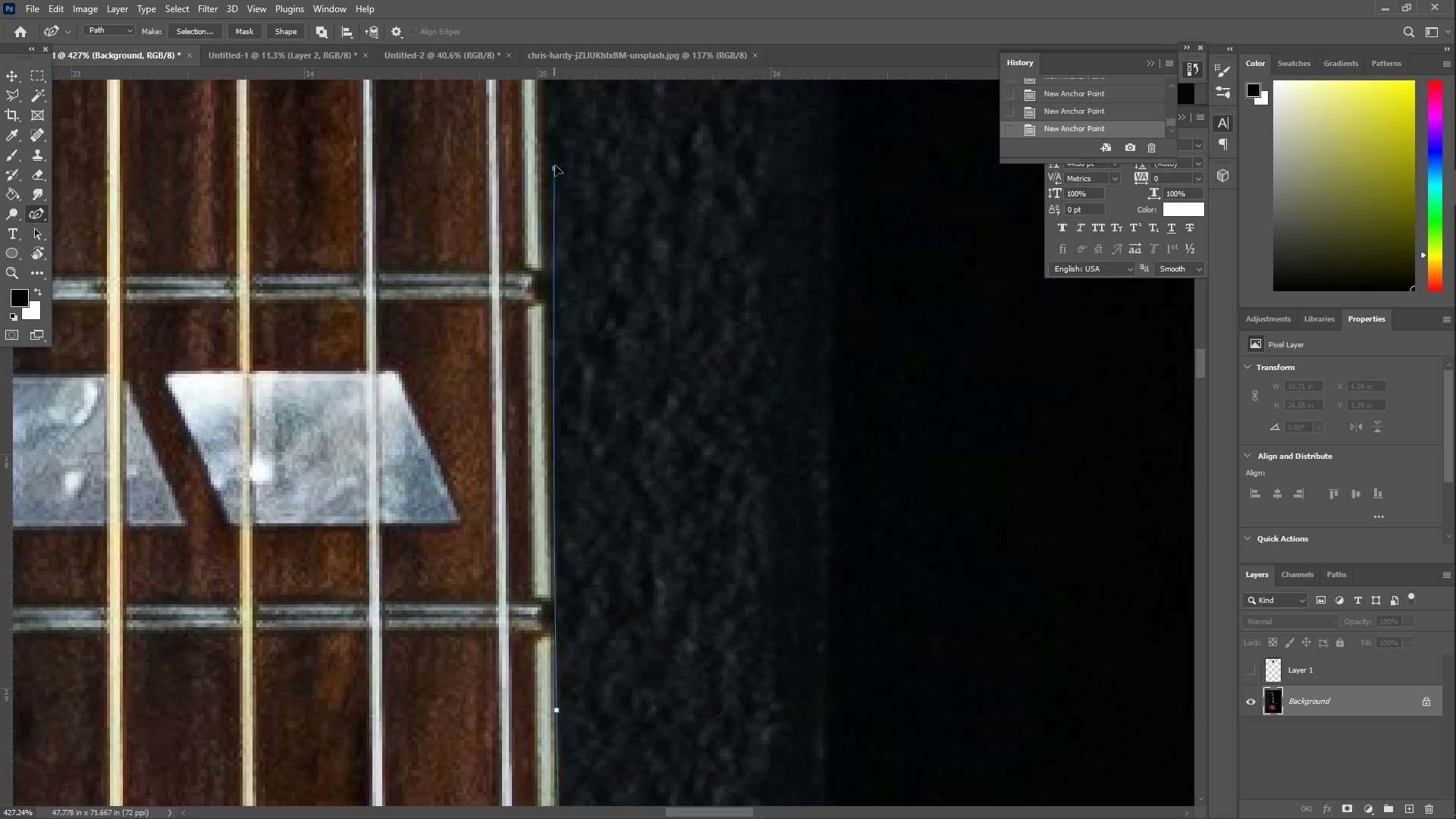 
left_click_drag(start_coordinate=[526, 149], to_coordinate=[525, 695])
 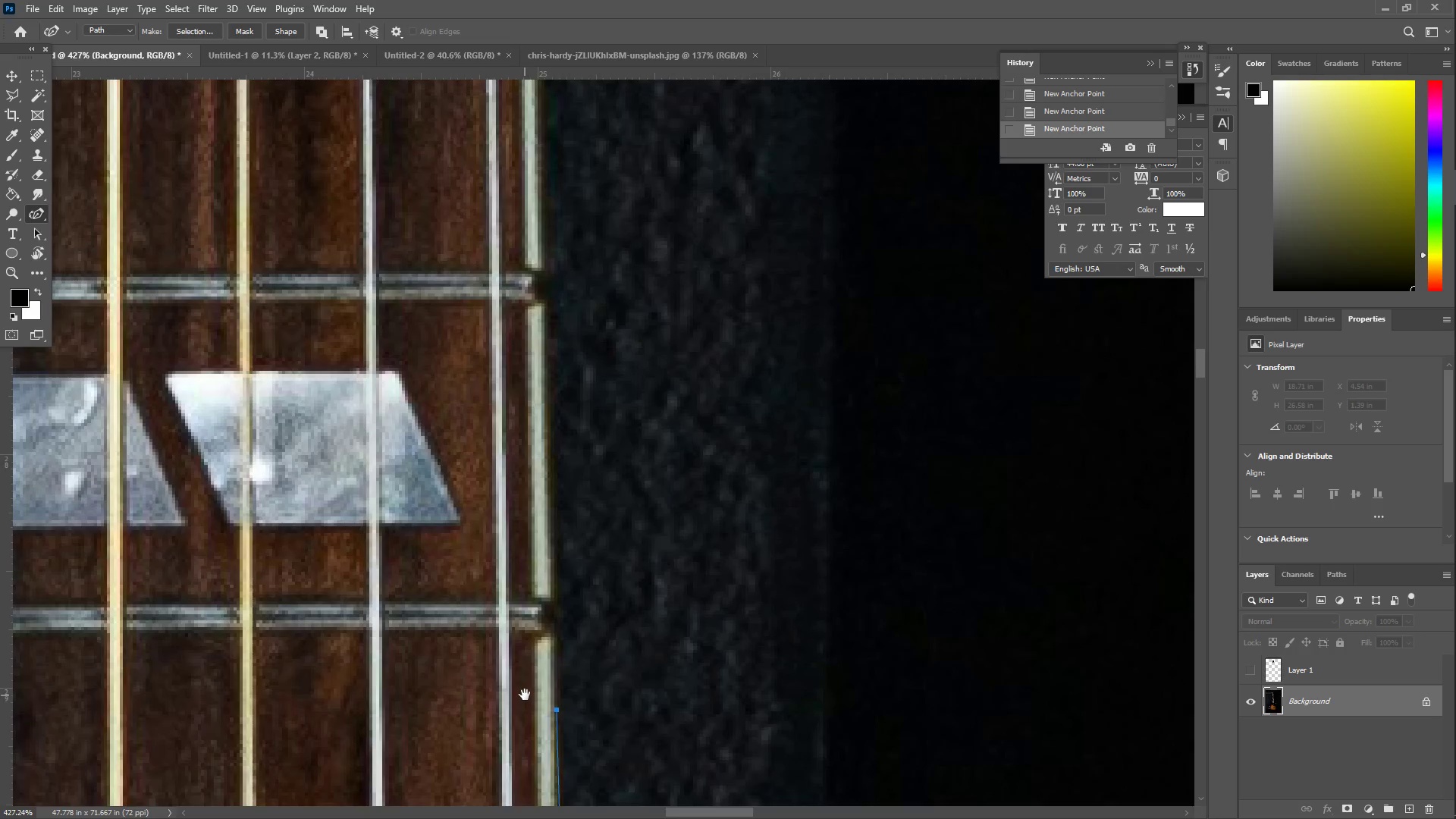 
hold_key(key=Space, duration=1.52)
 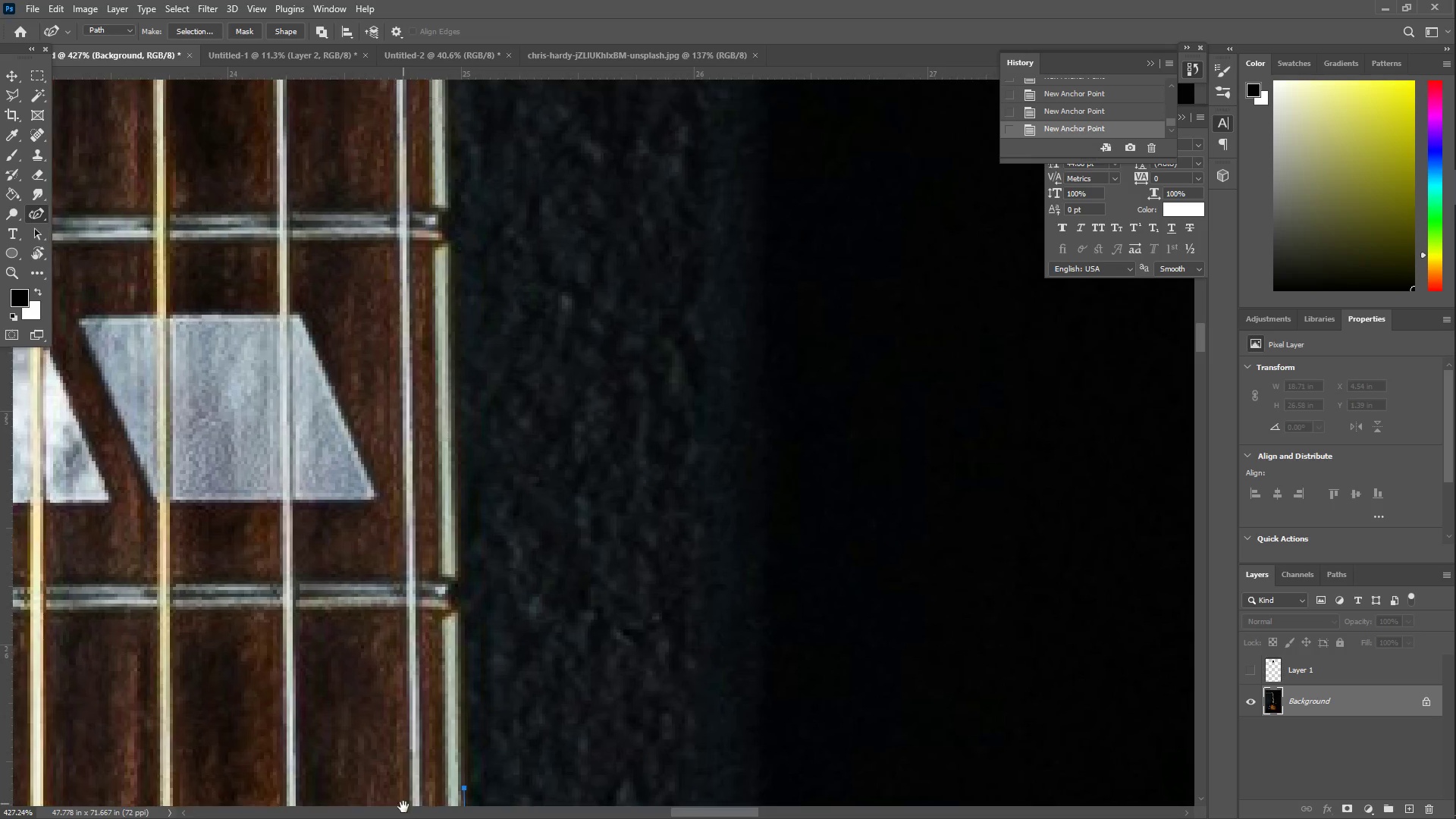 
left_click_drag(start_coordinate=[567, 374], to_coordinate=[541, 131])
 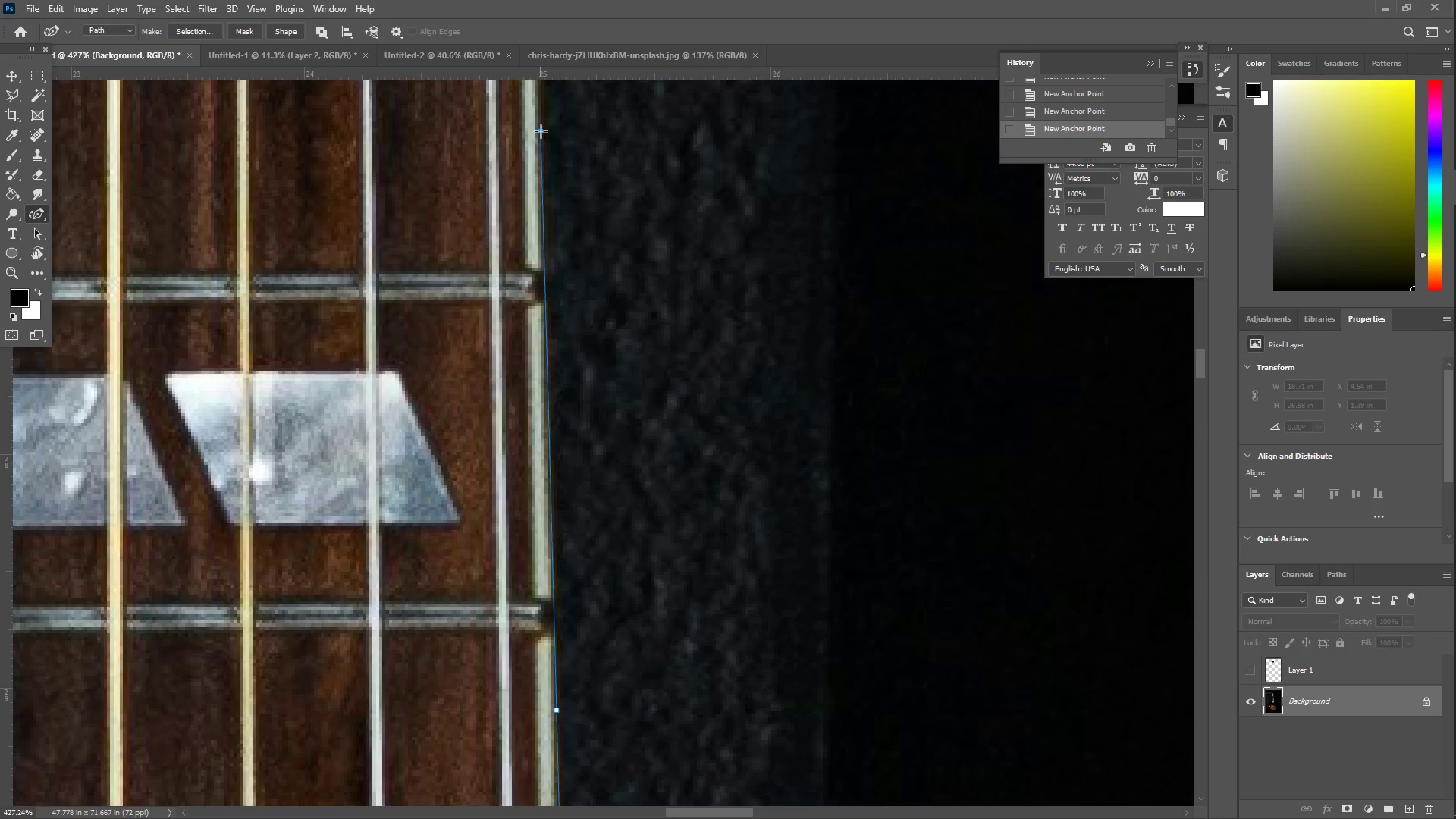 
hold_key(key=Space, duration=1.5)
 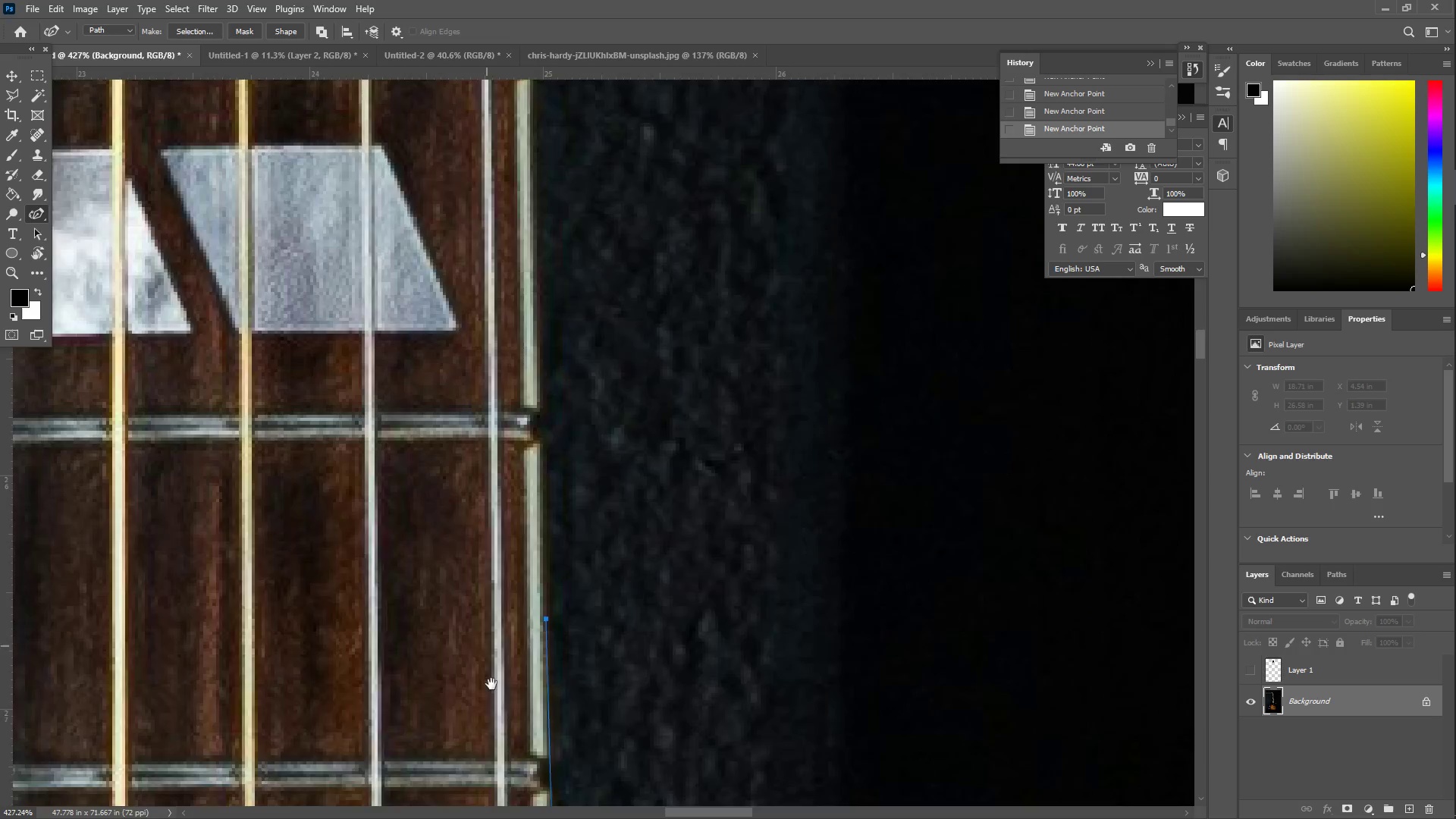 
left_click_drag(start_coordinate=[480, 144], to_coordinate=[488, 727])
 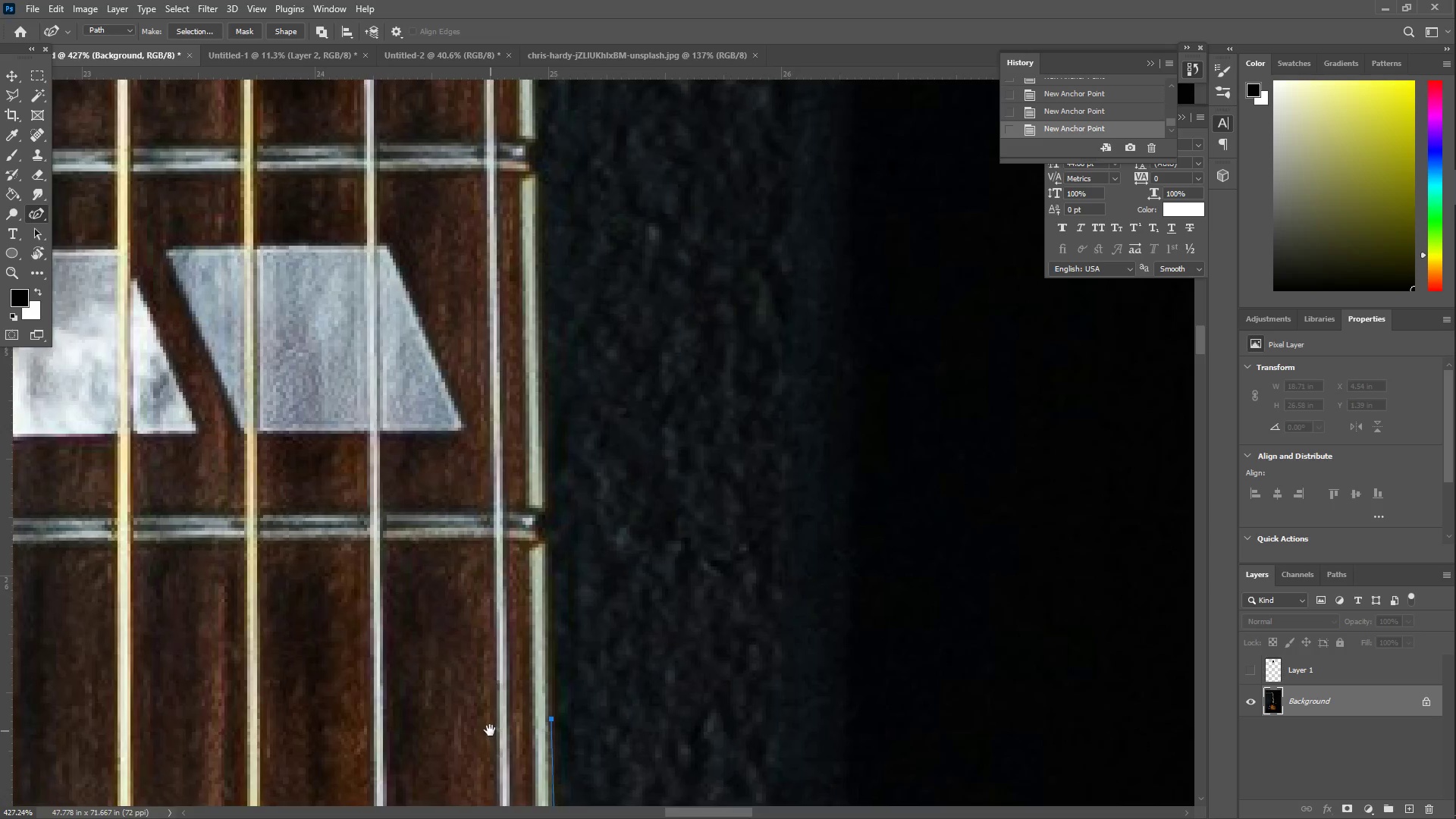 
hold_key(key=Space, duration=1.06)
 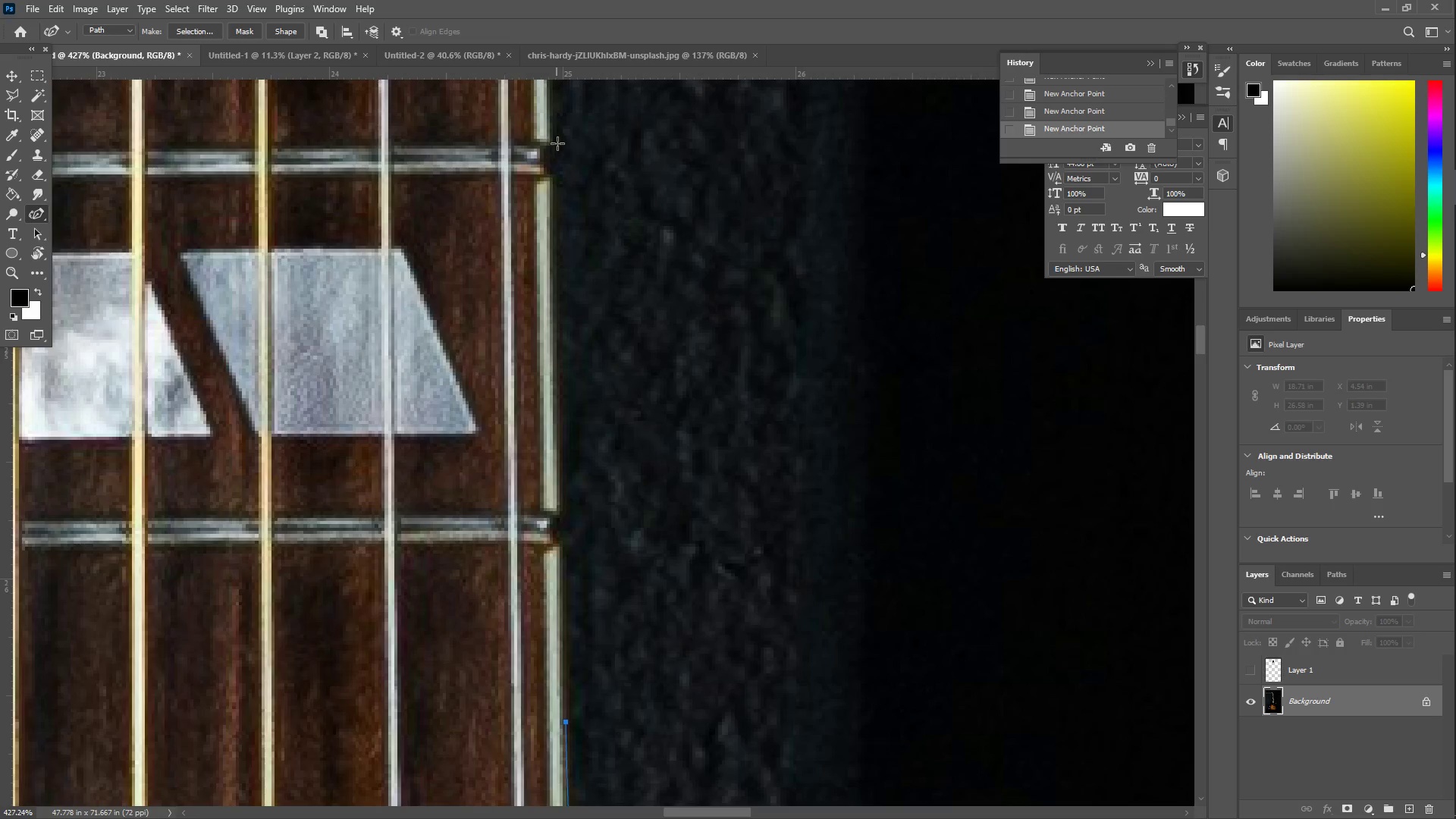 
left_click_drag(start_coordinate=[489, 668], to_coordinate=[505, 735])
 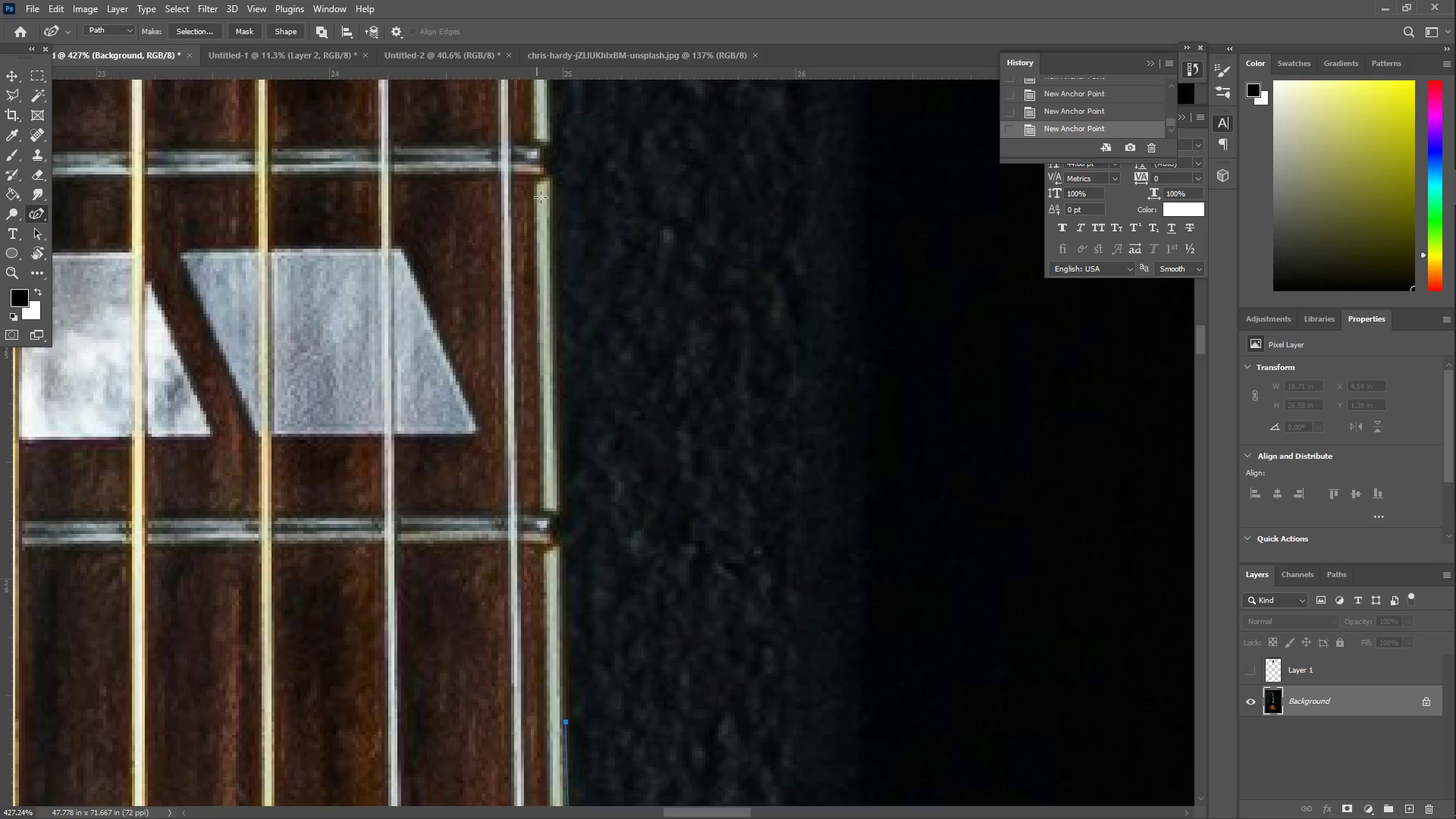 
left_click_drag(start_coordinate=[559, 136], to_coordinate=[550, 97])
 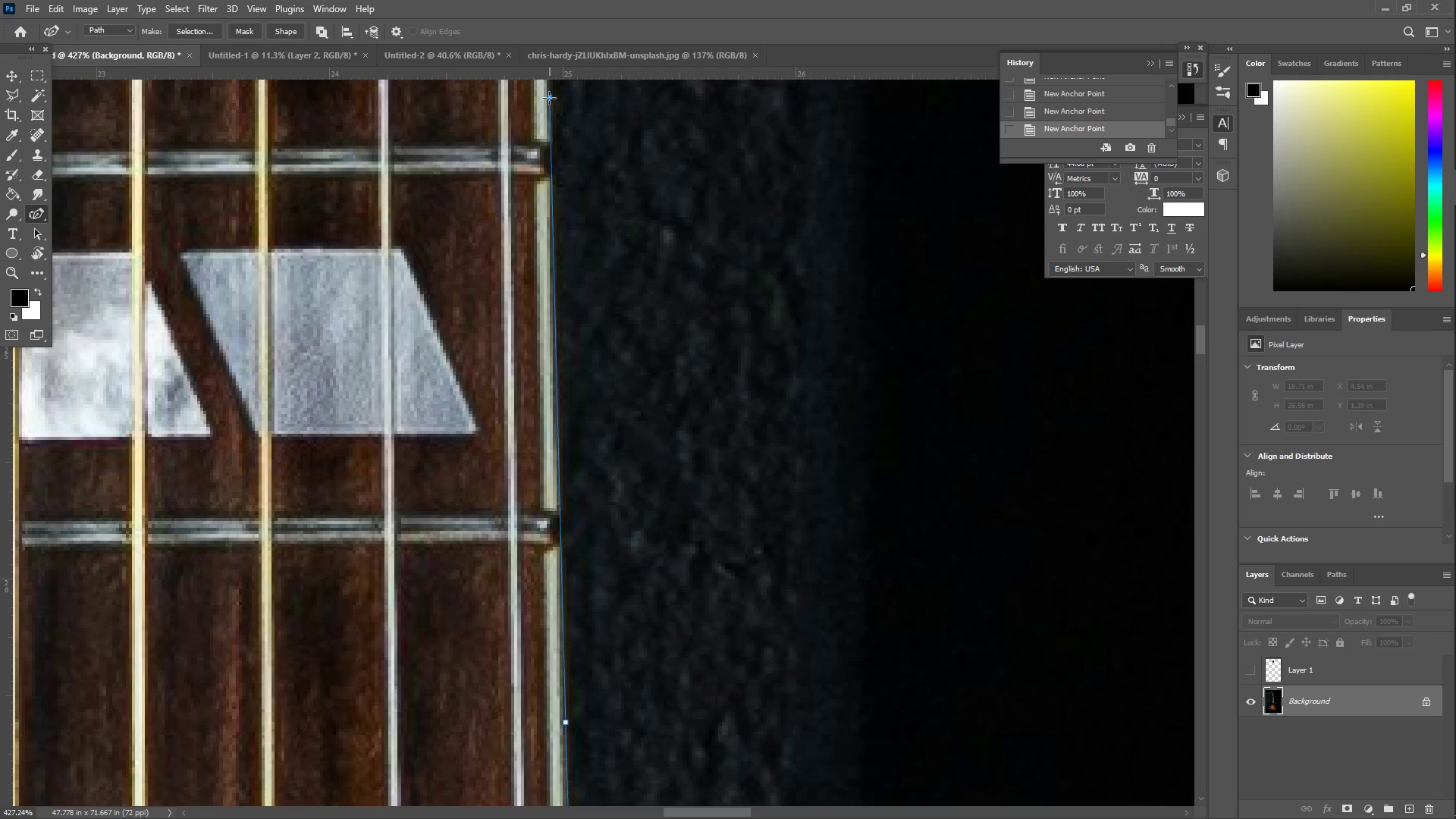 
hold_key(key=Space, duration=0.66)
 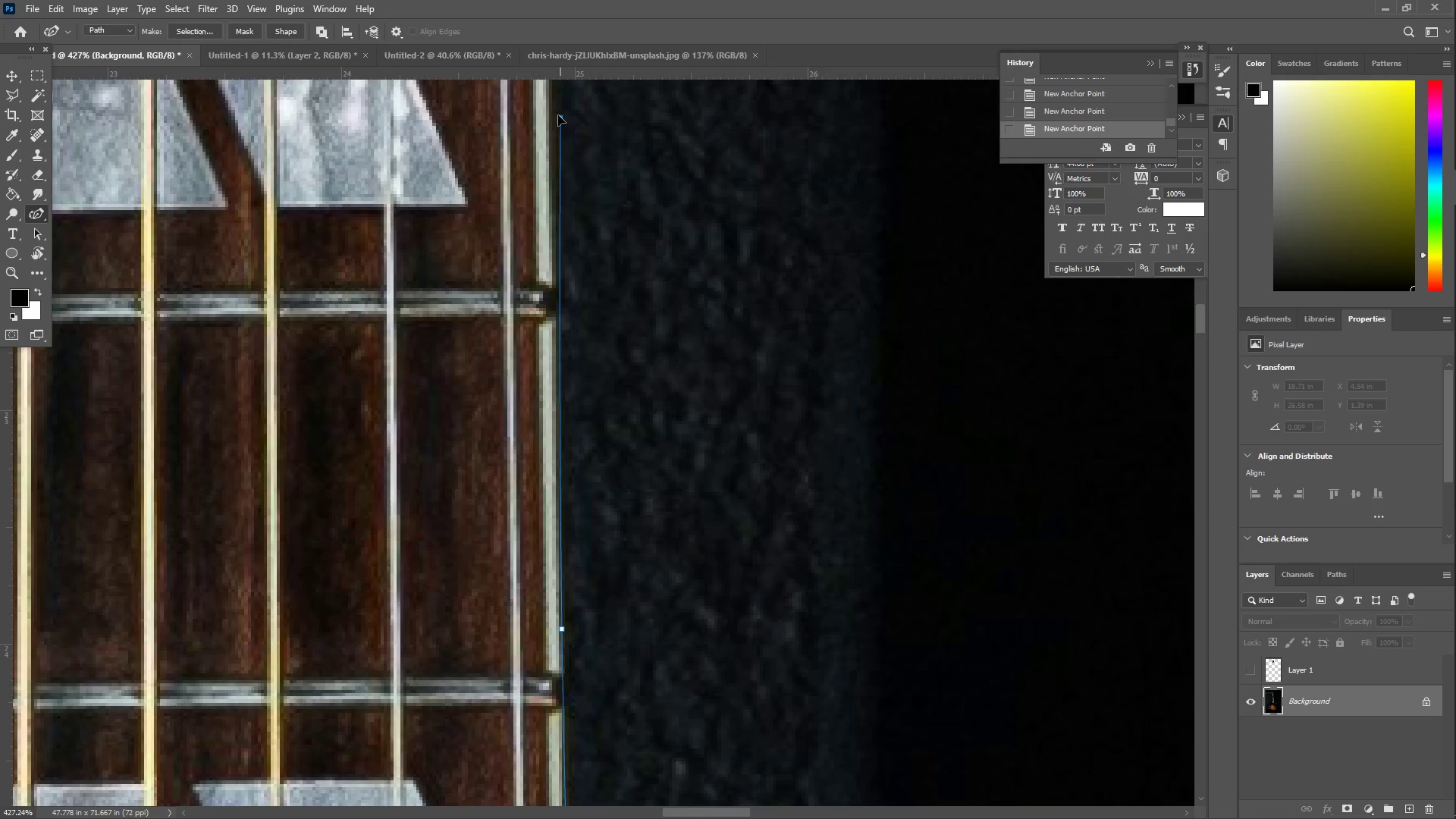 
left_click_drag(start_coordinate=[522, 111], to_coordinate=[529, 595])
 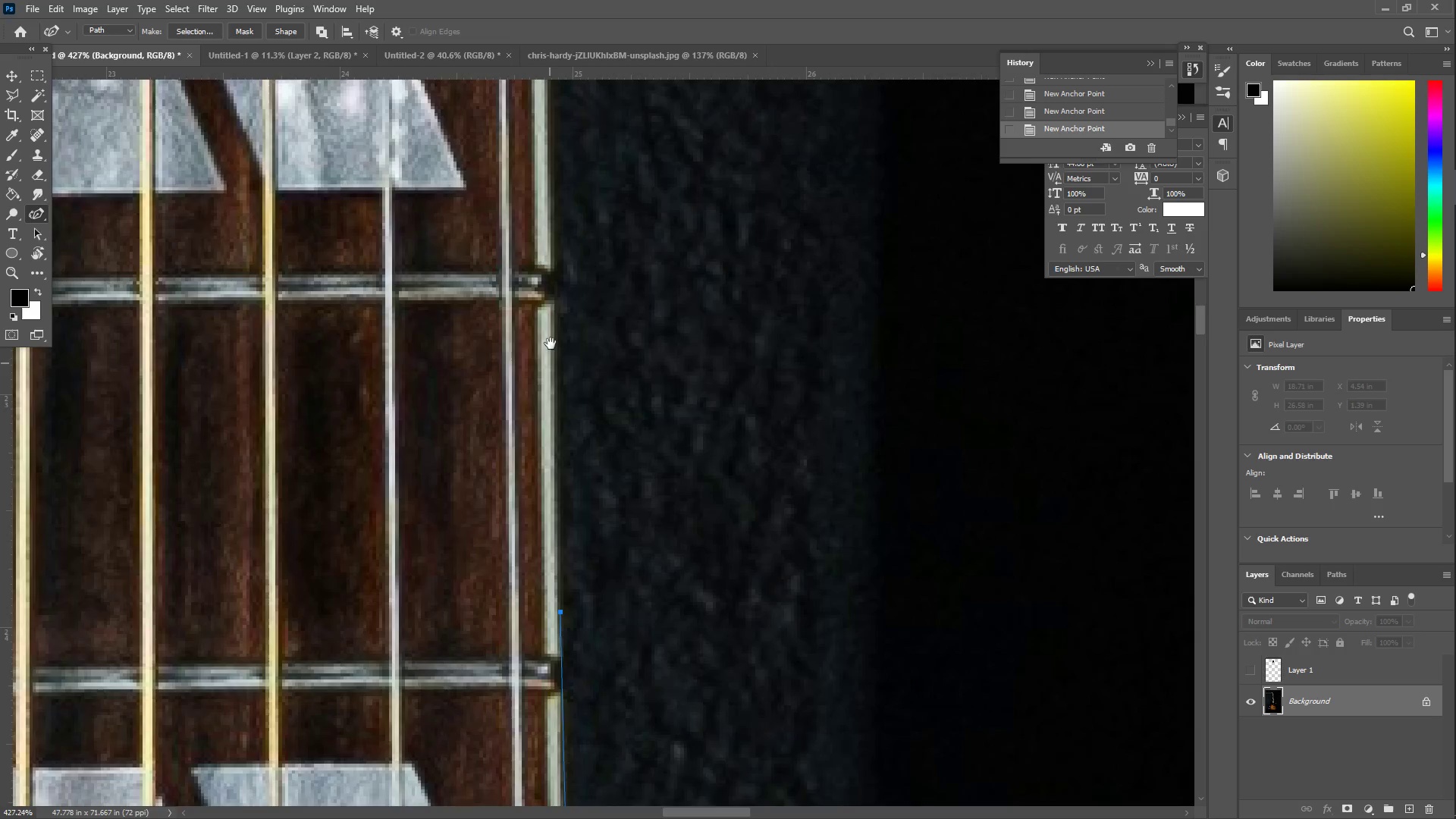 
left_click_drag(start_coordinate=[571, 215], to_coordinate=[550, 105])
 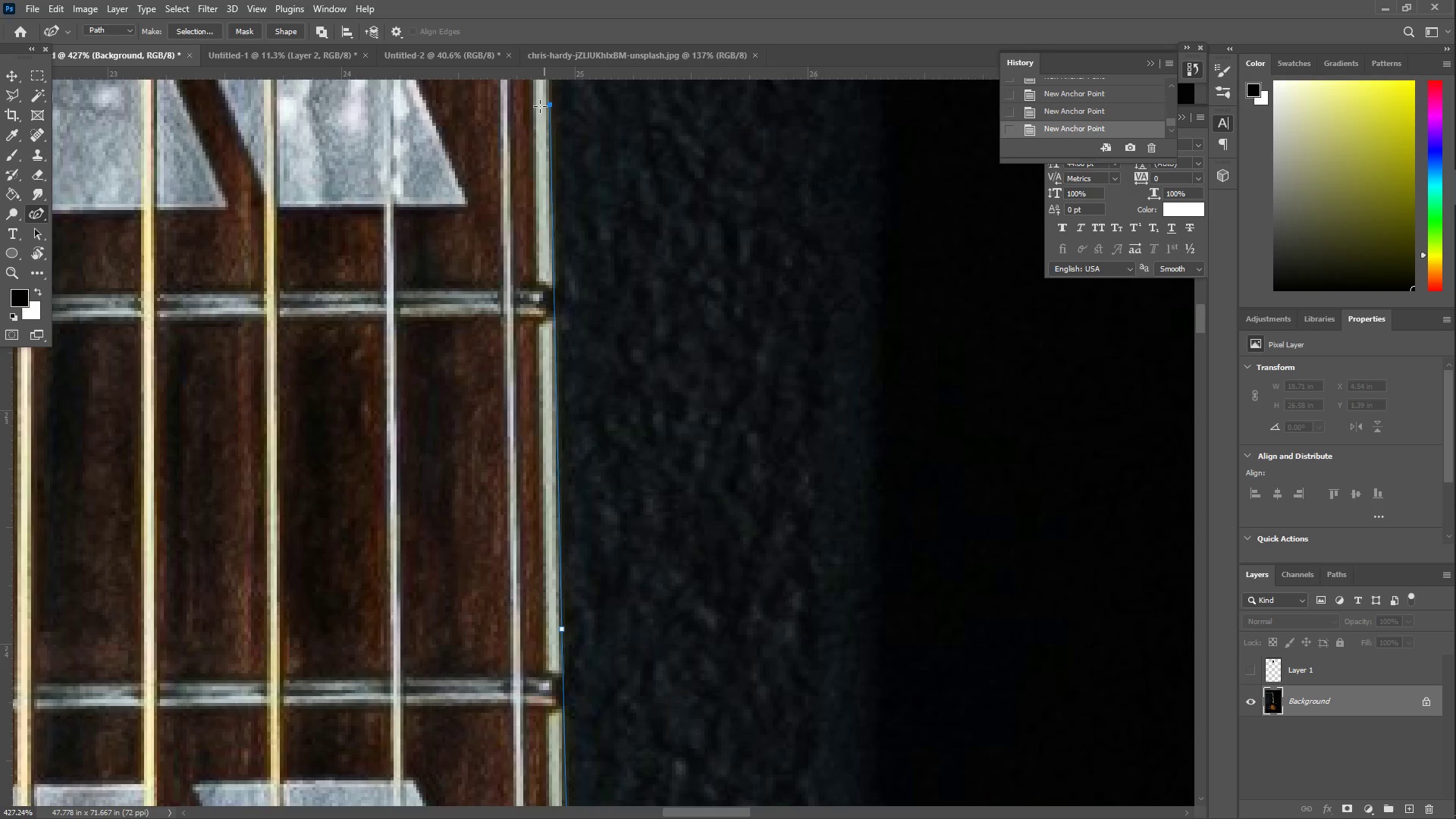 
hold_key(key=Space, duration=0.72)
 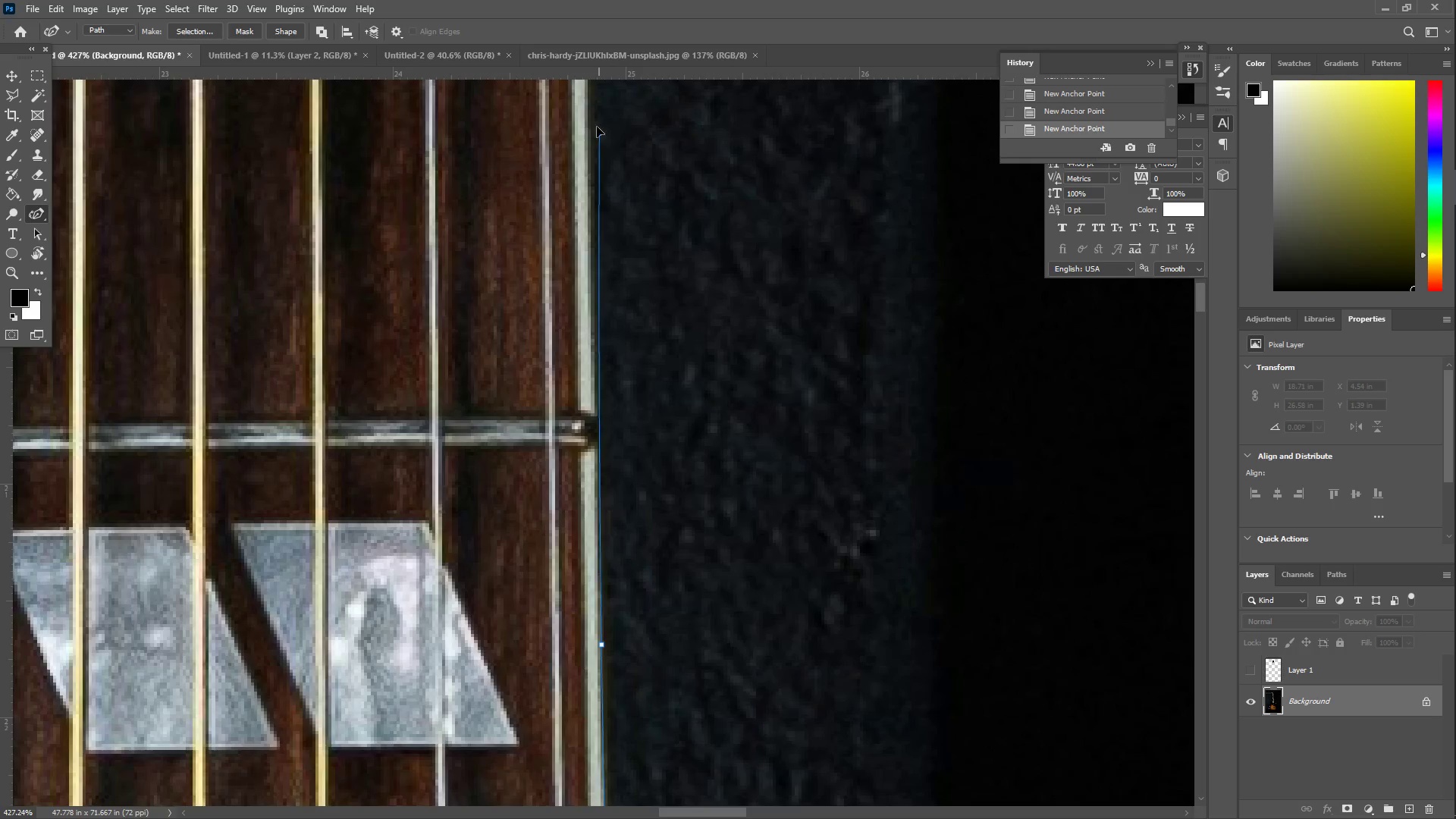 
left_click_drag(start_coordinate=[489, 152], to_coordinate=[533, 644])
 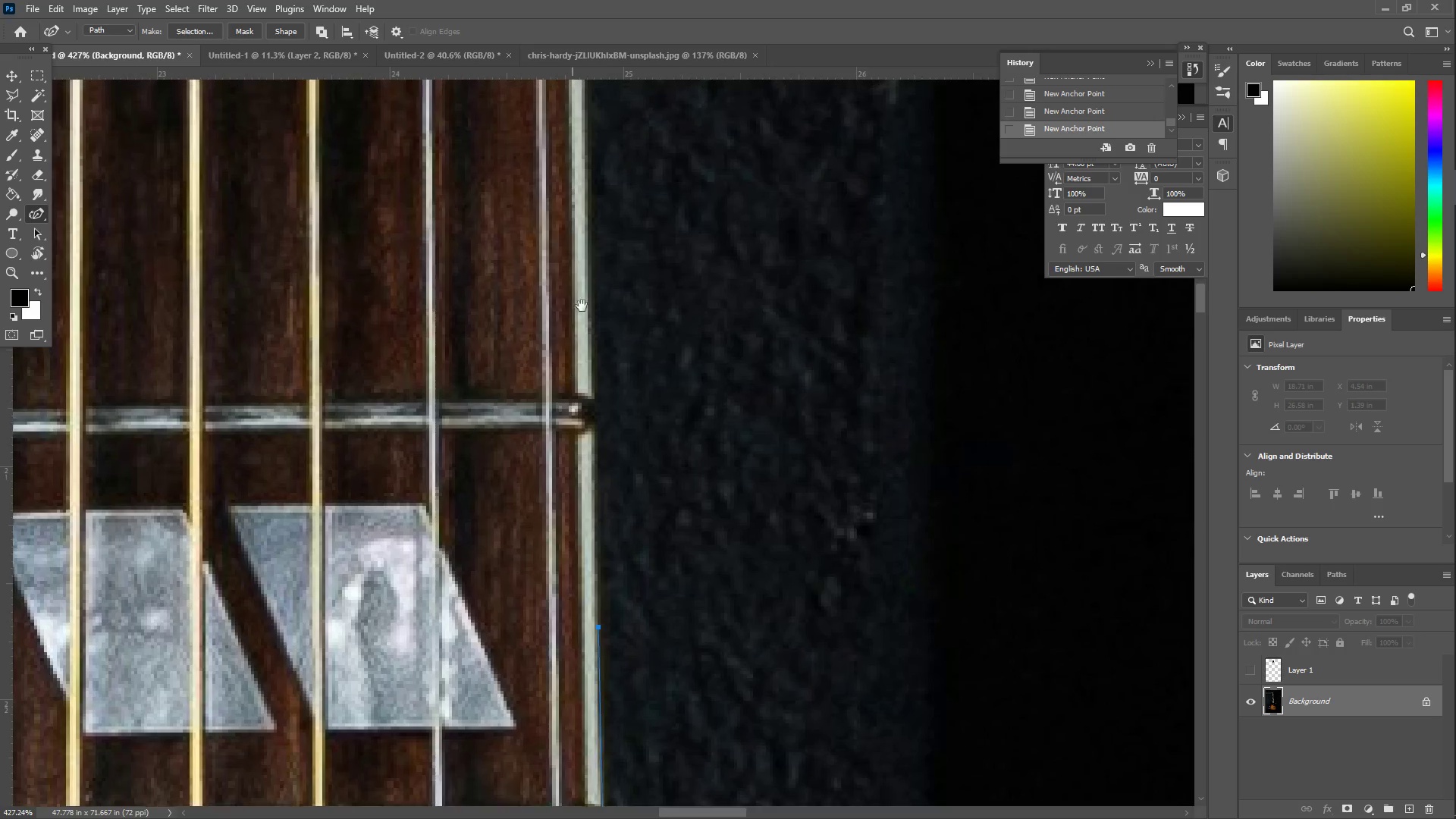 
left_click_drag(start_coordinate=[608, 234], to_coordinate=[588, 101])
 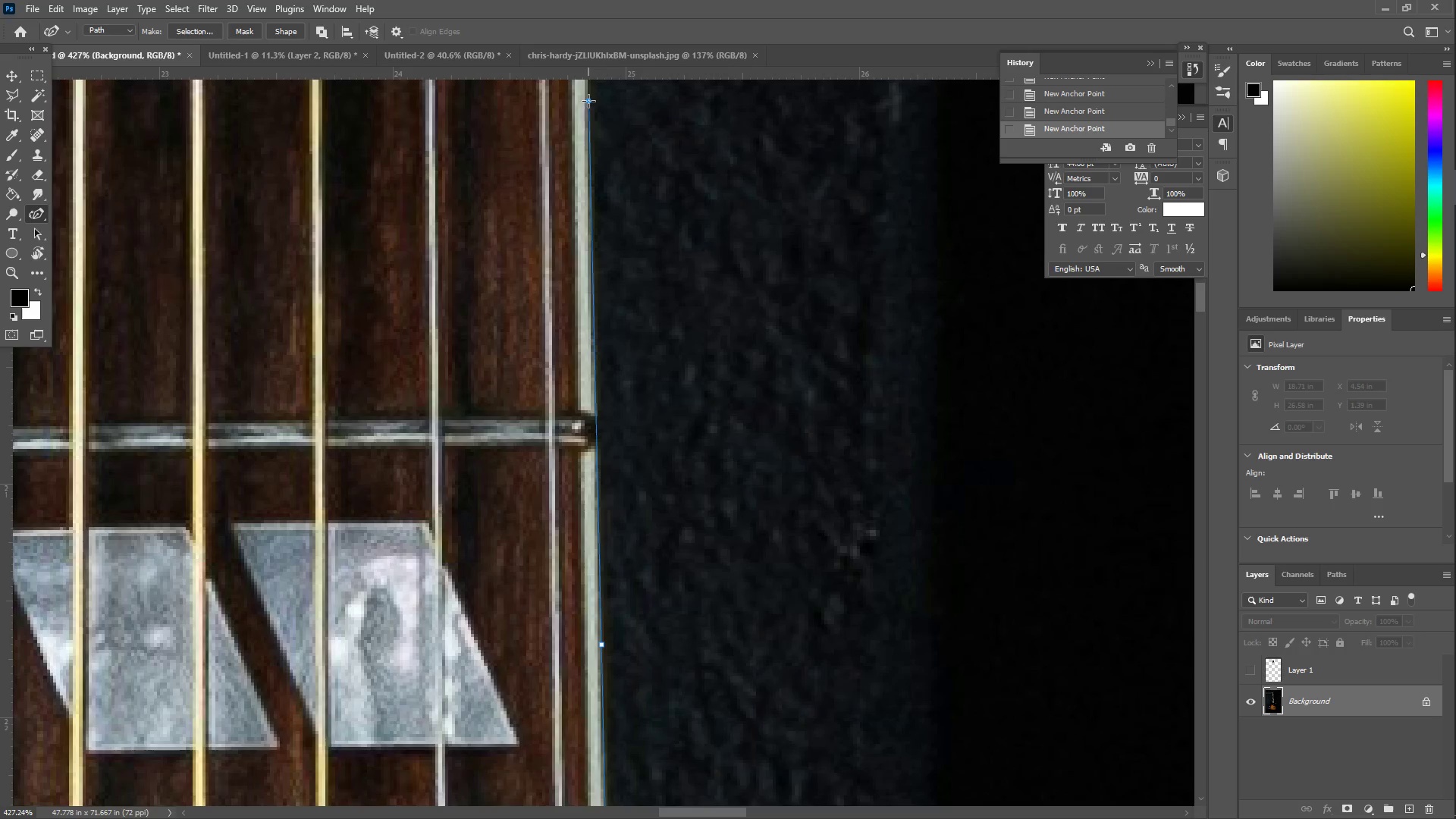 
hold_key(key=Space, duration=0.88)
 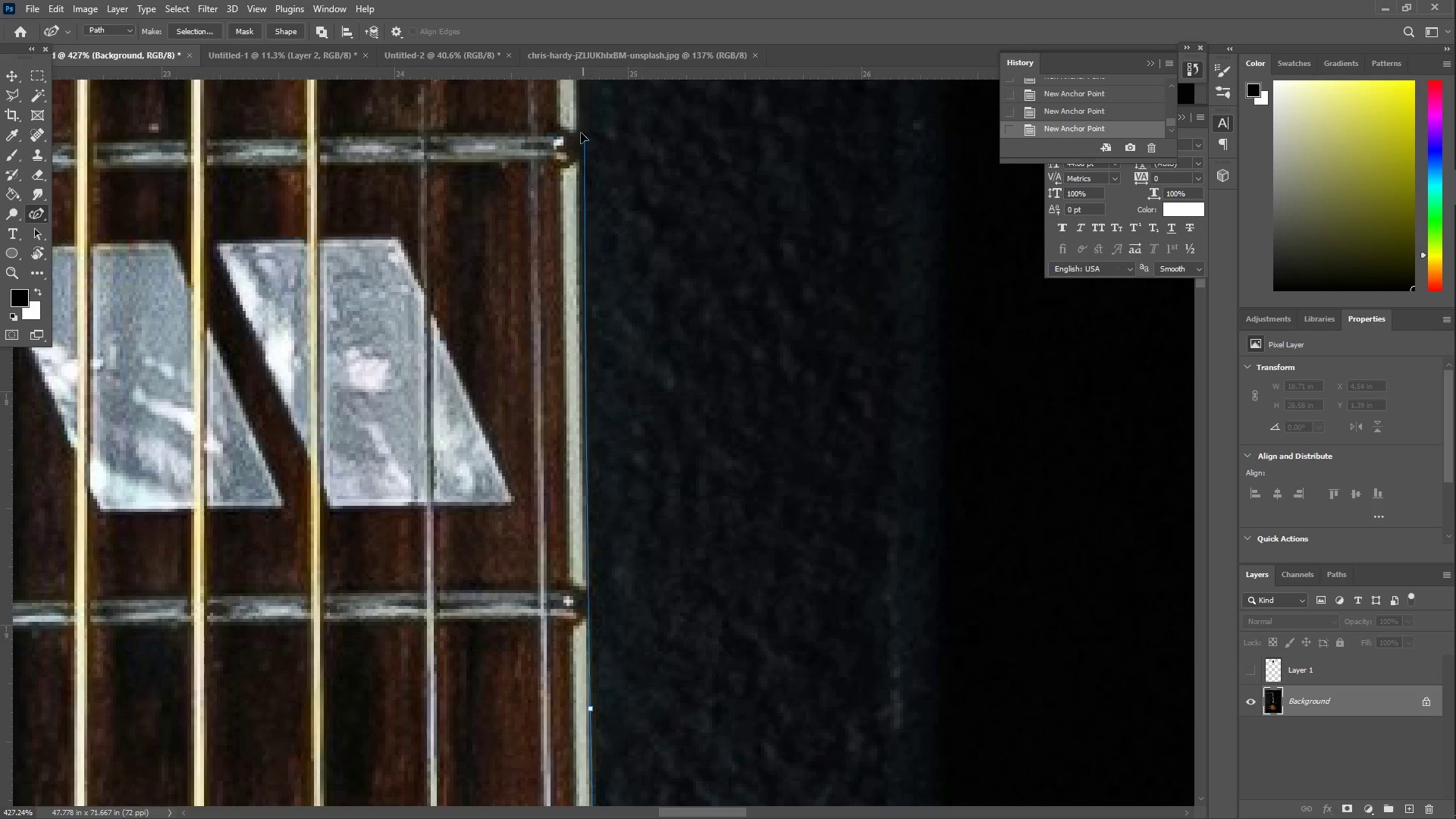 
left_click_drag(start_coordinate=[535, 127], to_coordinate=[536, 727])
 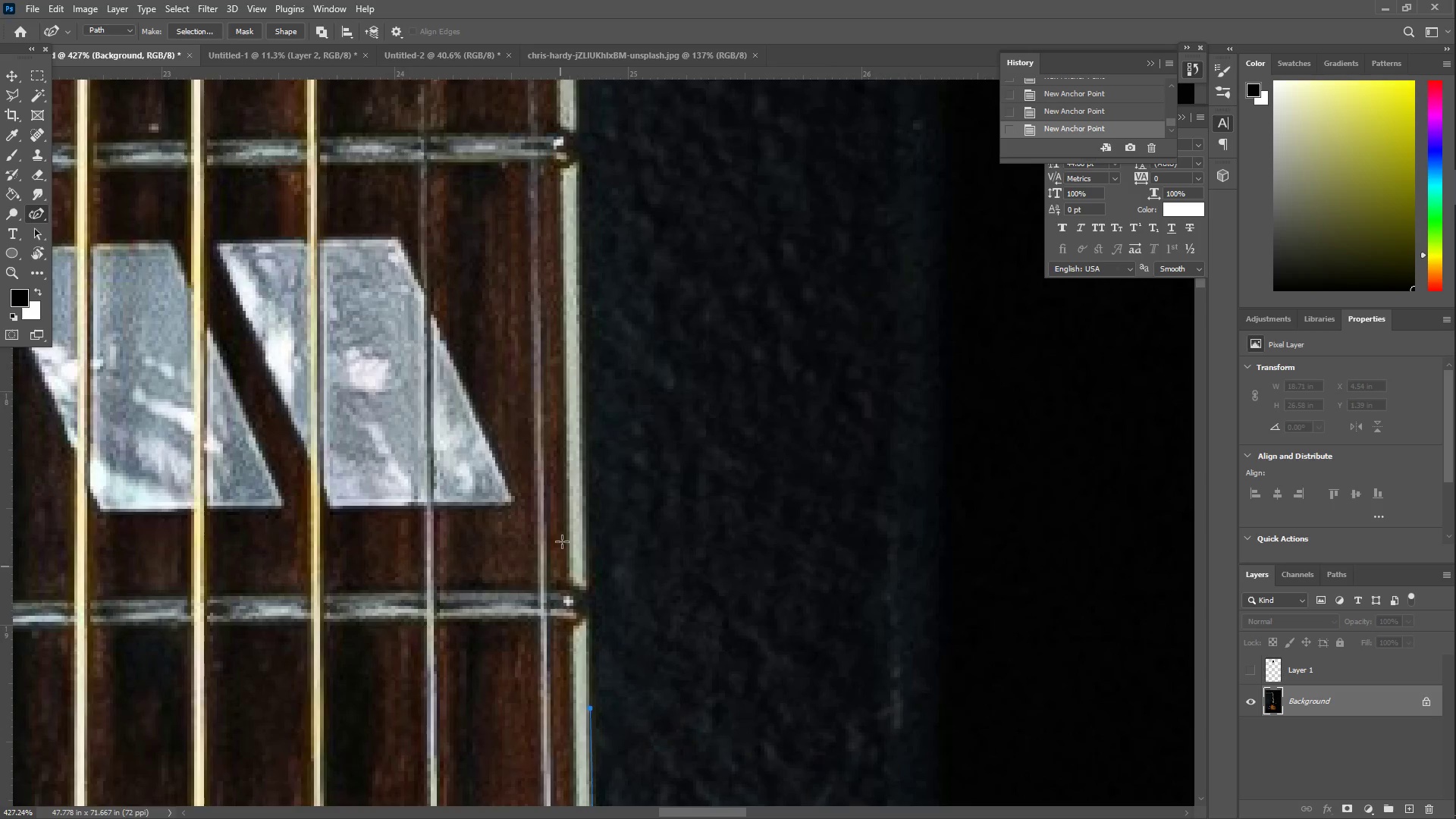 
left_click_drag(start_coordinate=[579, 368], to_coordinate=[576, 101])
 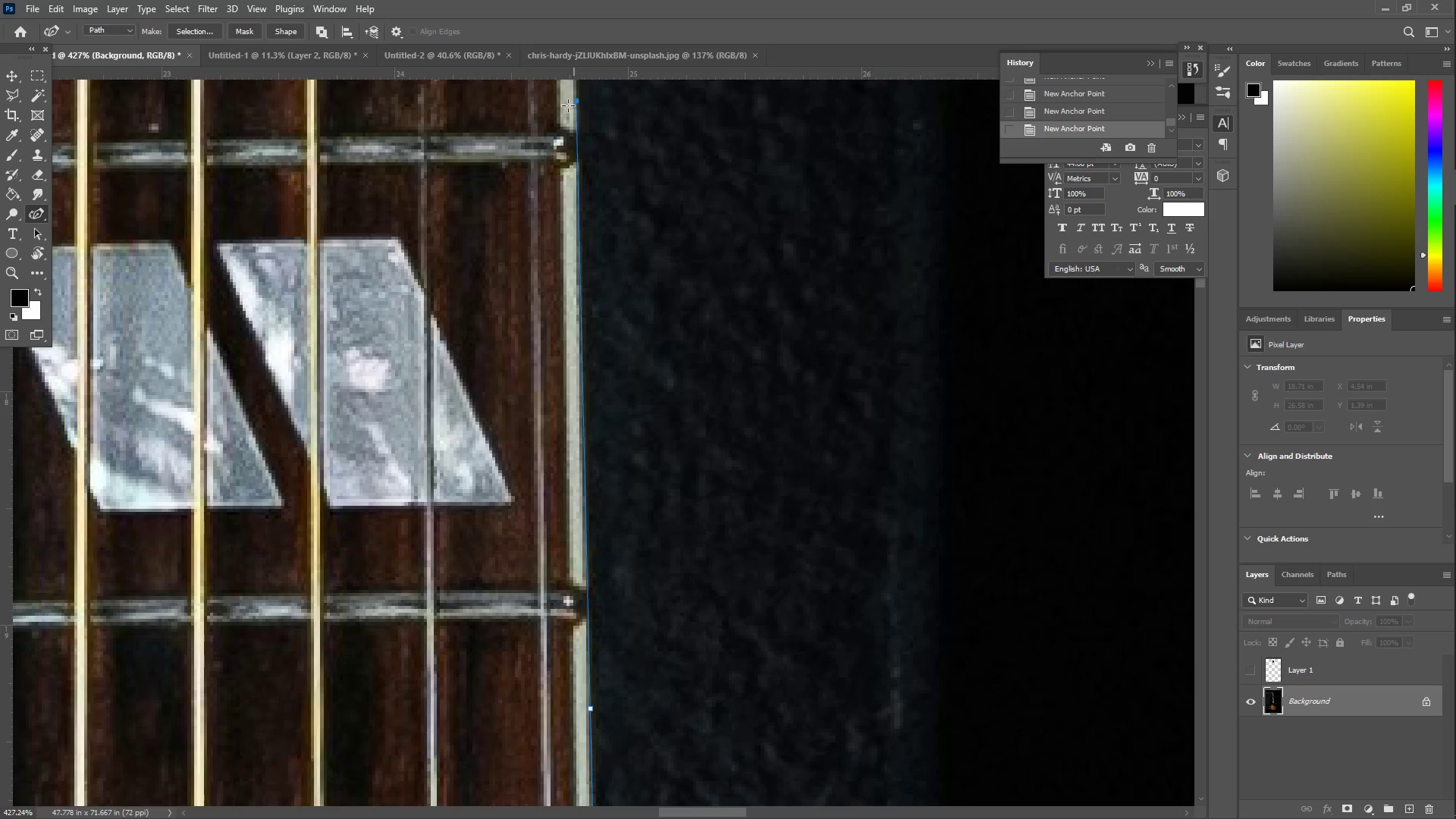 
hold_key(key=Space, duration=0.73)
 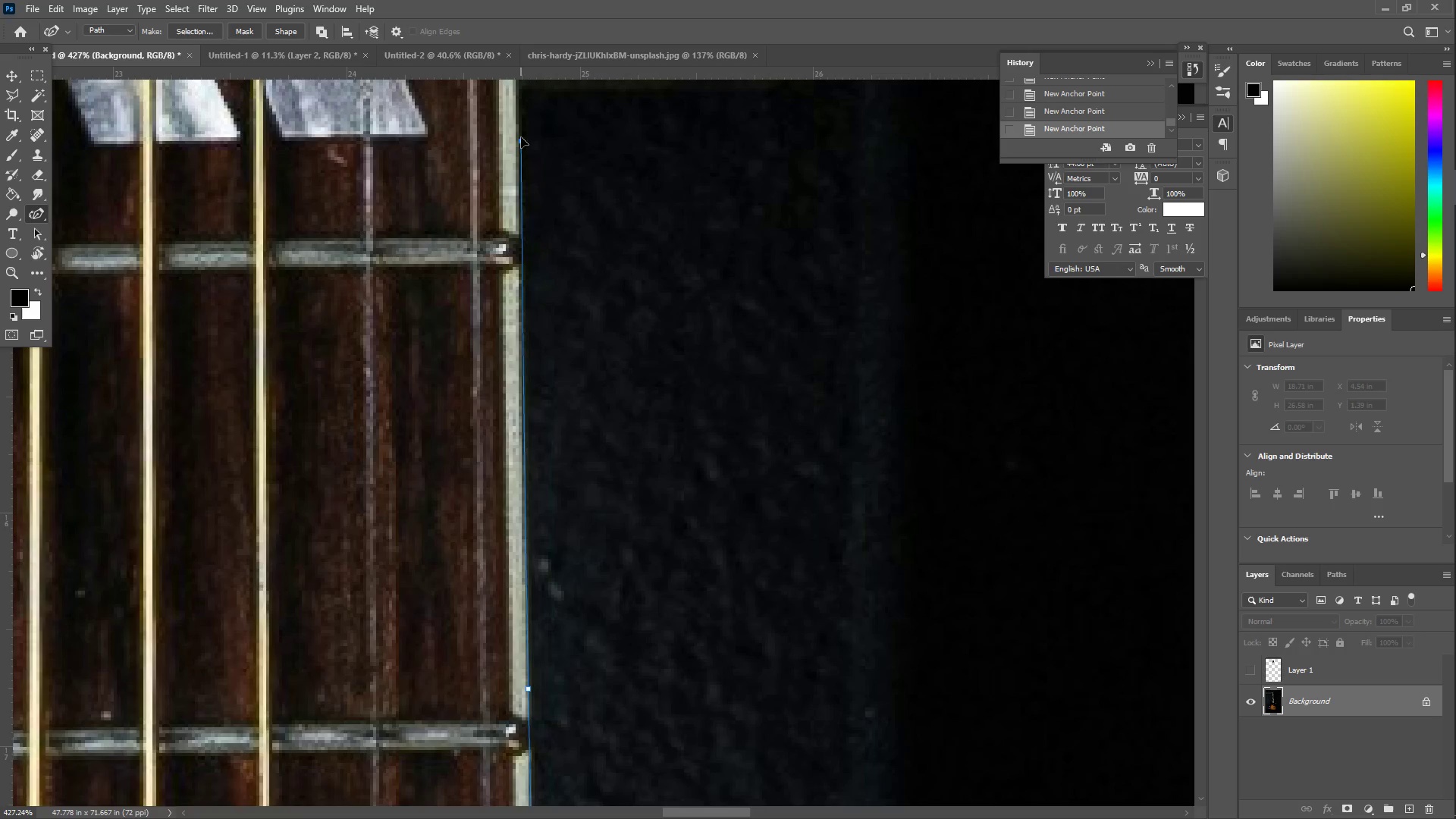 
left_click_drag(start_coordinate=[519, 152], to_coordinate=[468, 723])
 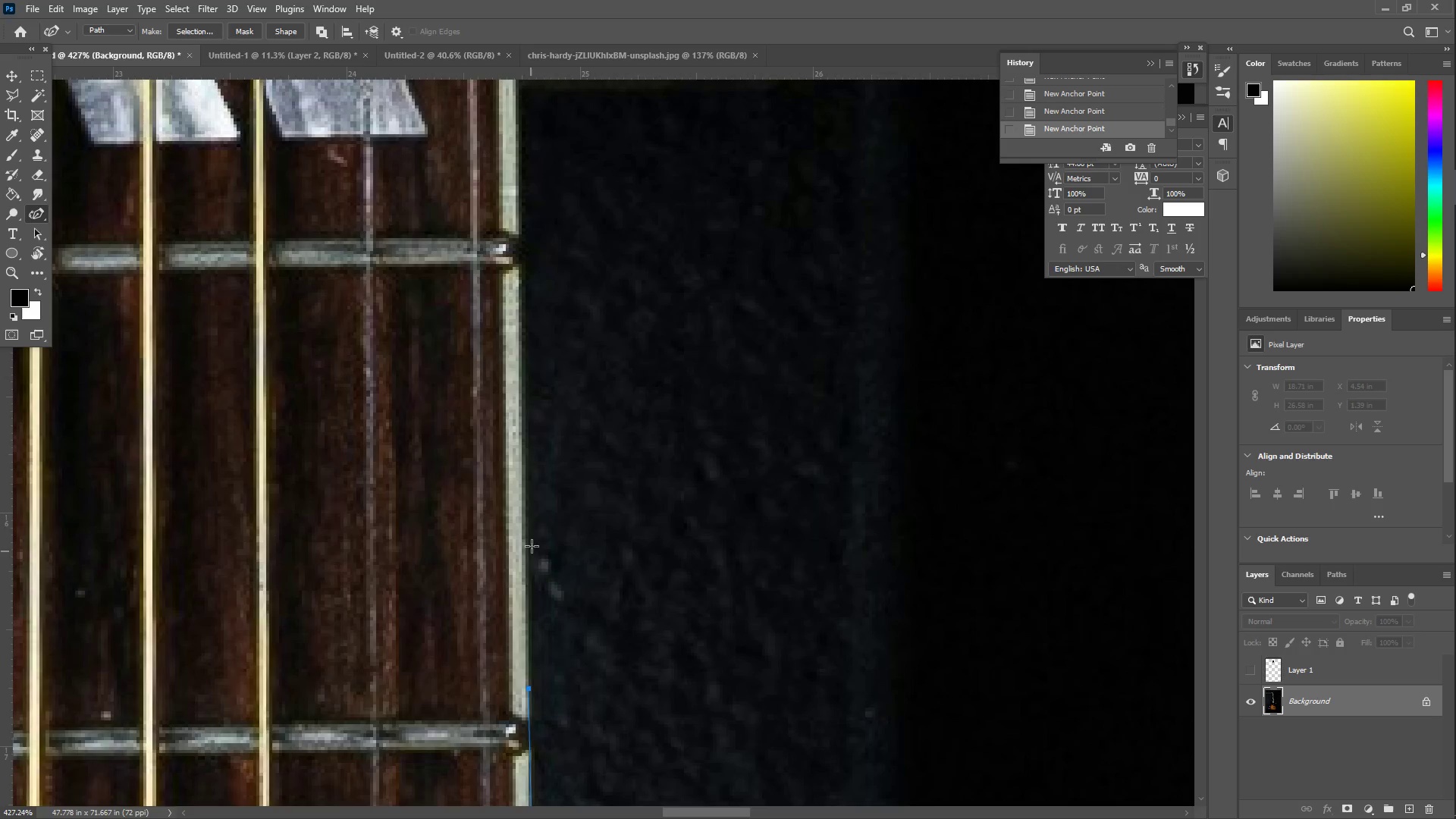 
left_click_drag(start_coordinate=[538, 494], to_coordinate=[517, 118])
 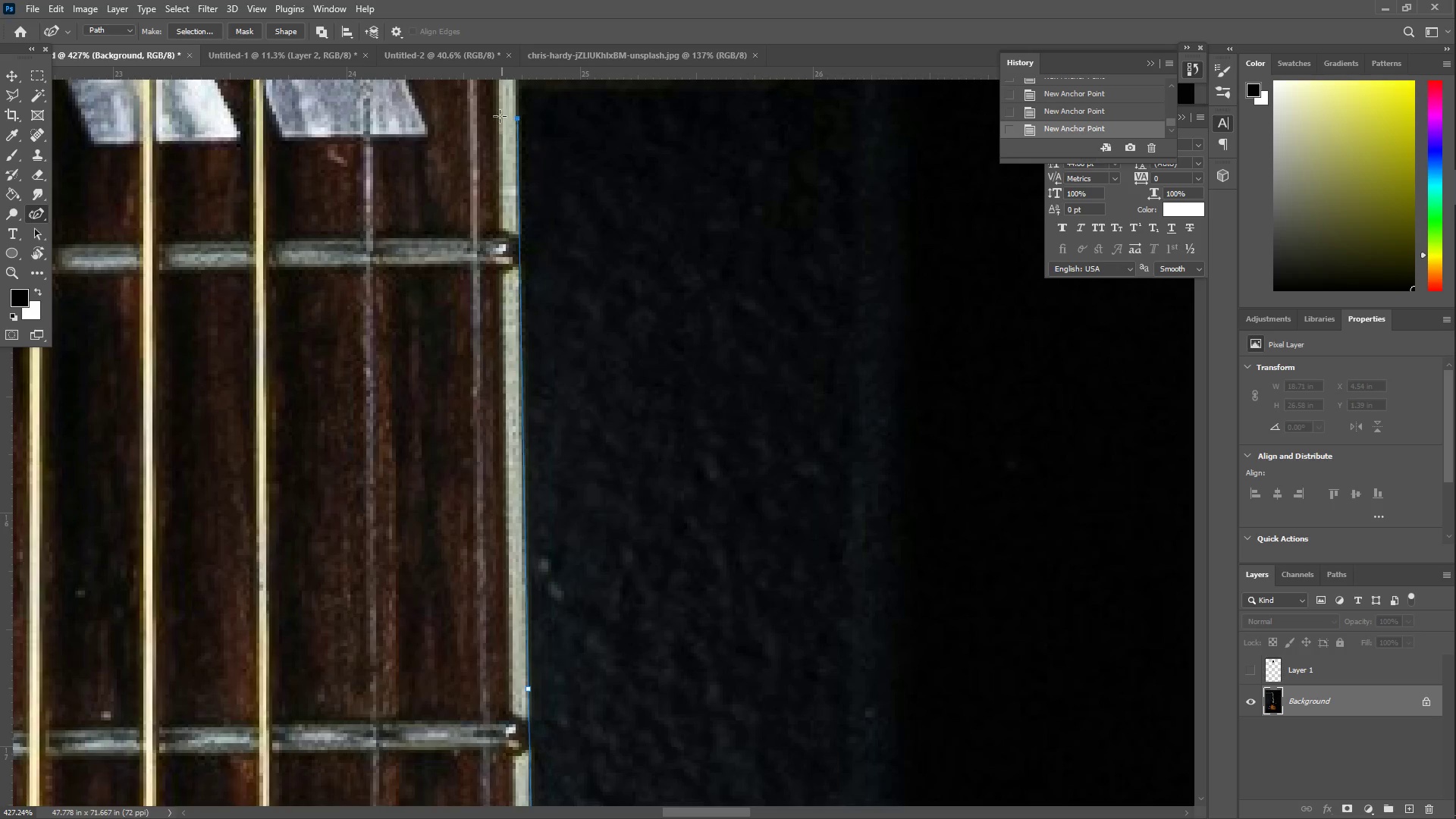 
hold_key(key=Space, duration=0.73)
 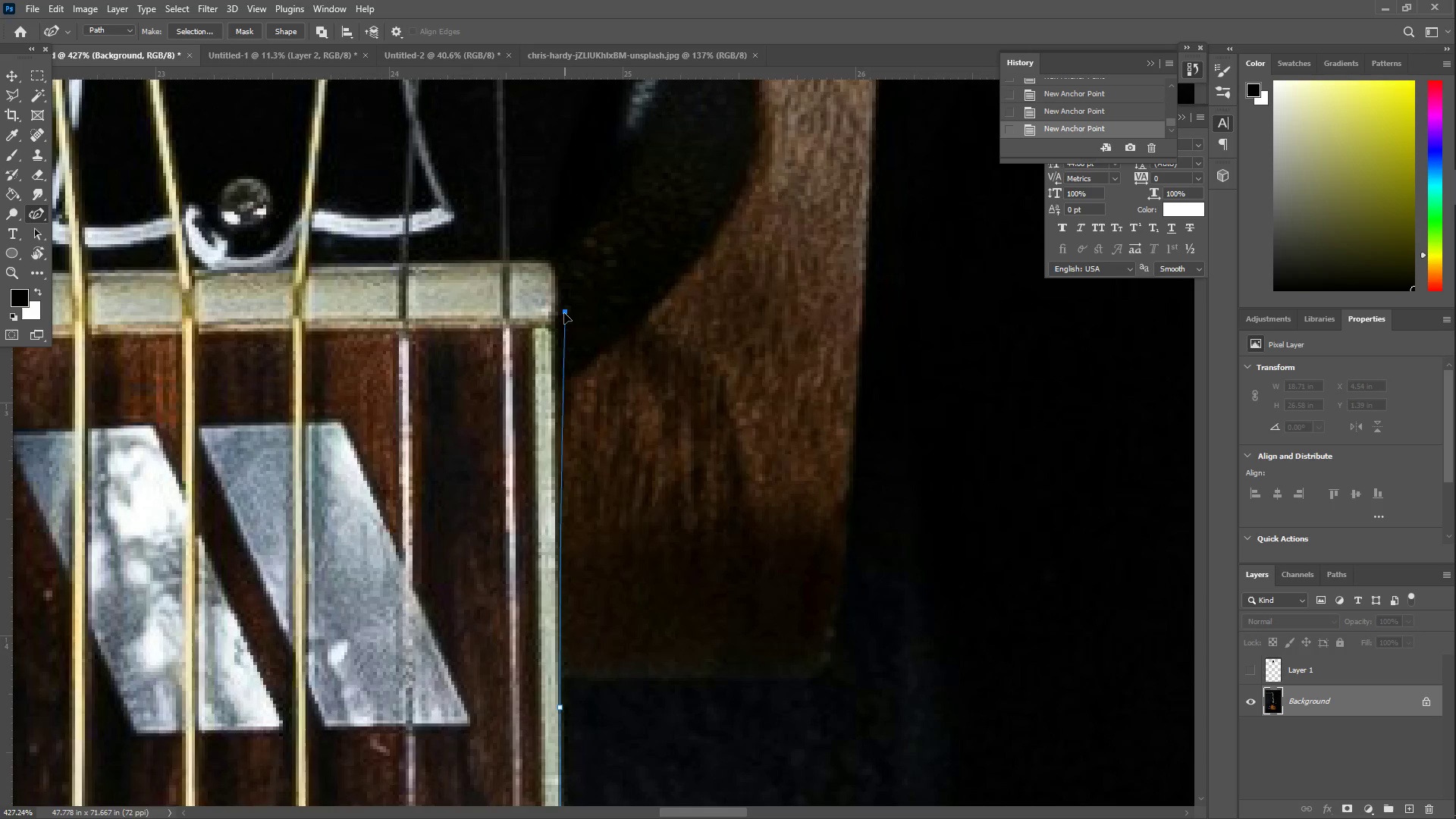 
left_click_drag(start_coordinate=[493, 117], to_coordinate=[535, 706])
 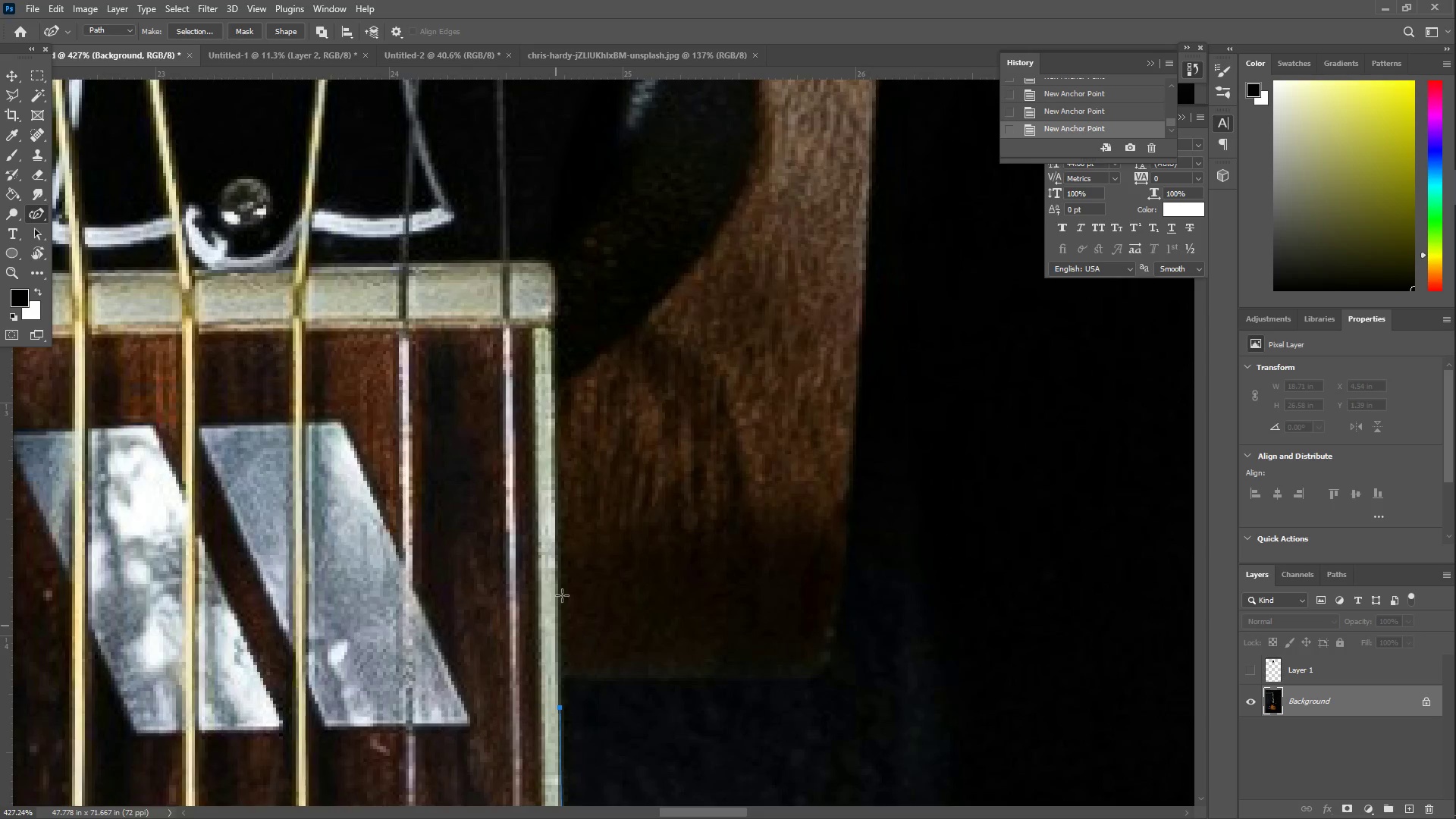 
left_click_drag(start_coordinate=[570, 468], to_coordinate=[552, 330])
 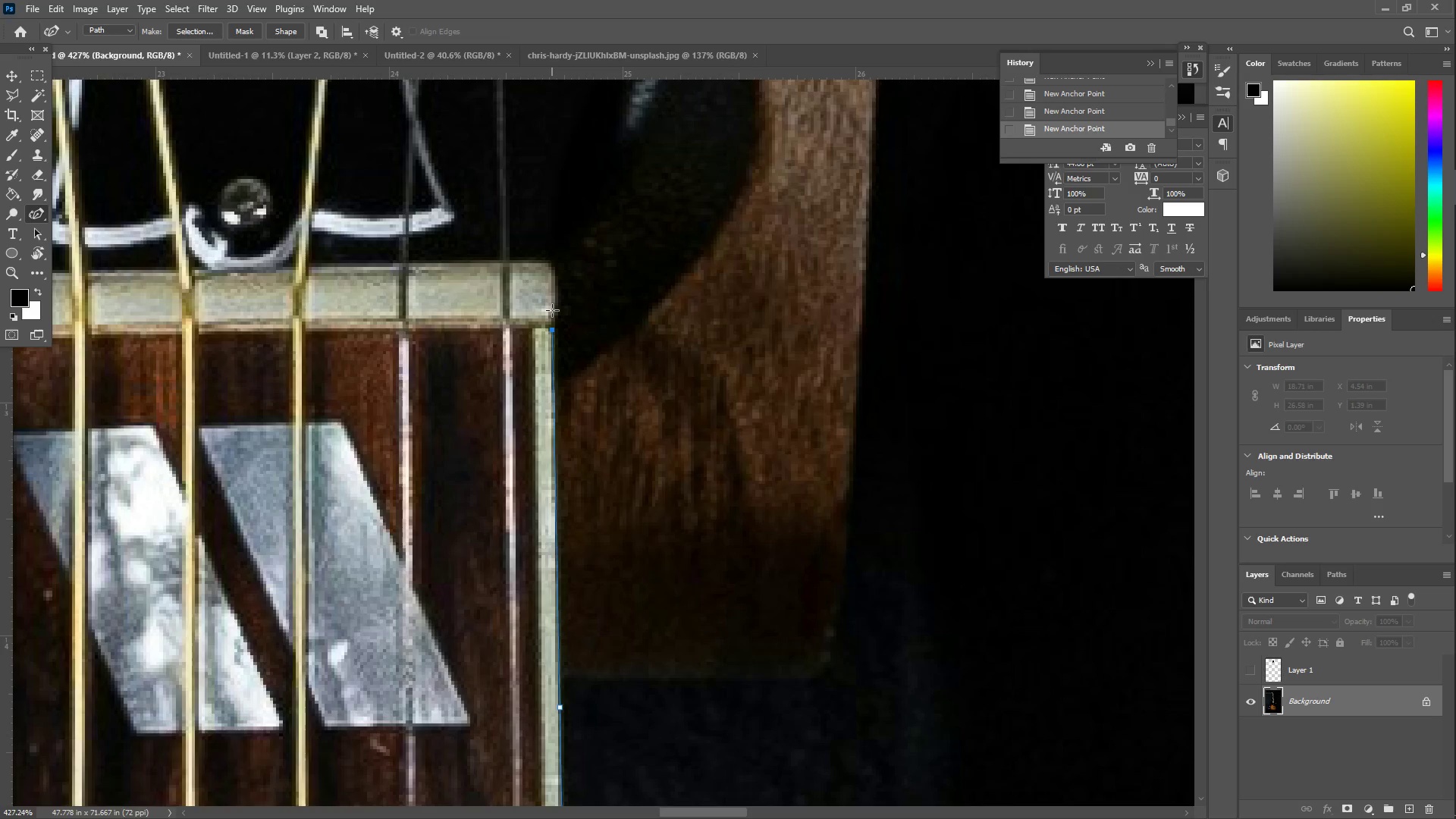 
left_click_drag(start_coordinate=[552, 310], to_coordinate=[556, 312])
 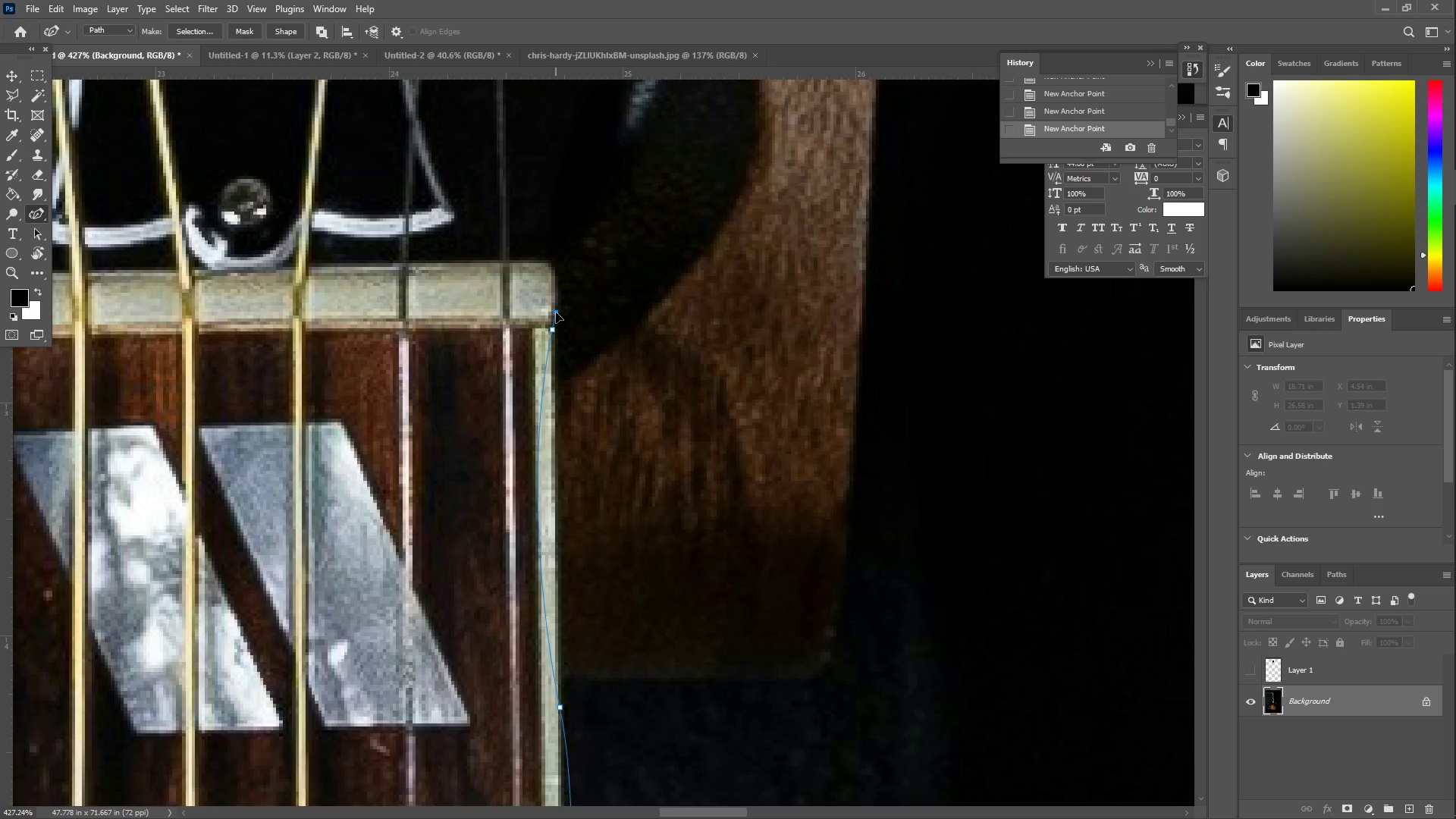 
key(Control+ControlLeft)
 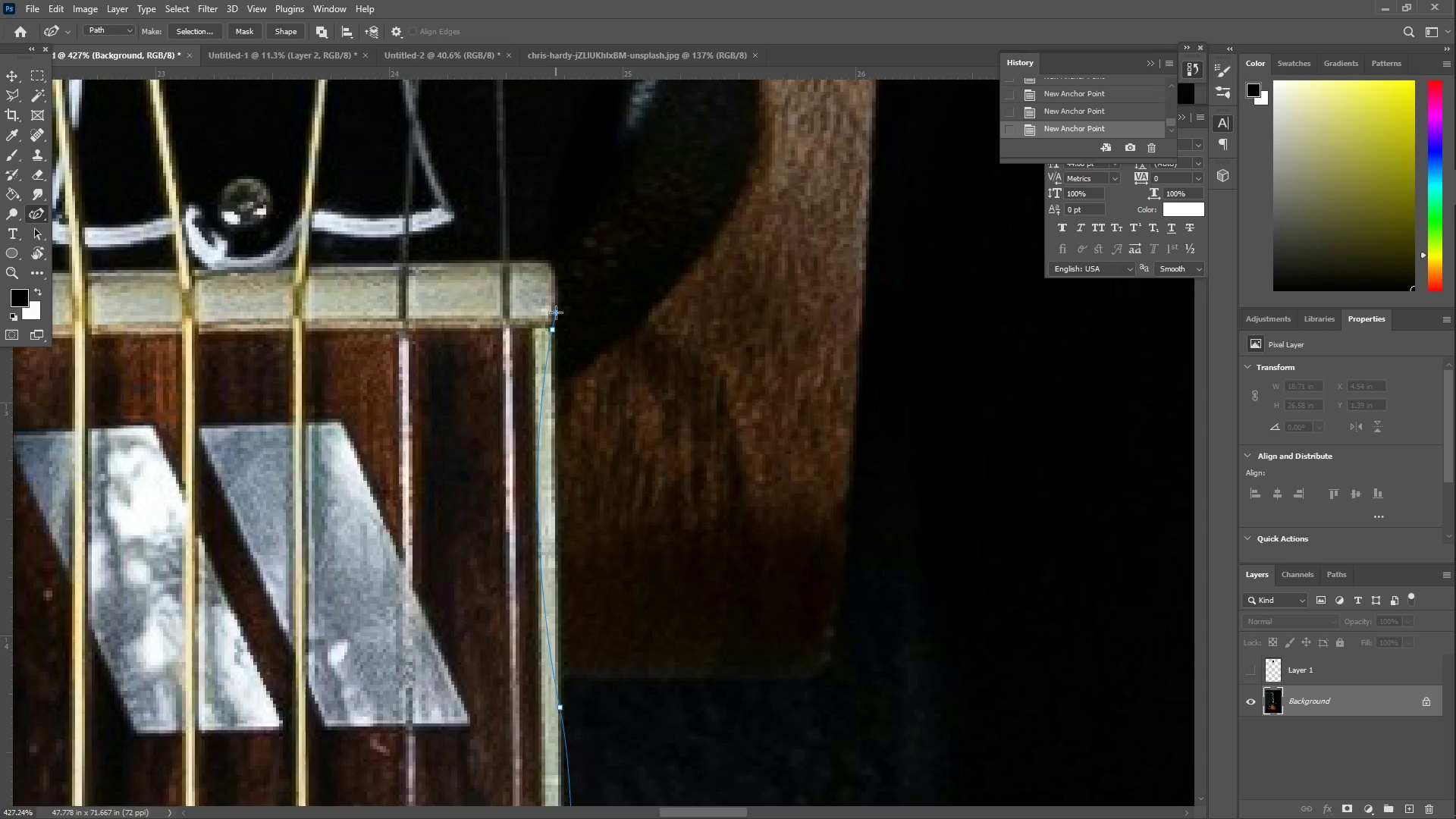 
key(Control+Z)
 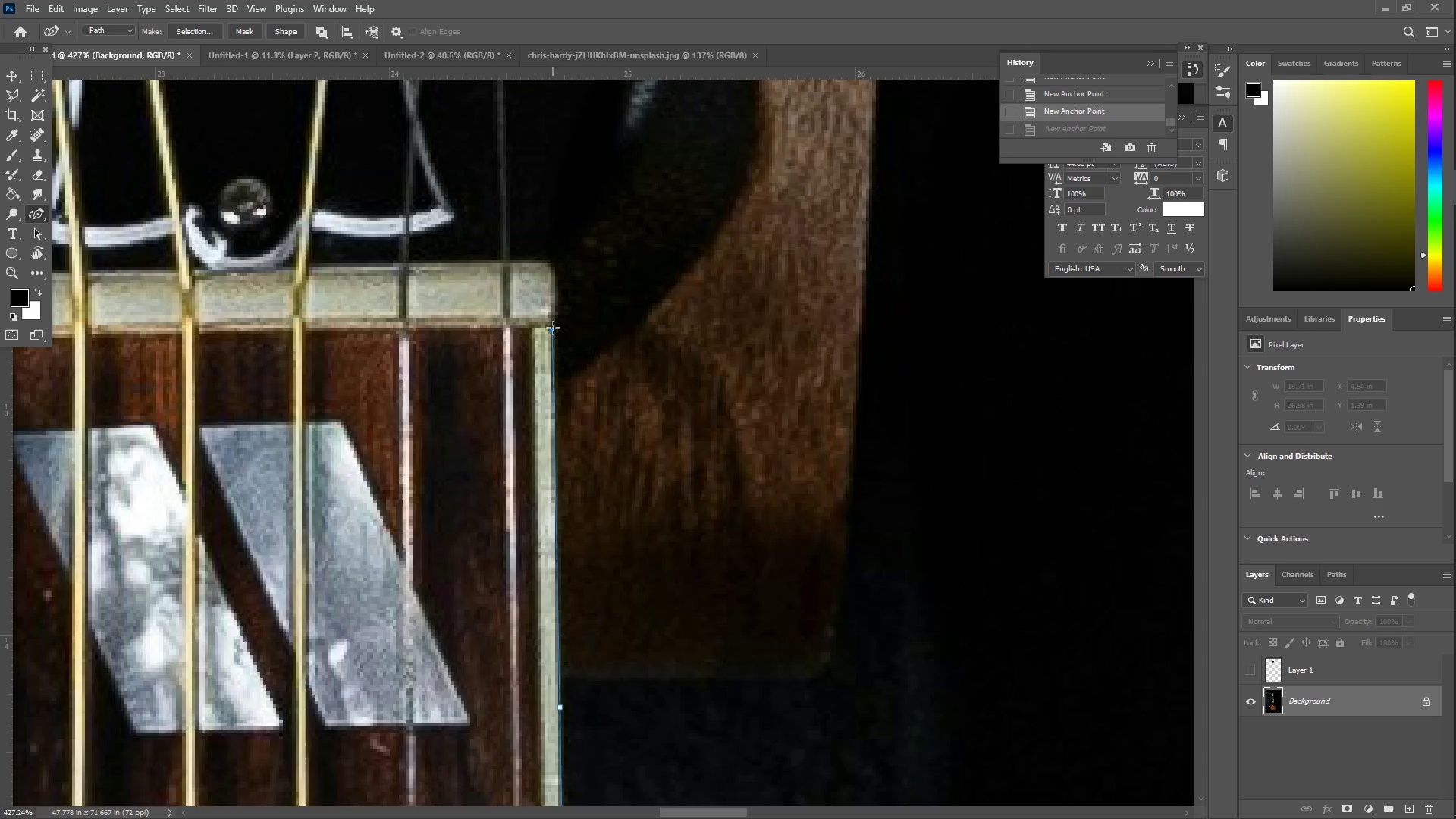 
double_click([553, 328])
 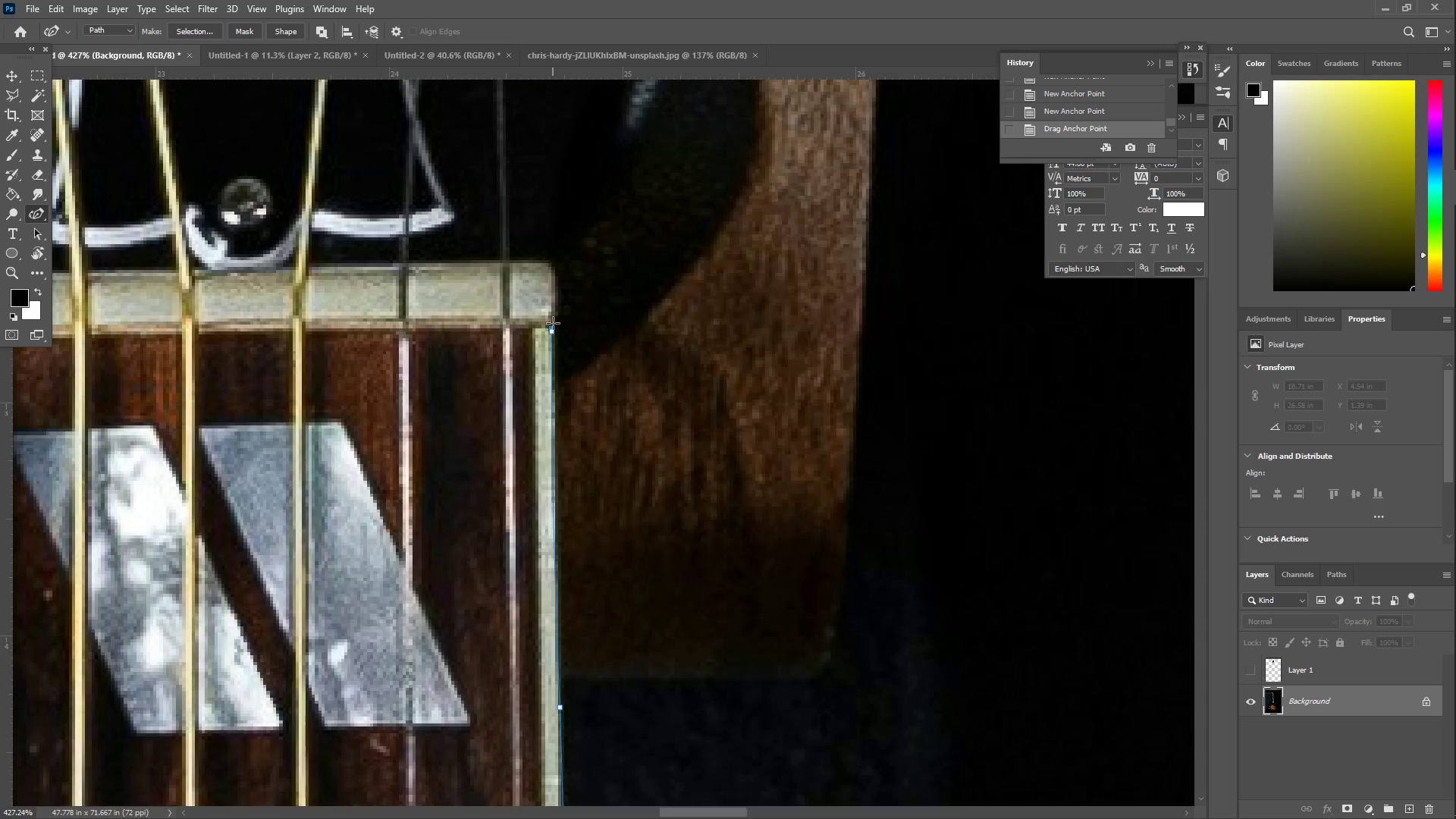 
left_click_drag(start_coordinate=[553, 313], to_coordinate=[557, 320])
 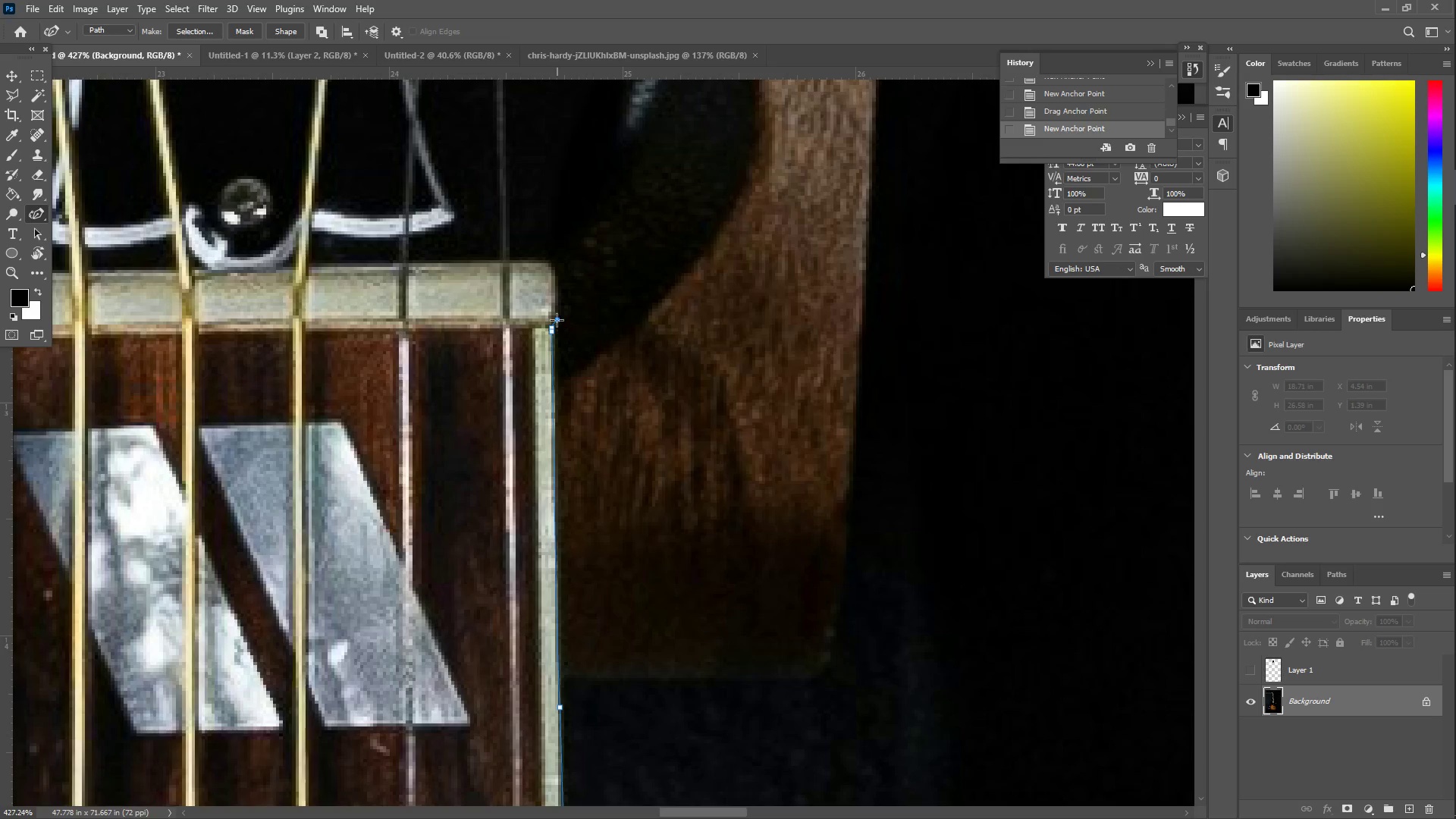 
left_click_drag(start_coordinate=[557, 298], to_coordinate=[554, 312])
 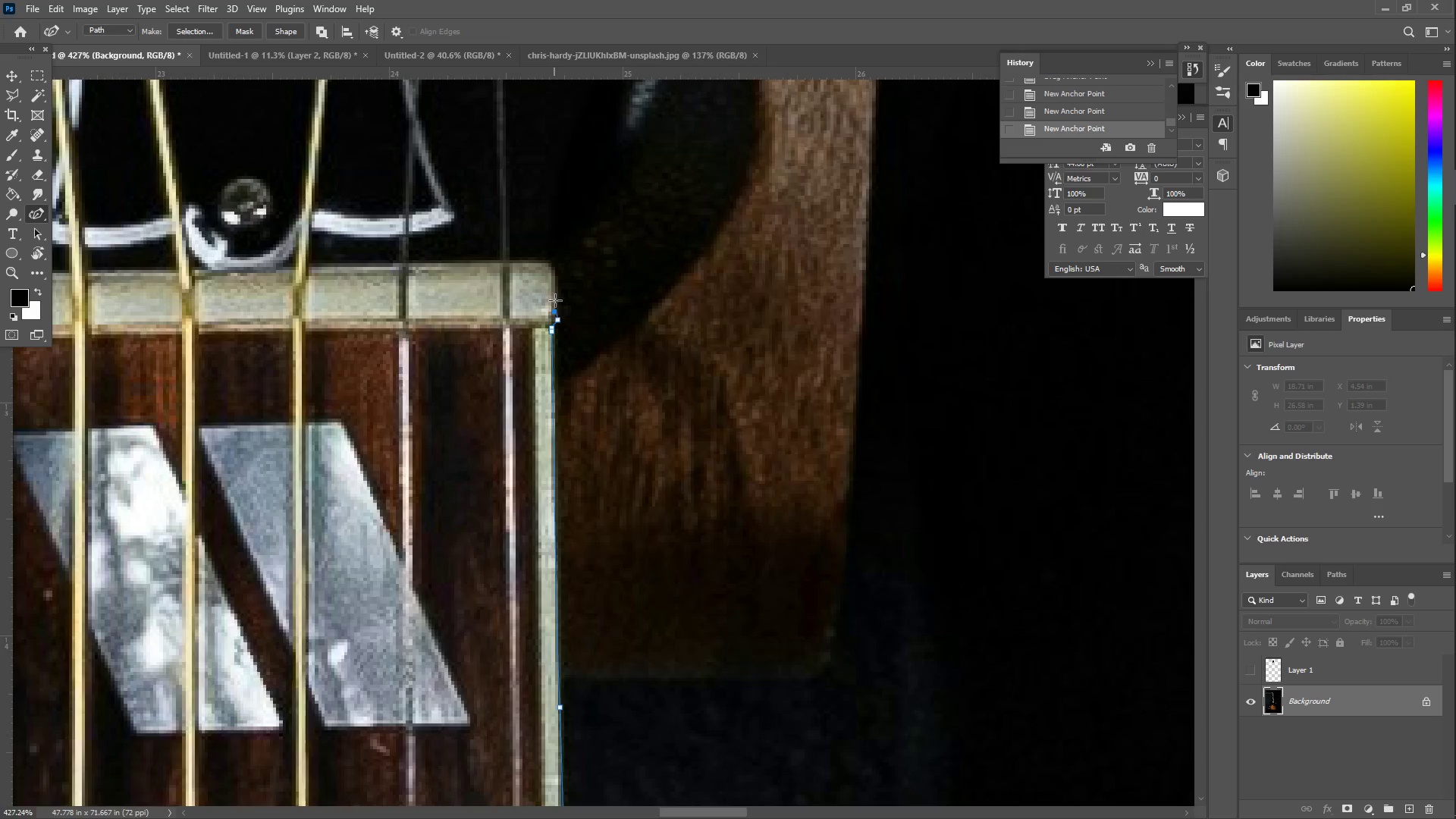 
left_click_drag(start_coordinate=[557, 281], to_coordinate=[557, 270])
 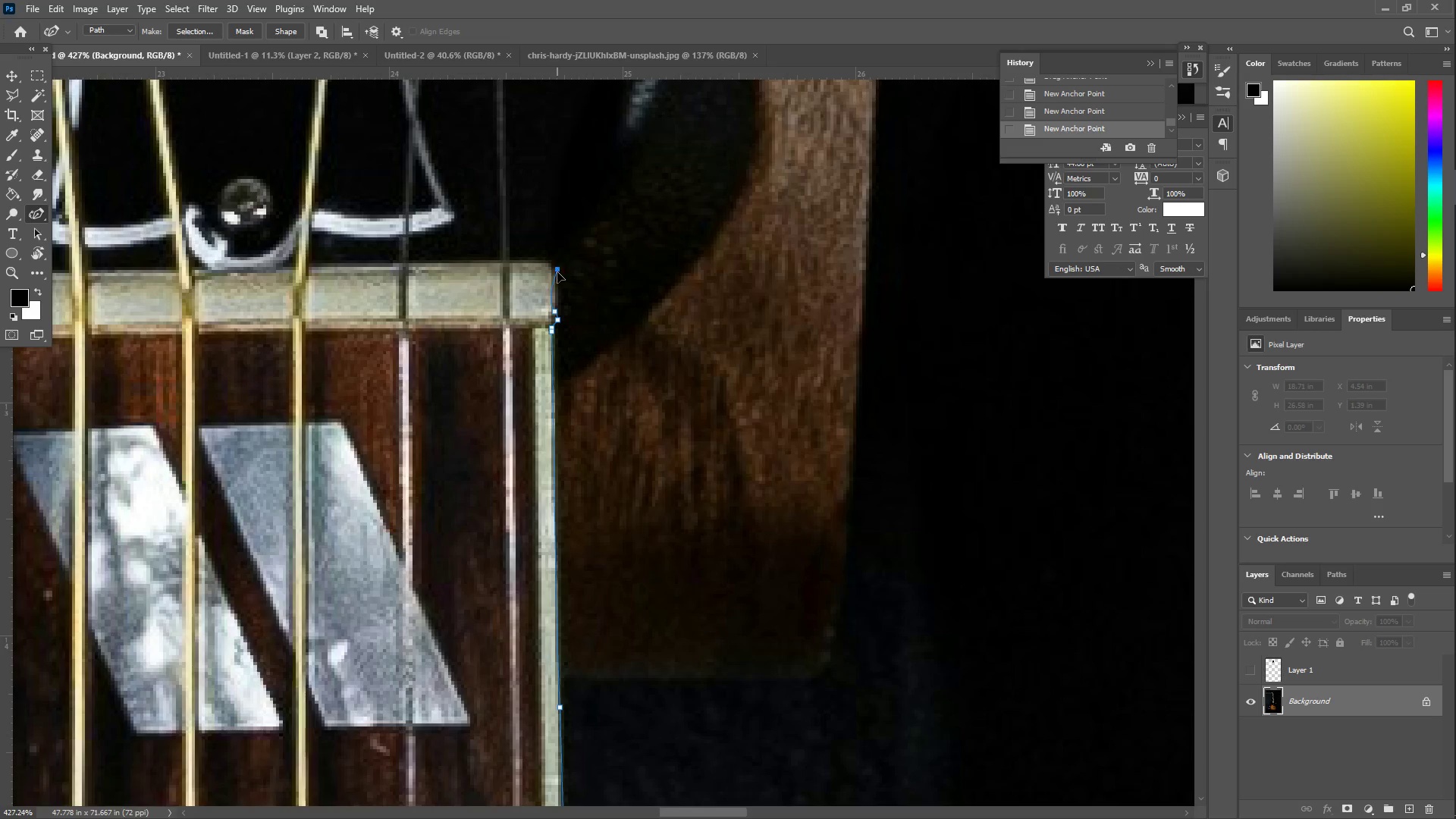 
key(Control+ControlLeft)
 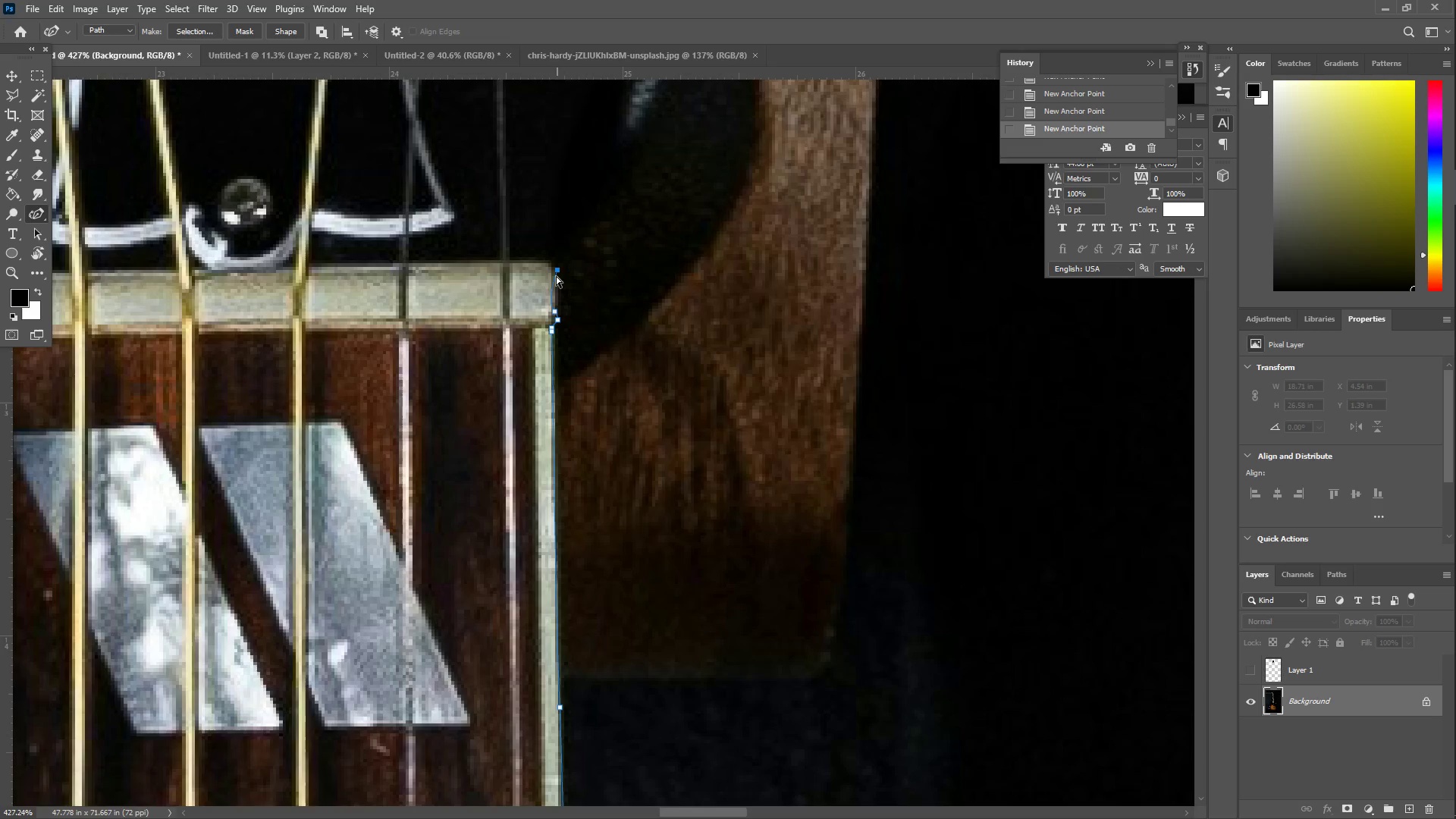 
key(Control+Z)
 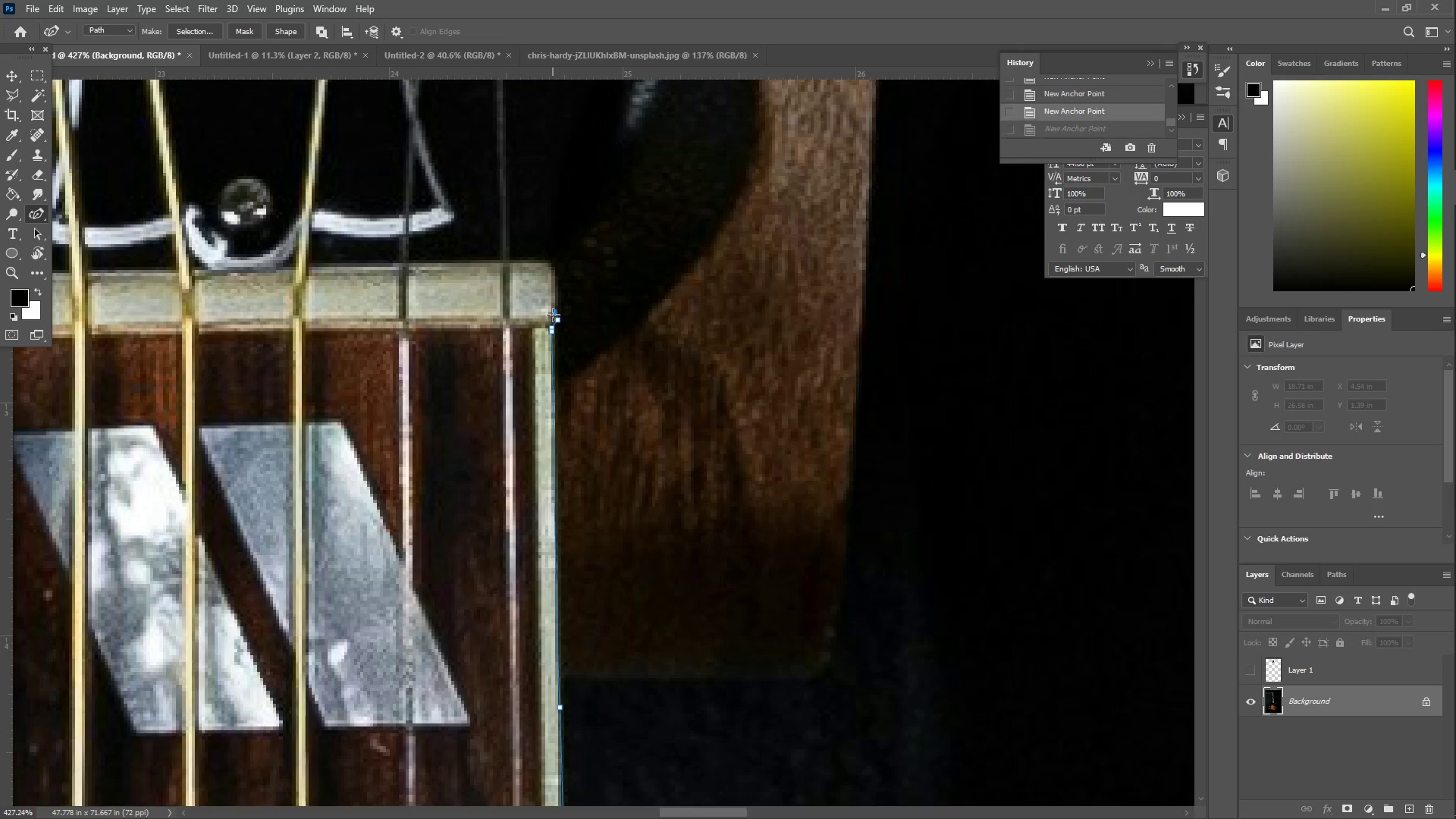 
key(Control+ControlLeft)
 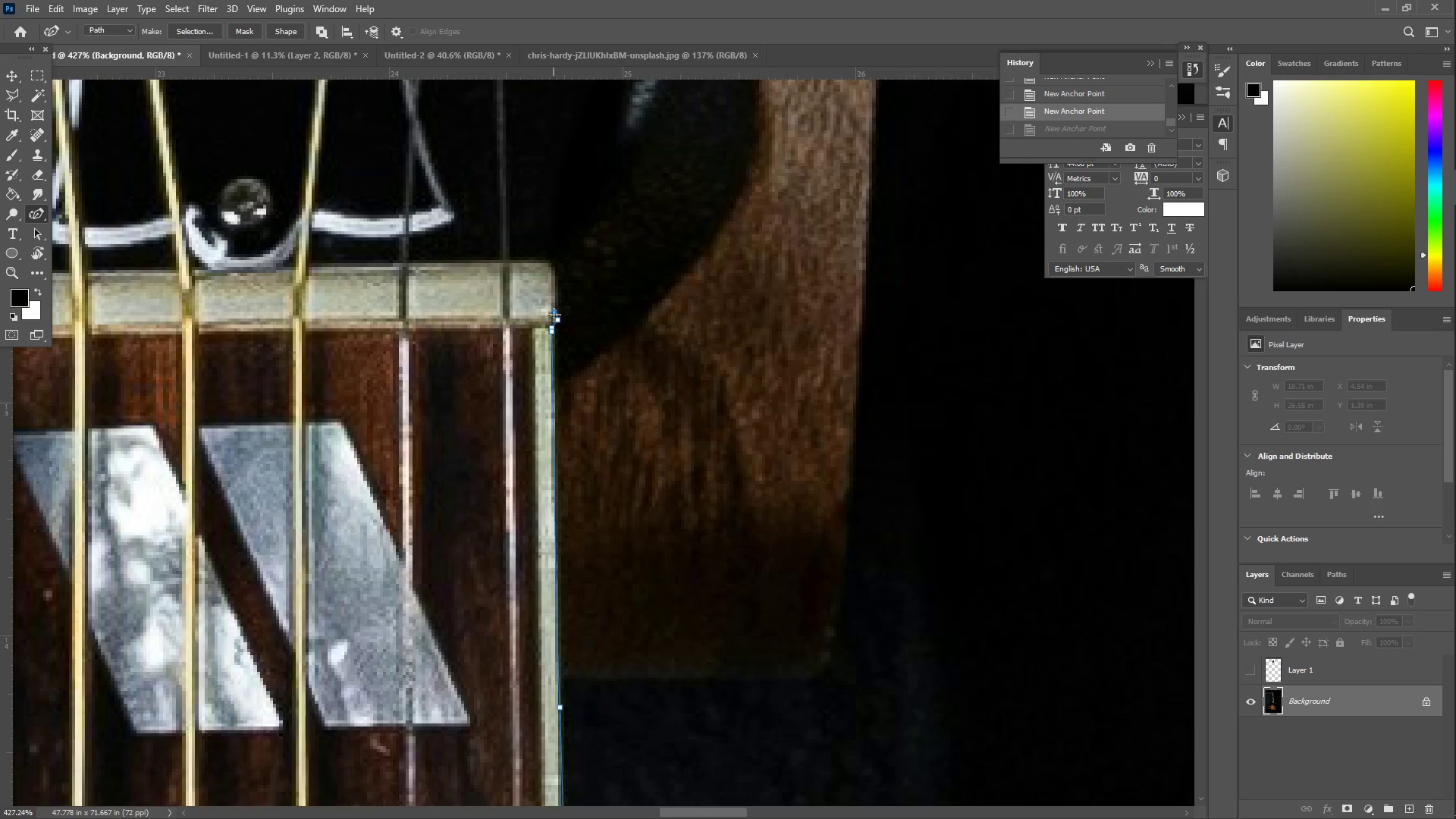 
key(Control+Z)
 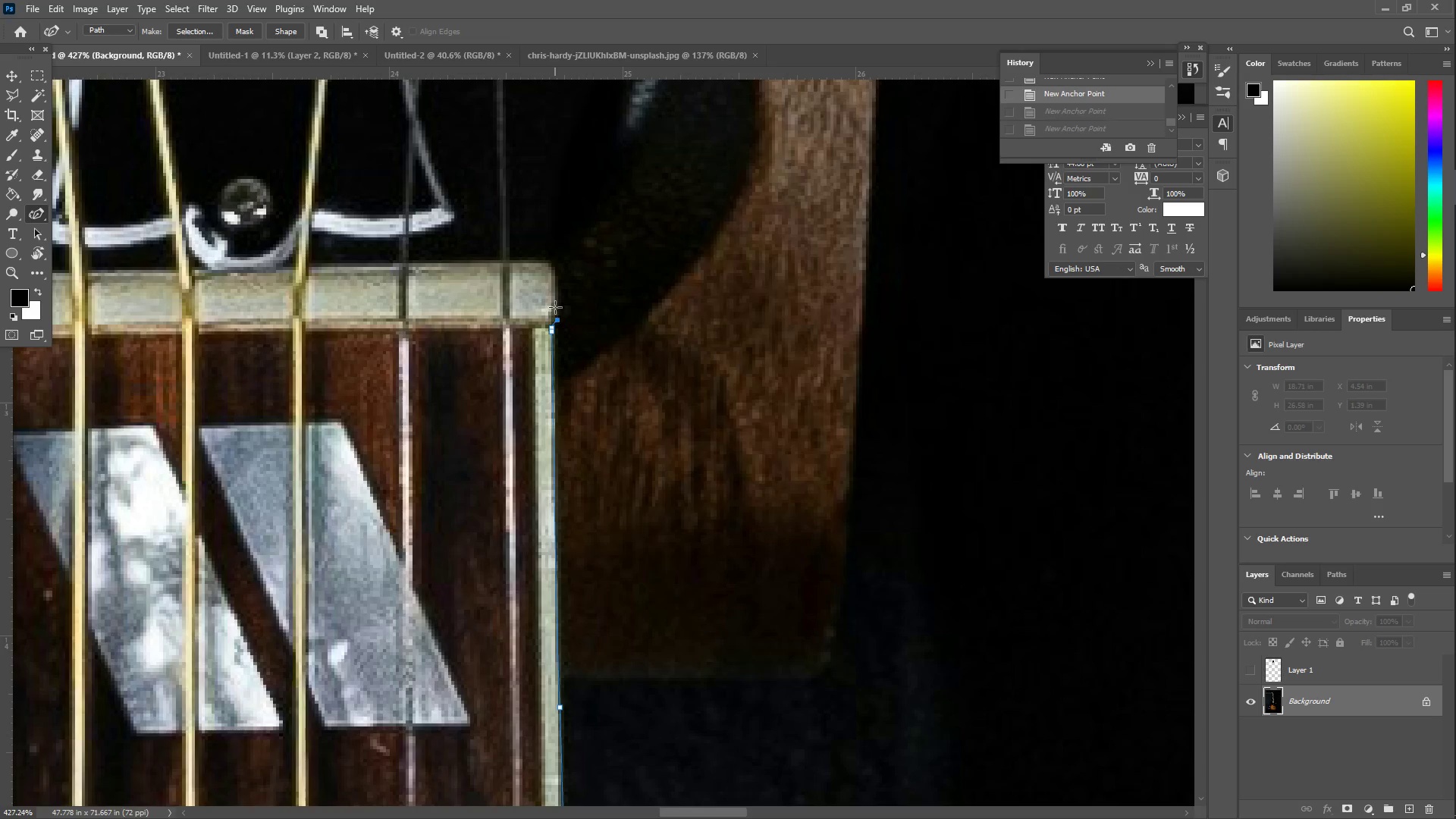 
left_click_drag(start_coordinate=[557, 304], to_coordinate=[556, 263])
 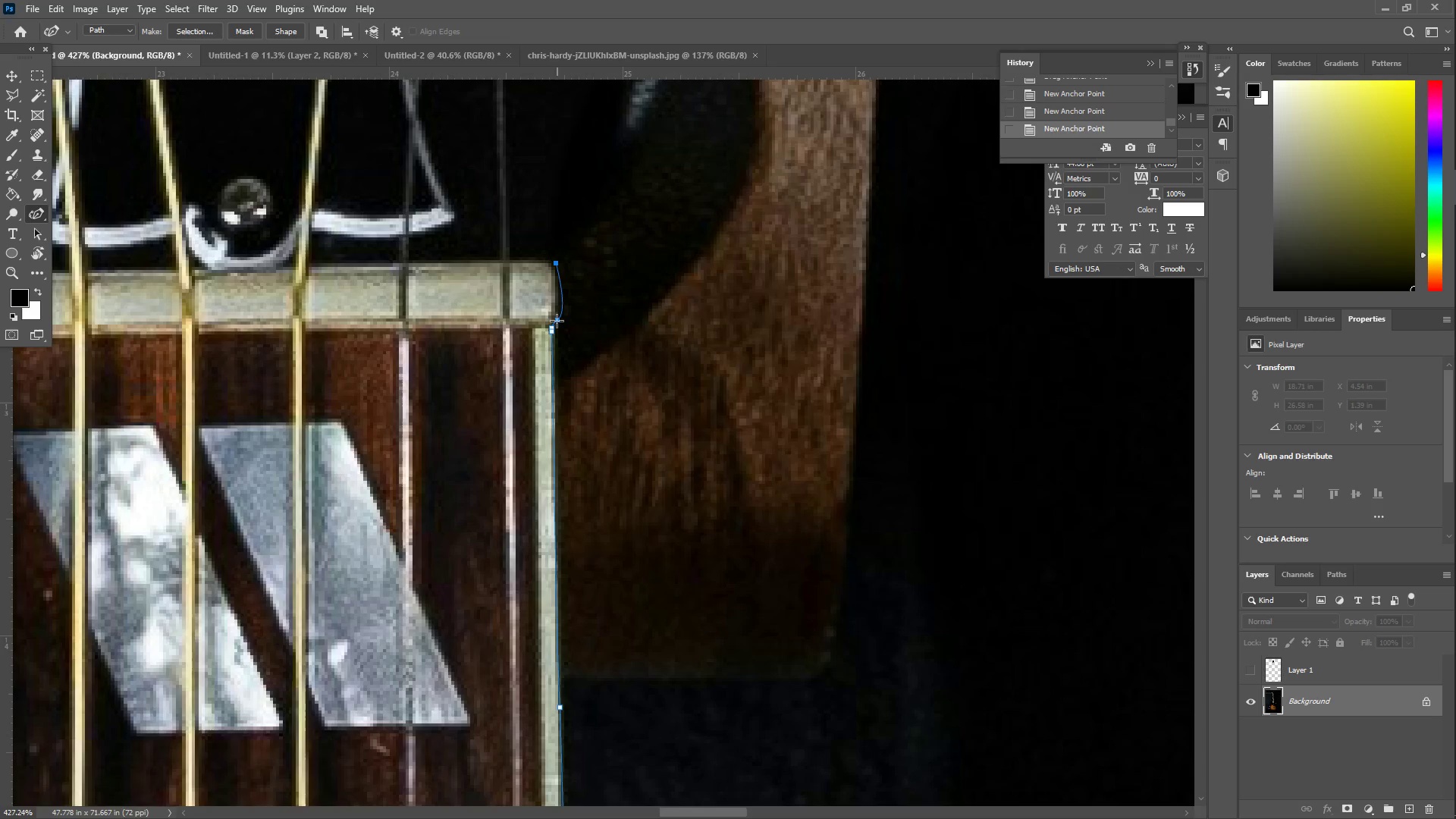 
double_click([557, 319])
 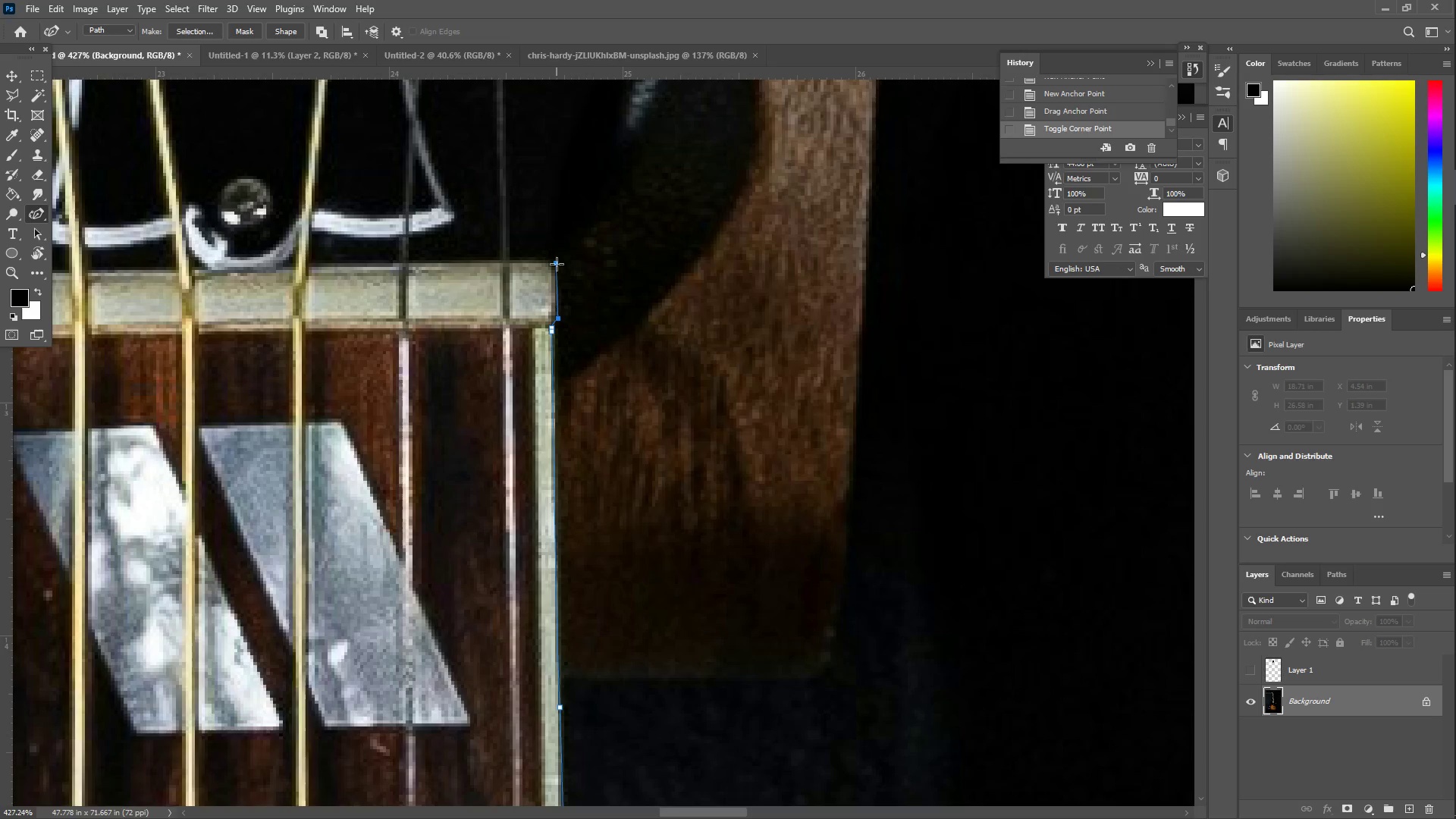 
double_click([557, 262])
 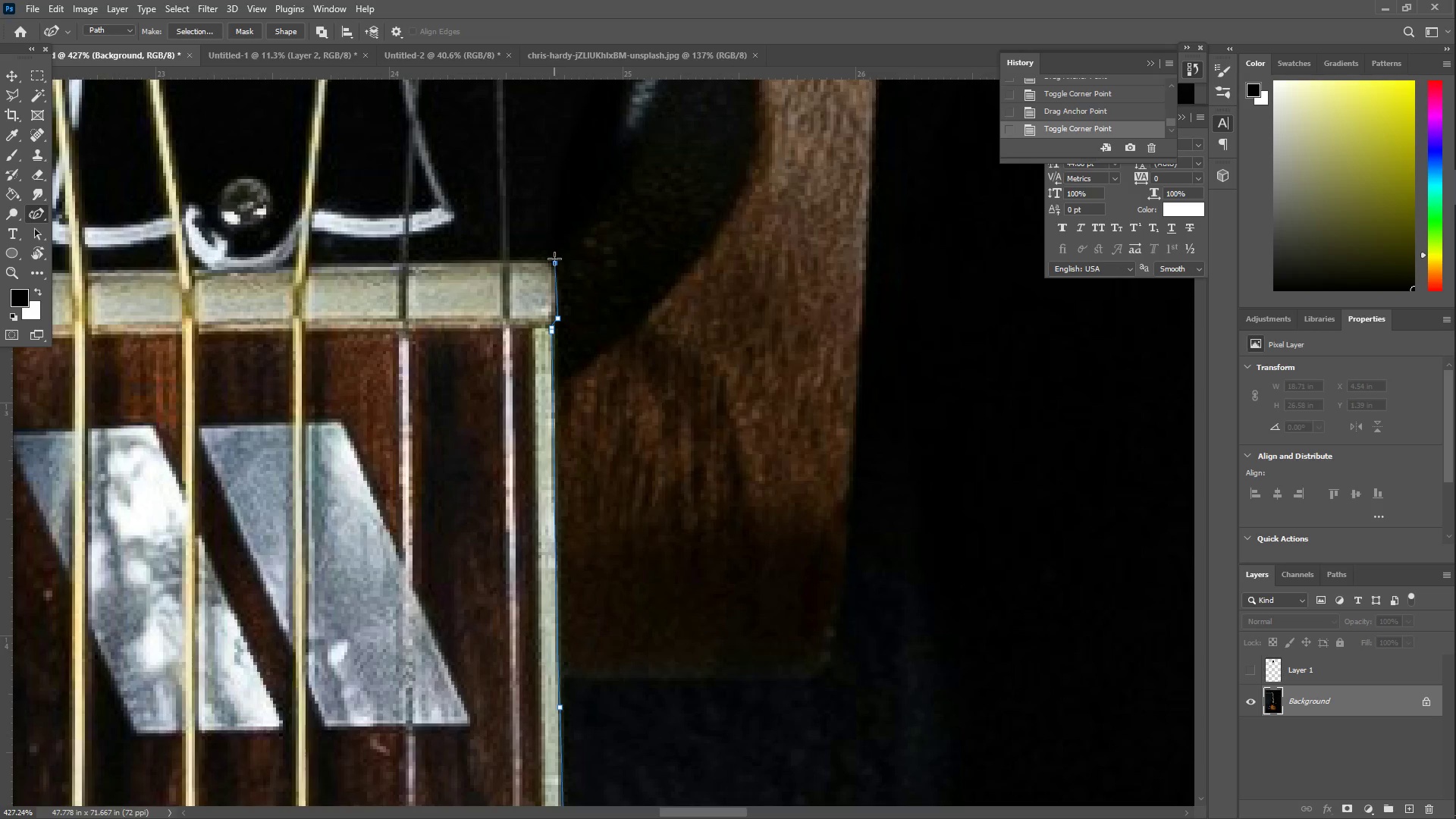 
left_click_drag(start_coordinate=[554, 256], to_coordinate=[549, 259])
 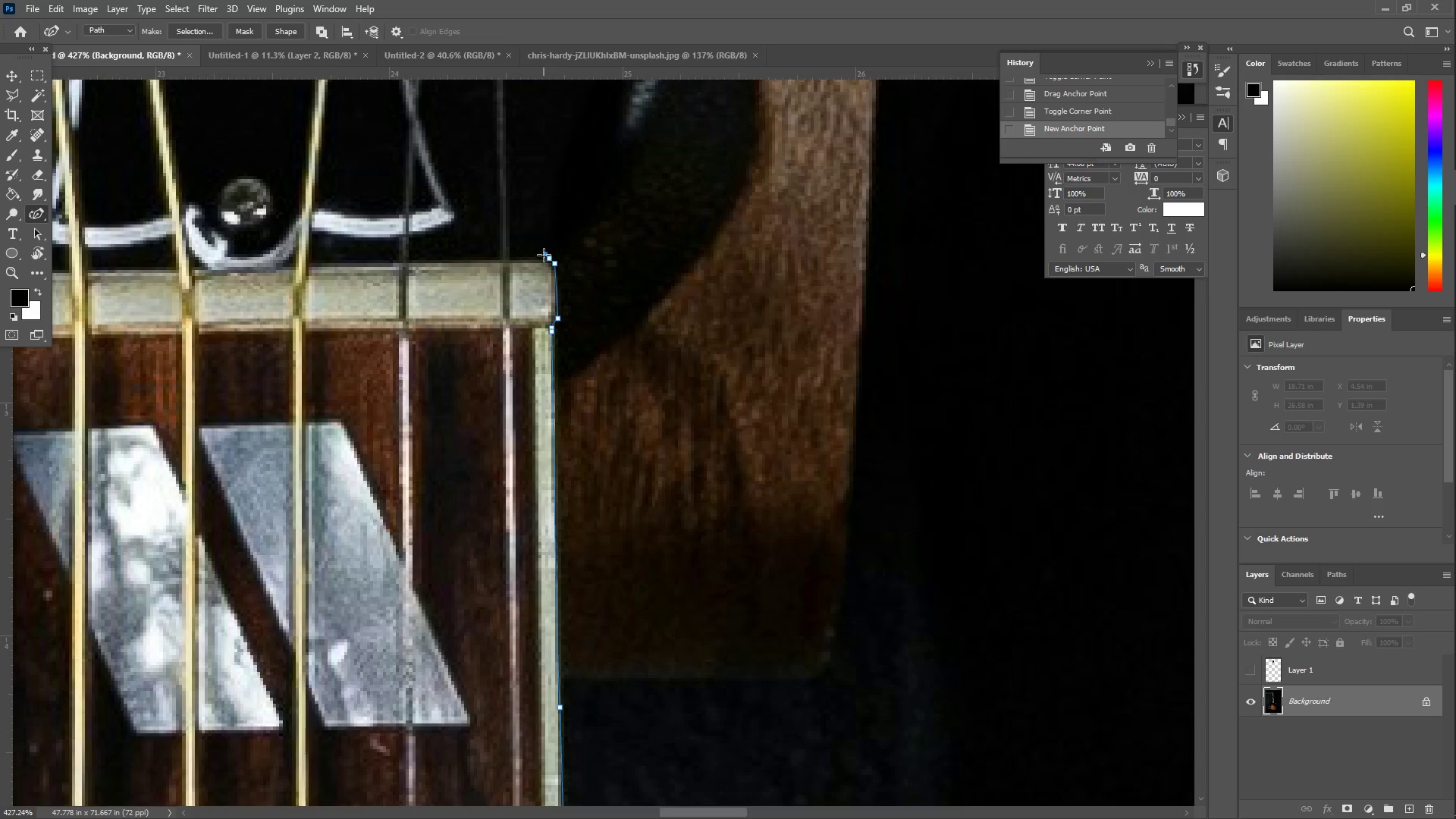 
hold_key(key=Space, duration=1.5)
 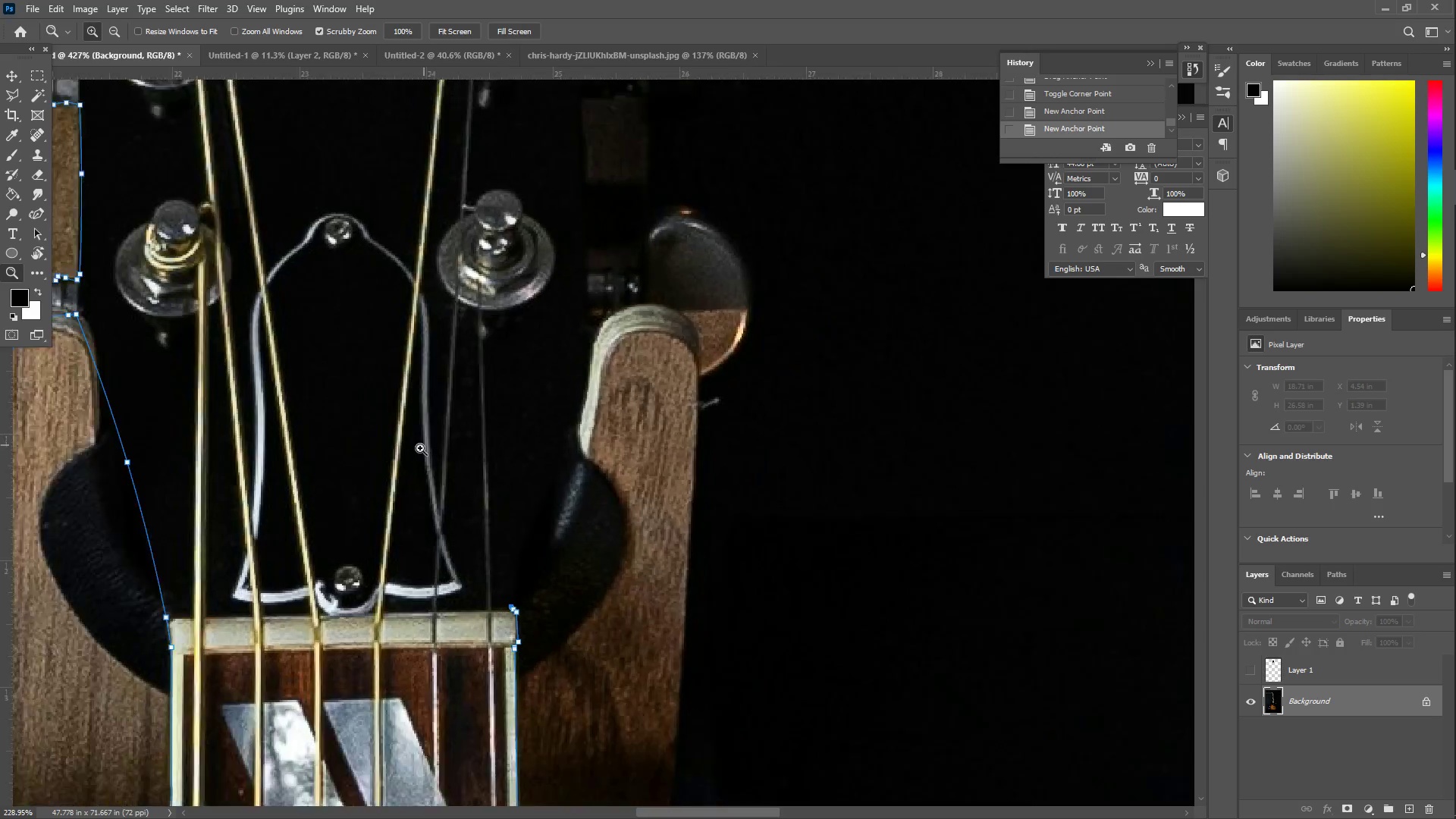 
left_click_drag(start_coordinate=[532, 218], to_coordinate=[487, 592])
 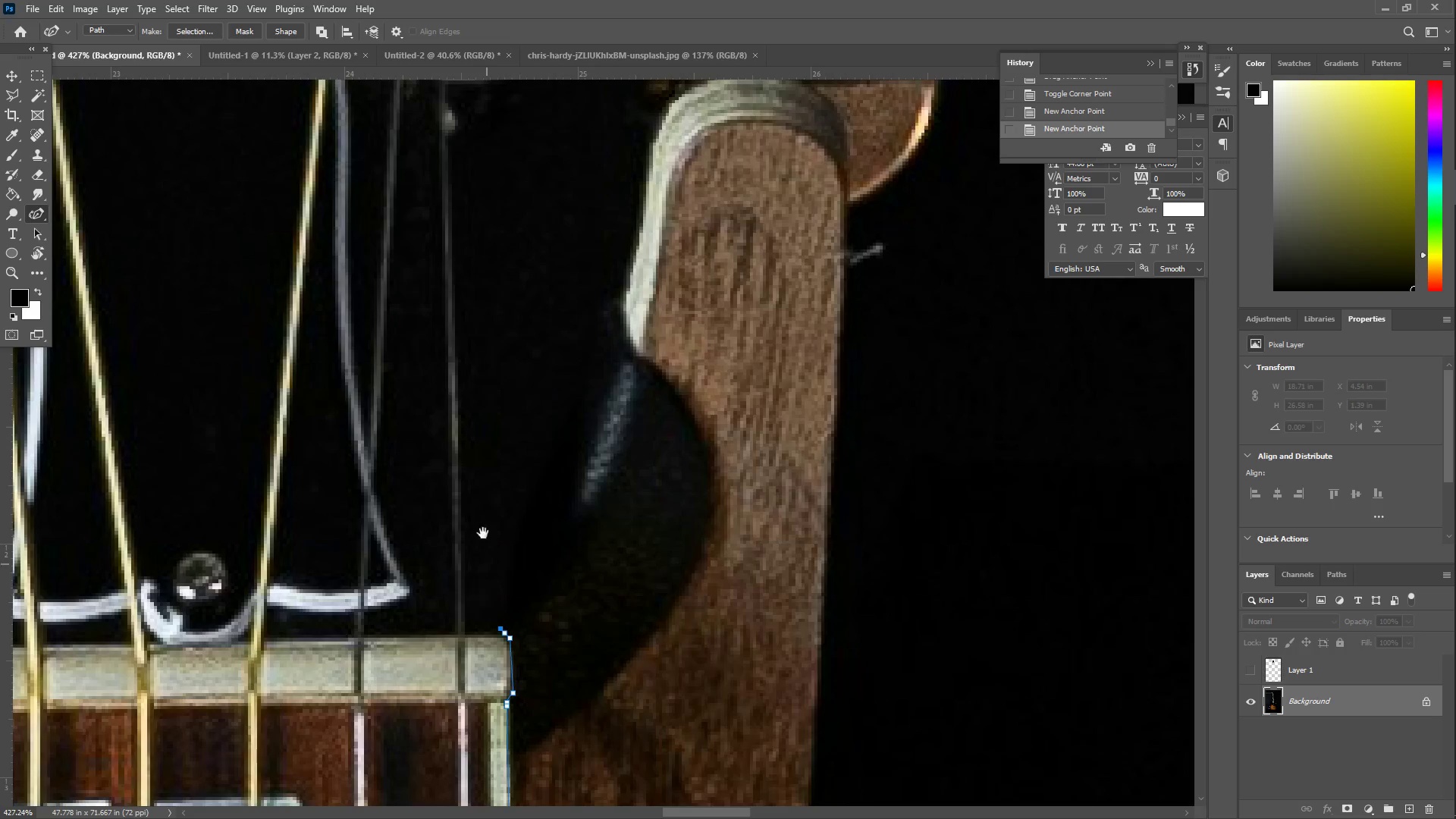 
left_click_drag(start_coordinate=[491, 389], to_coordinate=[497, 527])
 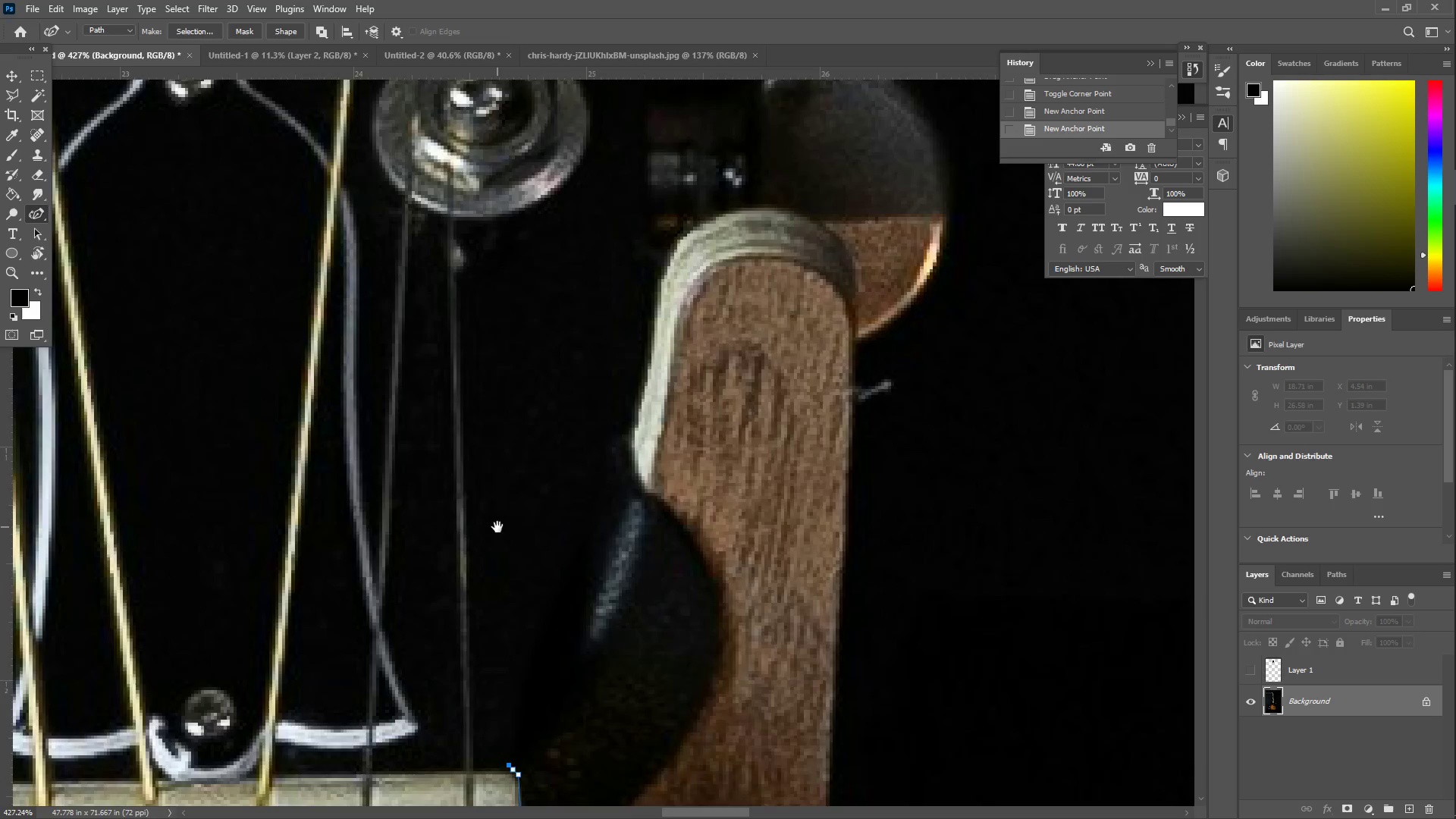 
key(Space)
 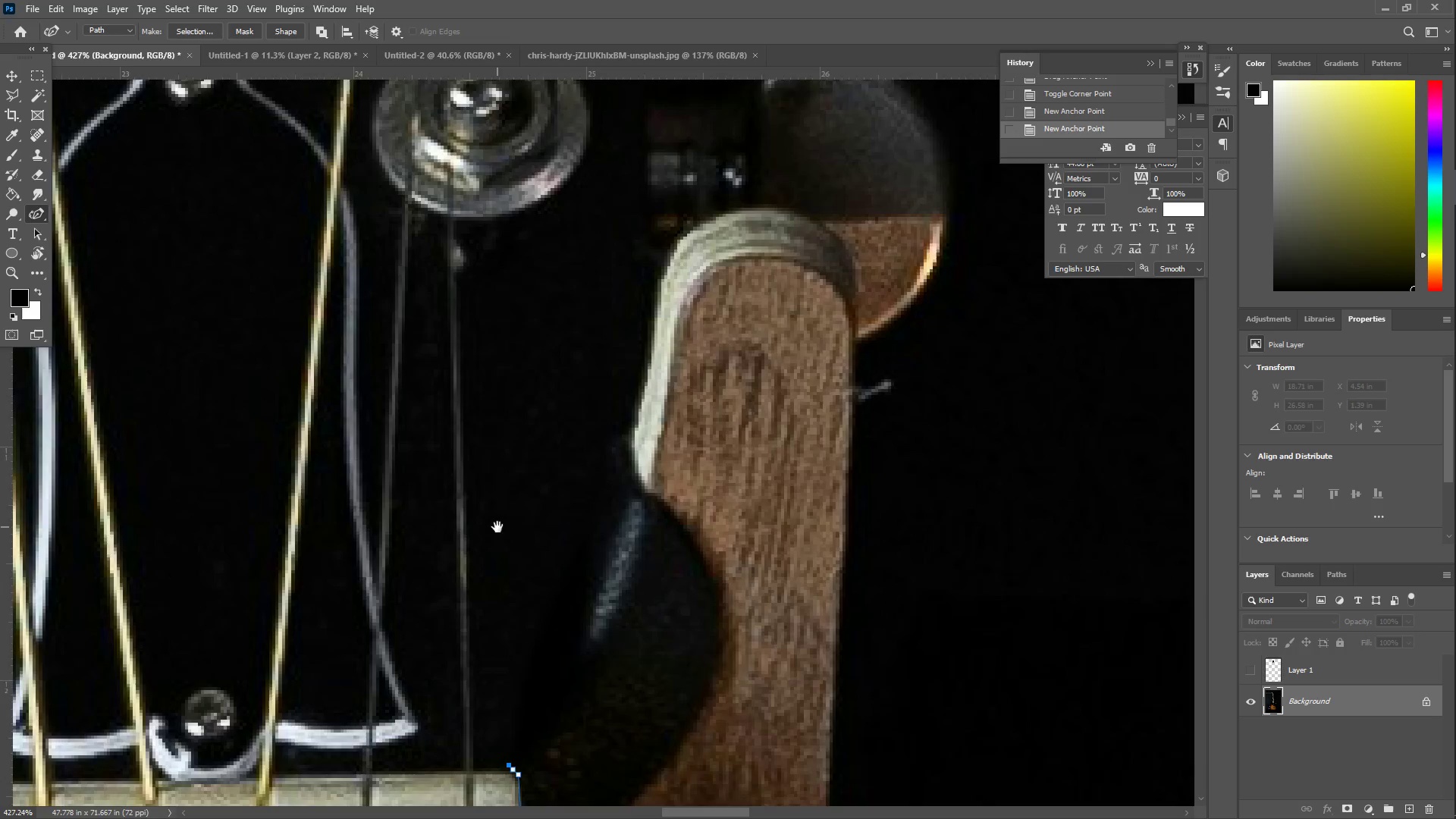 
hold_key(key=Space, duration=1.17)
 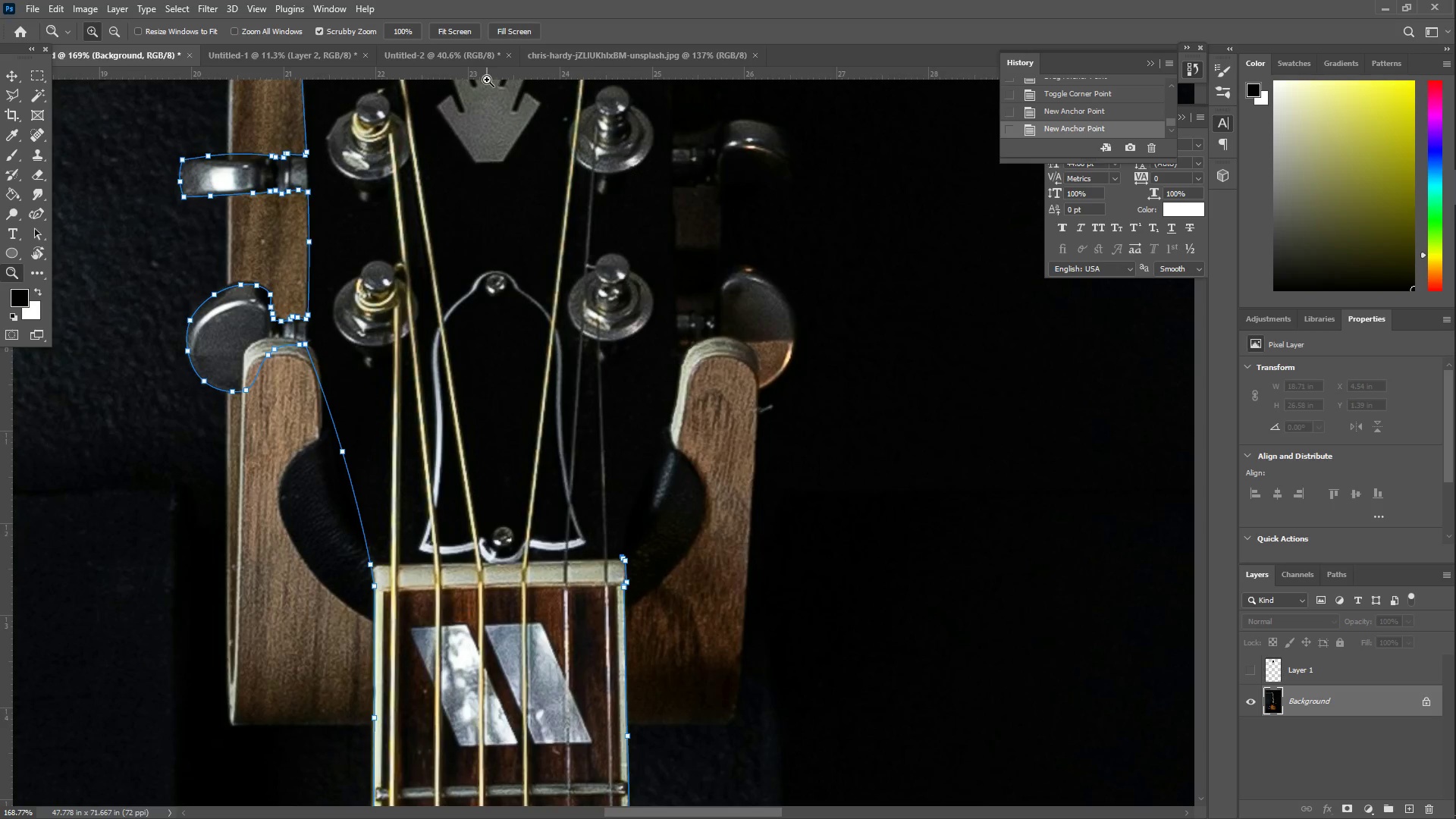 
key(Z)
 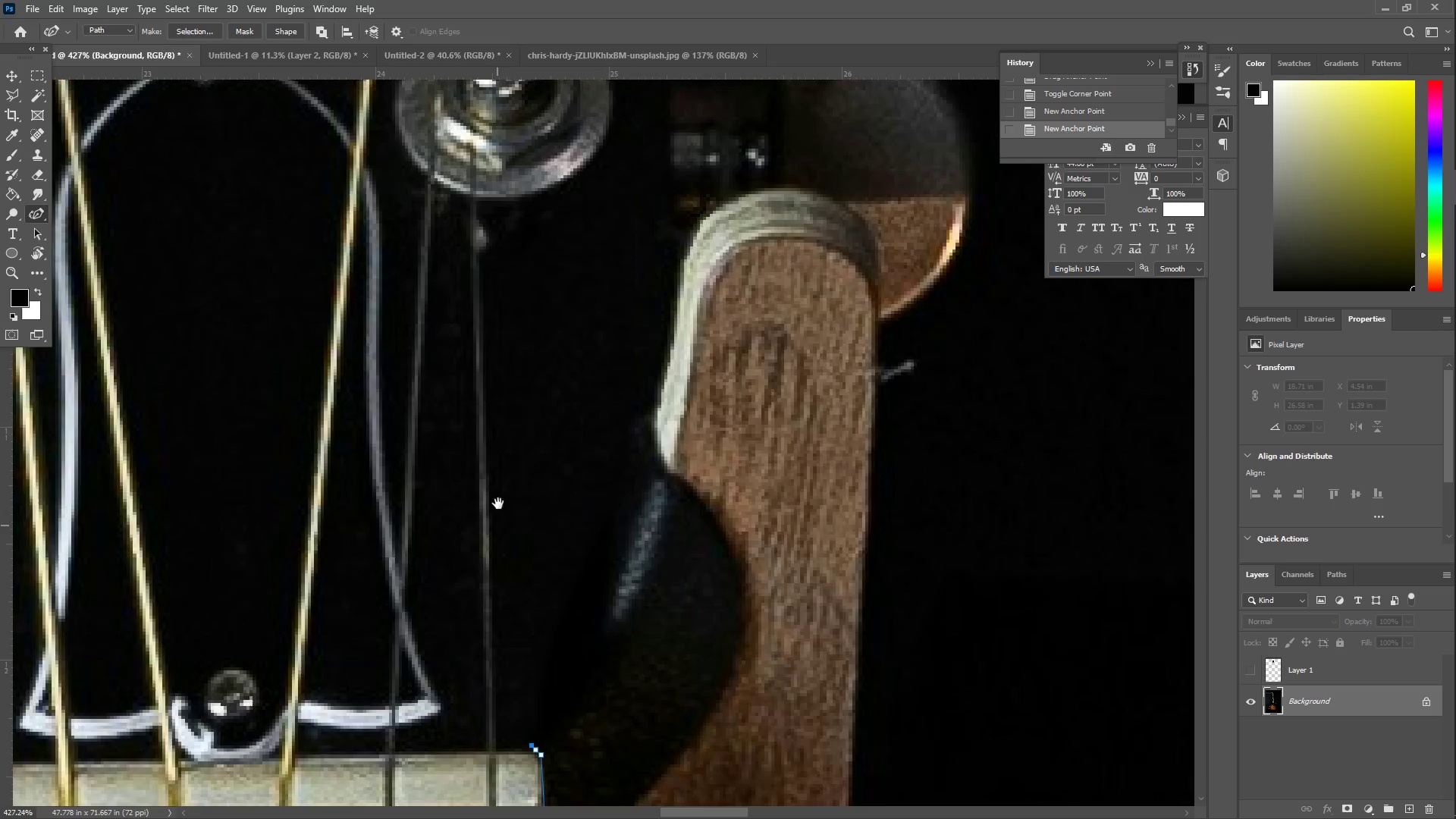 
left_click_drag(start_coordinate=[481, 448], to_coordinate=[407, 459])
 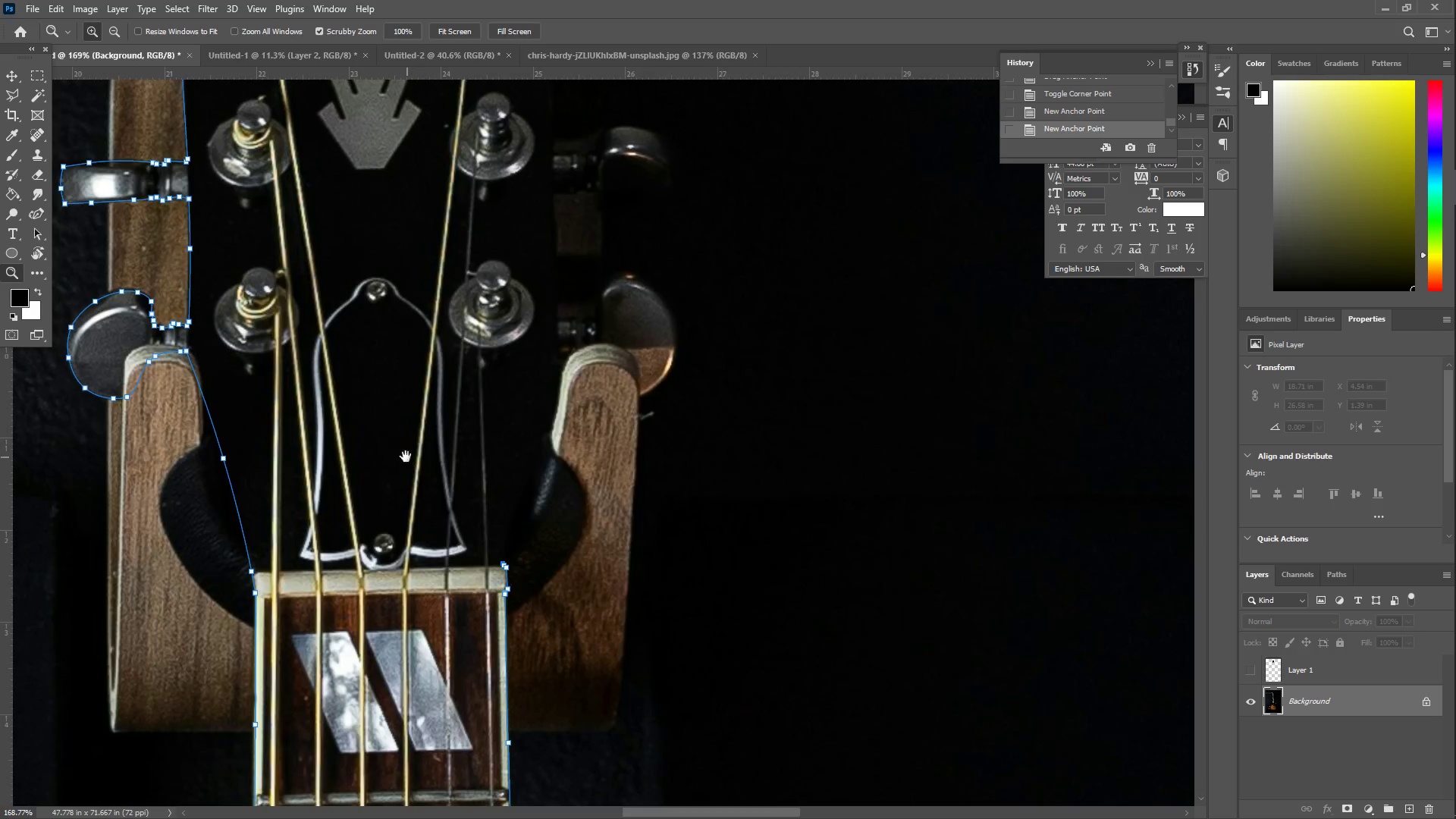 
left_click_drag(start_coordinate=[409, 457], to_coordinate=[528, 450])
 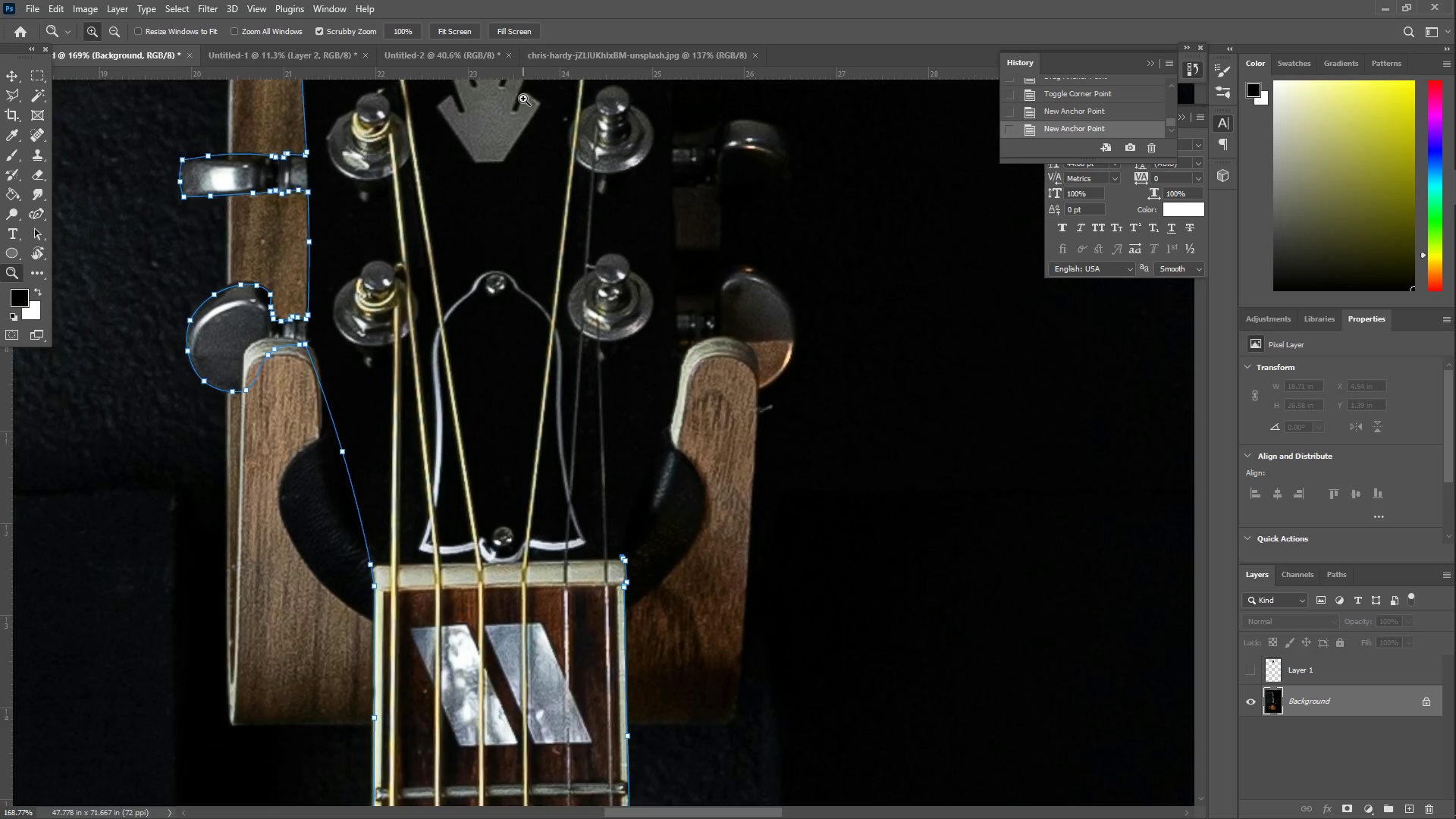 
hold_key(key=ShiftLeft, duration=0.92)
left_click_drag(start_coordinate=[487, 80], to_coordinate=[485, 89])
 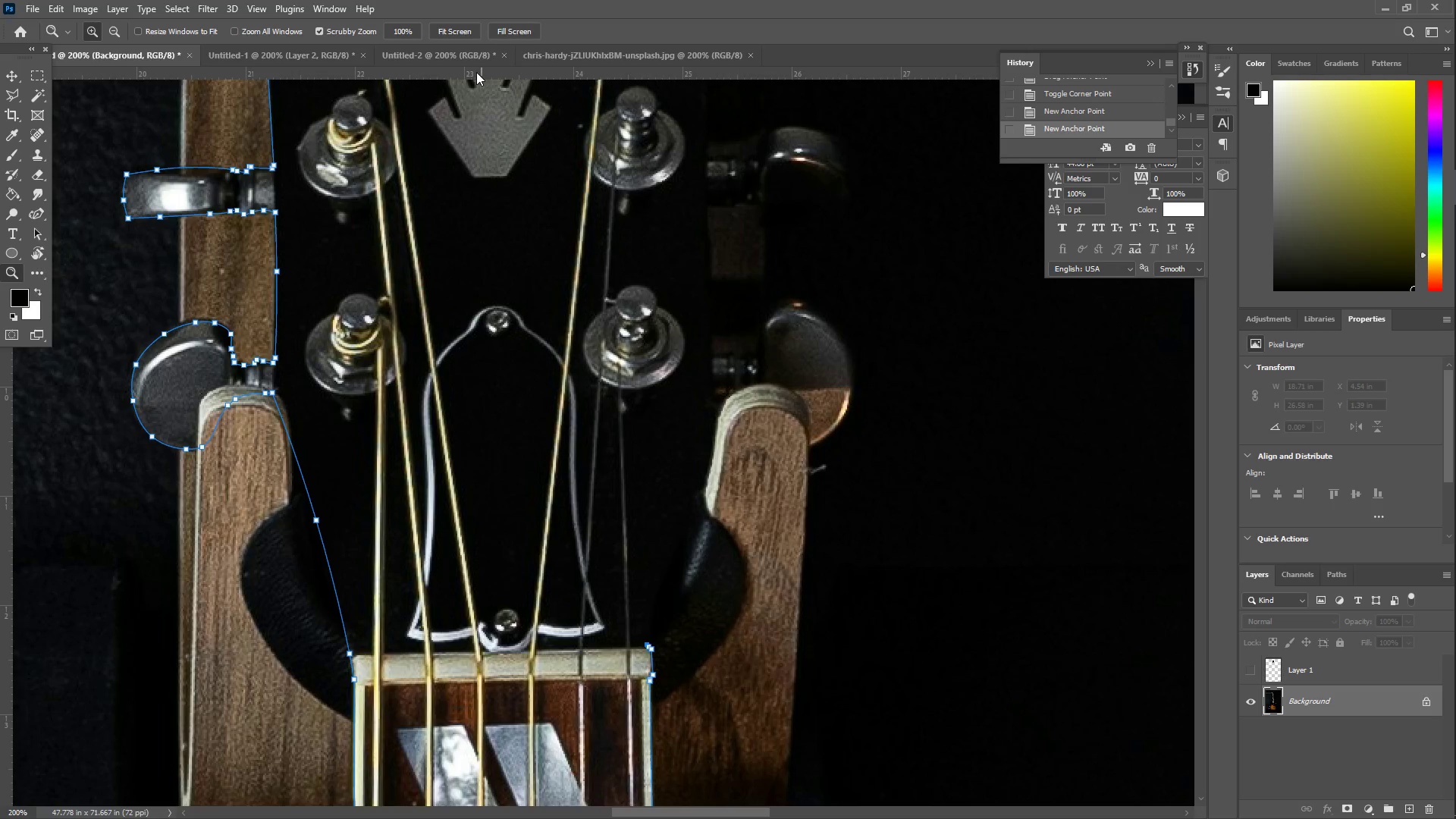 
left_click_drag(start_coordinate=[476, 71], to_coordinate=[474, 396])
 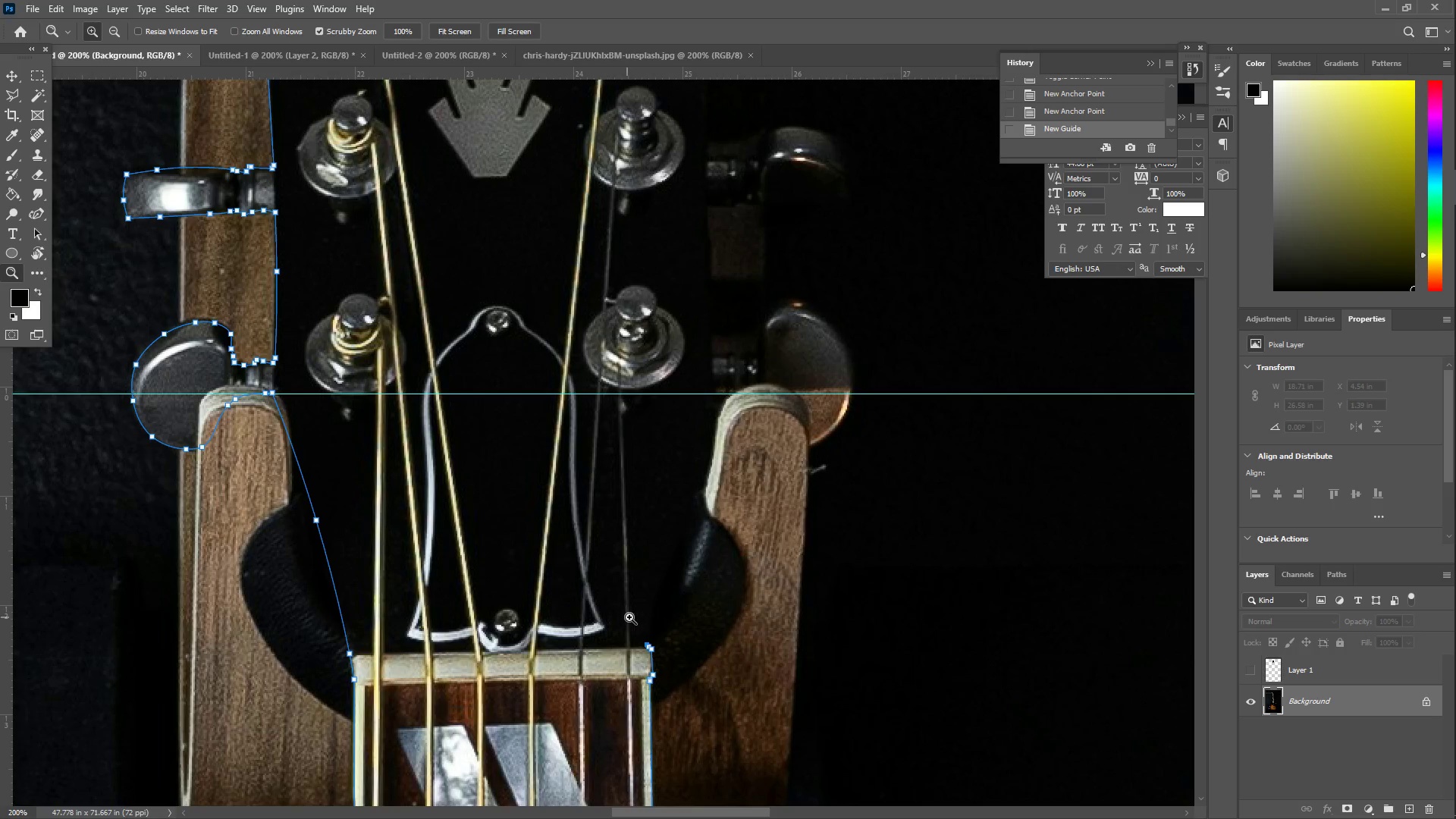 
hold_key(key=ShiftLeft, duration=1.22)
 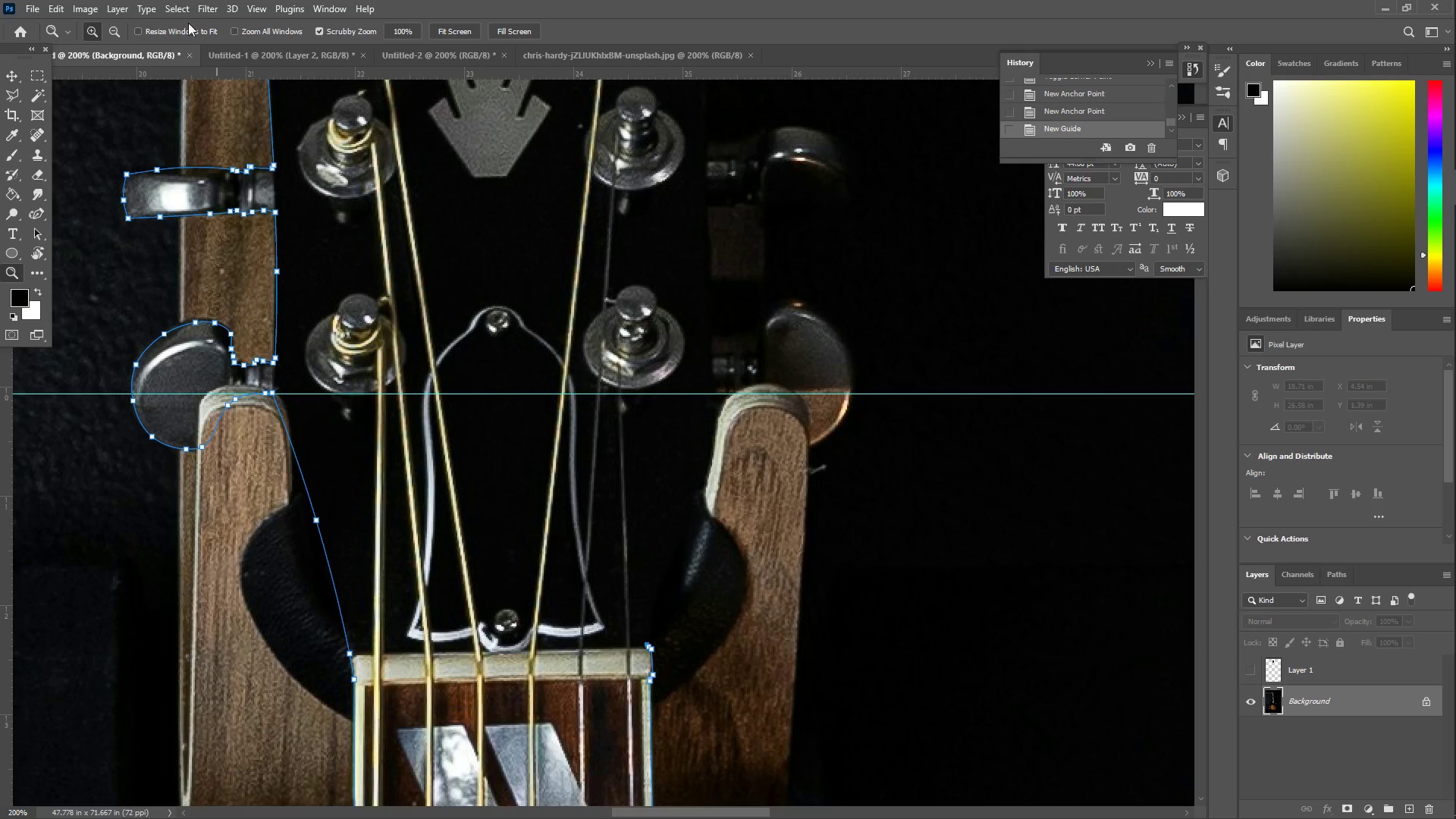 
key(Z)
 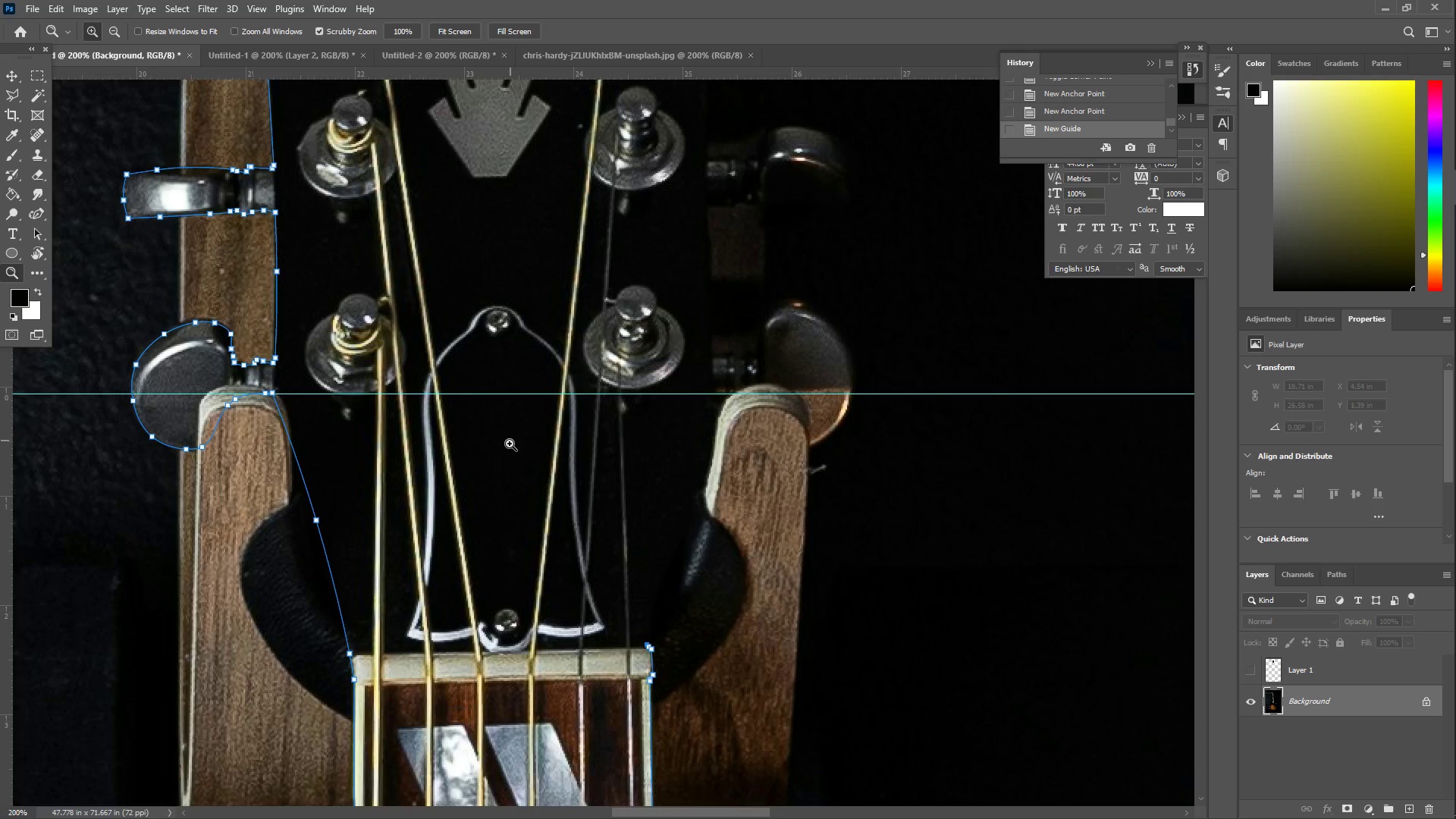 
left_click_drag(start_coordinate=[522, 446], to_coordinate=[546, 450])
 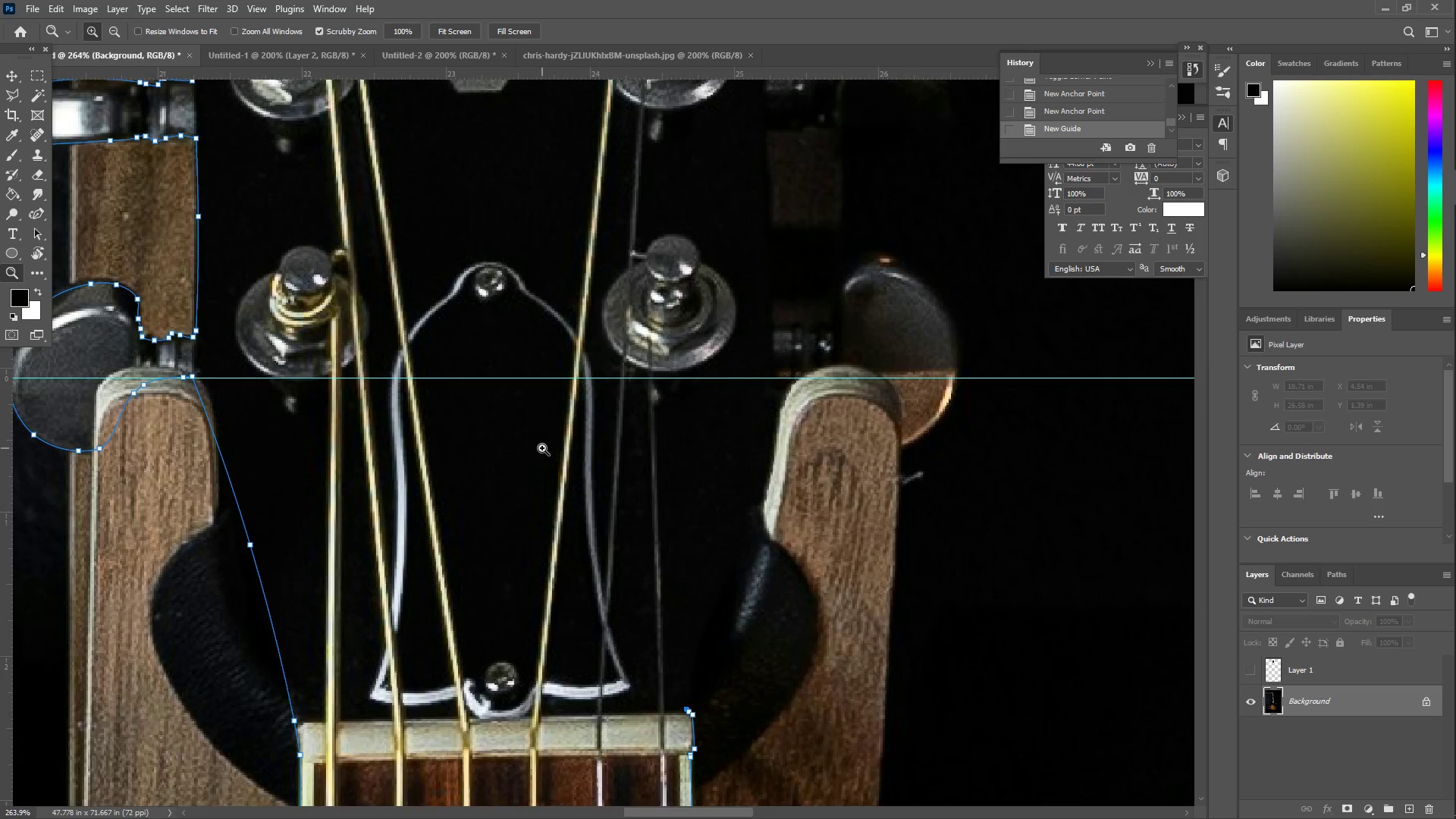 
hold_key(key=Space, duration=0.58)
 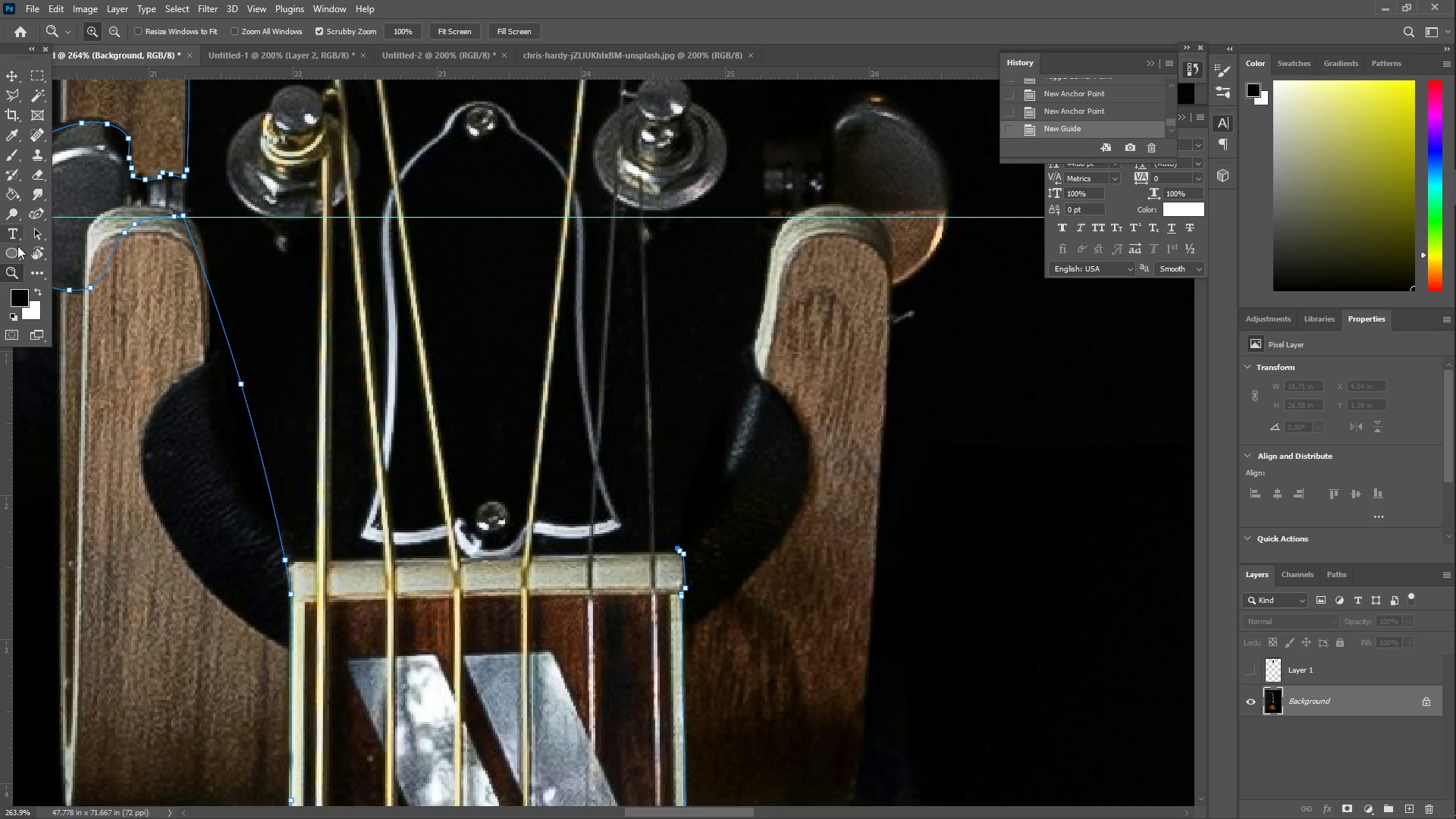 
left_click_drag(start_coordinate=[544, 494], to_coordinate=[535, 333])
 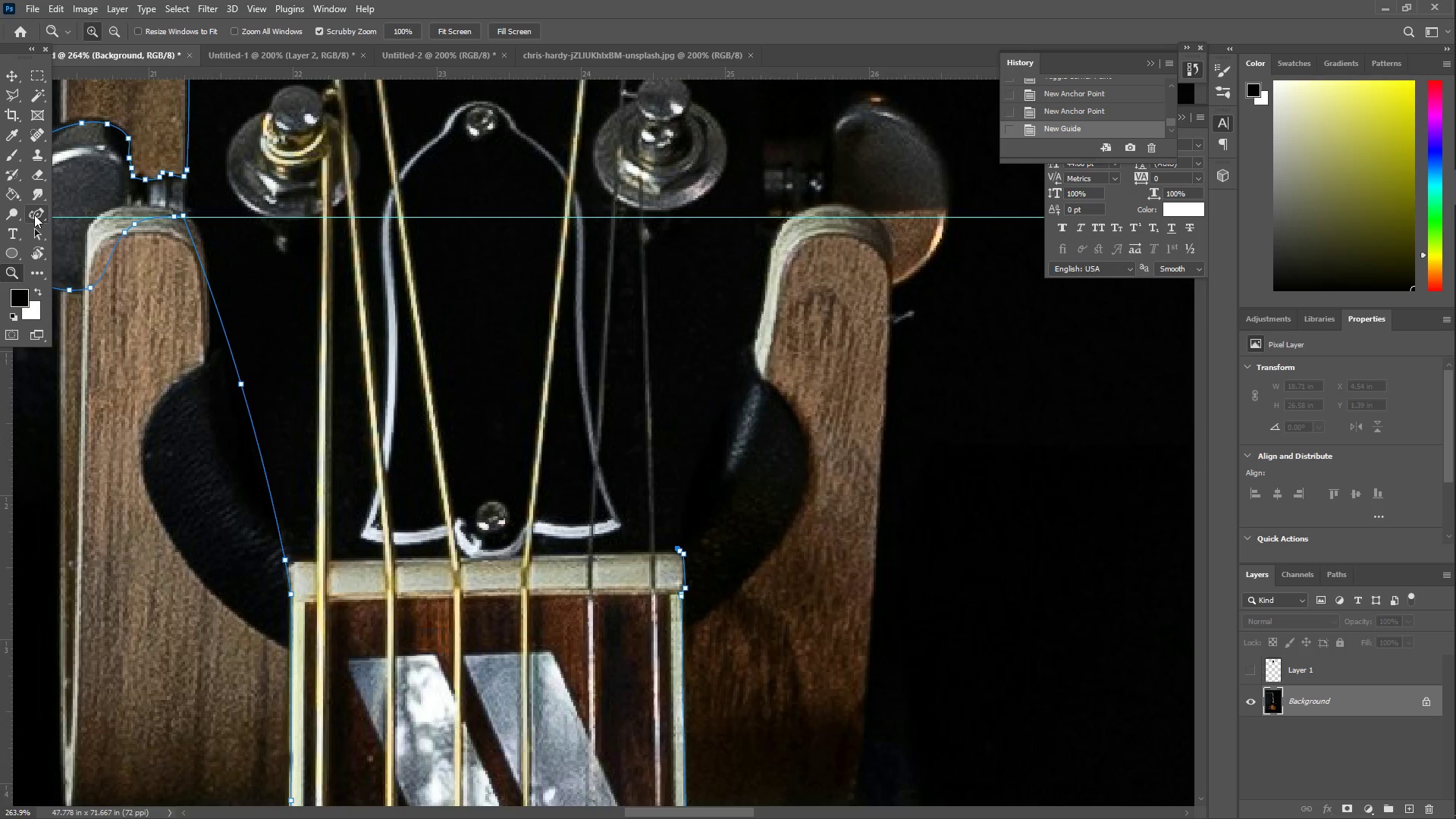 
left_click_drag(start_coordinate=[717, 446], to_coordinate=[756, 221])
 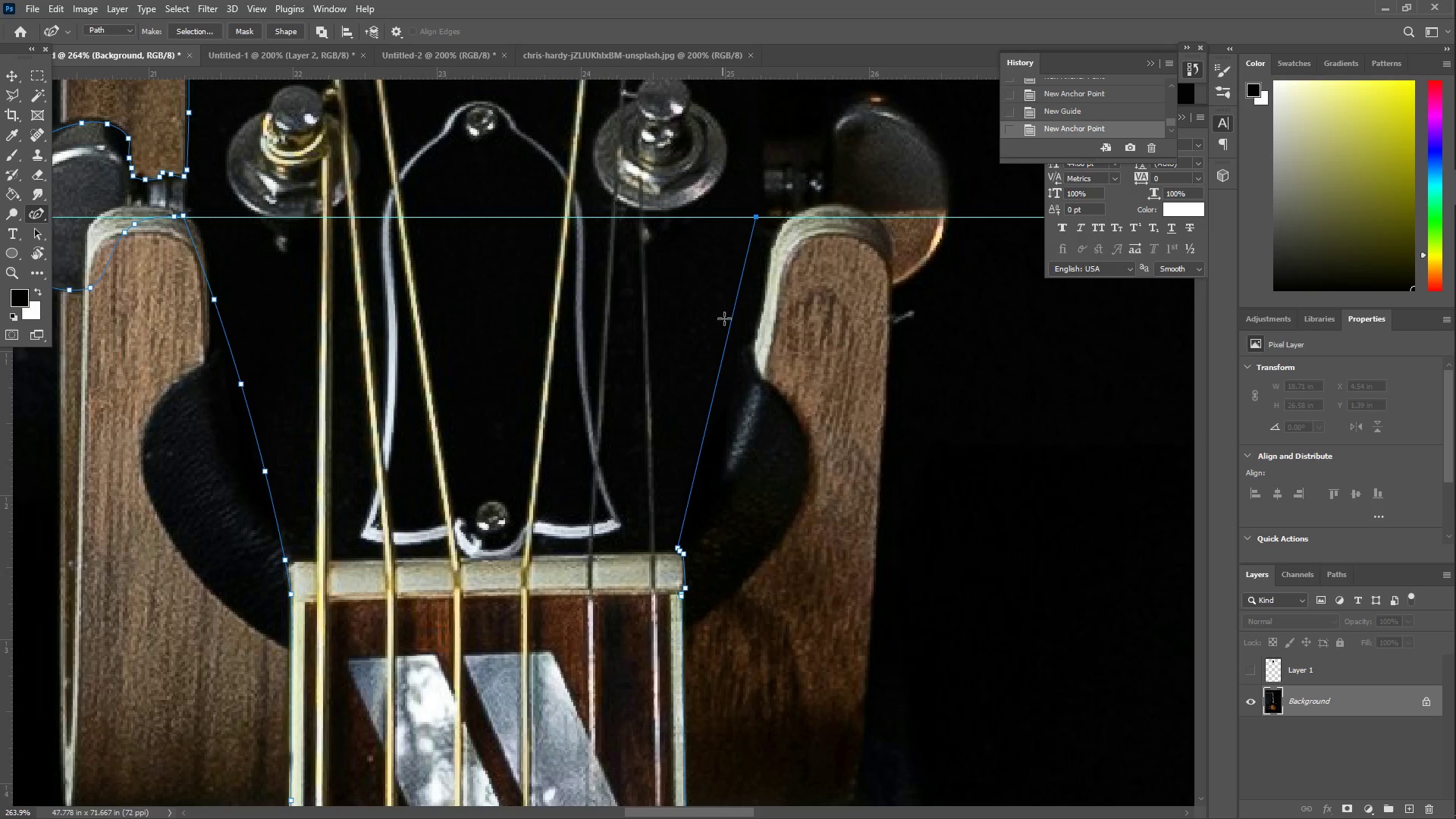 
left_click_drag(start_coordinate=[735, 311], to_coordinate=[730, 310])
 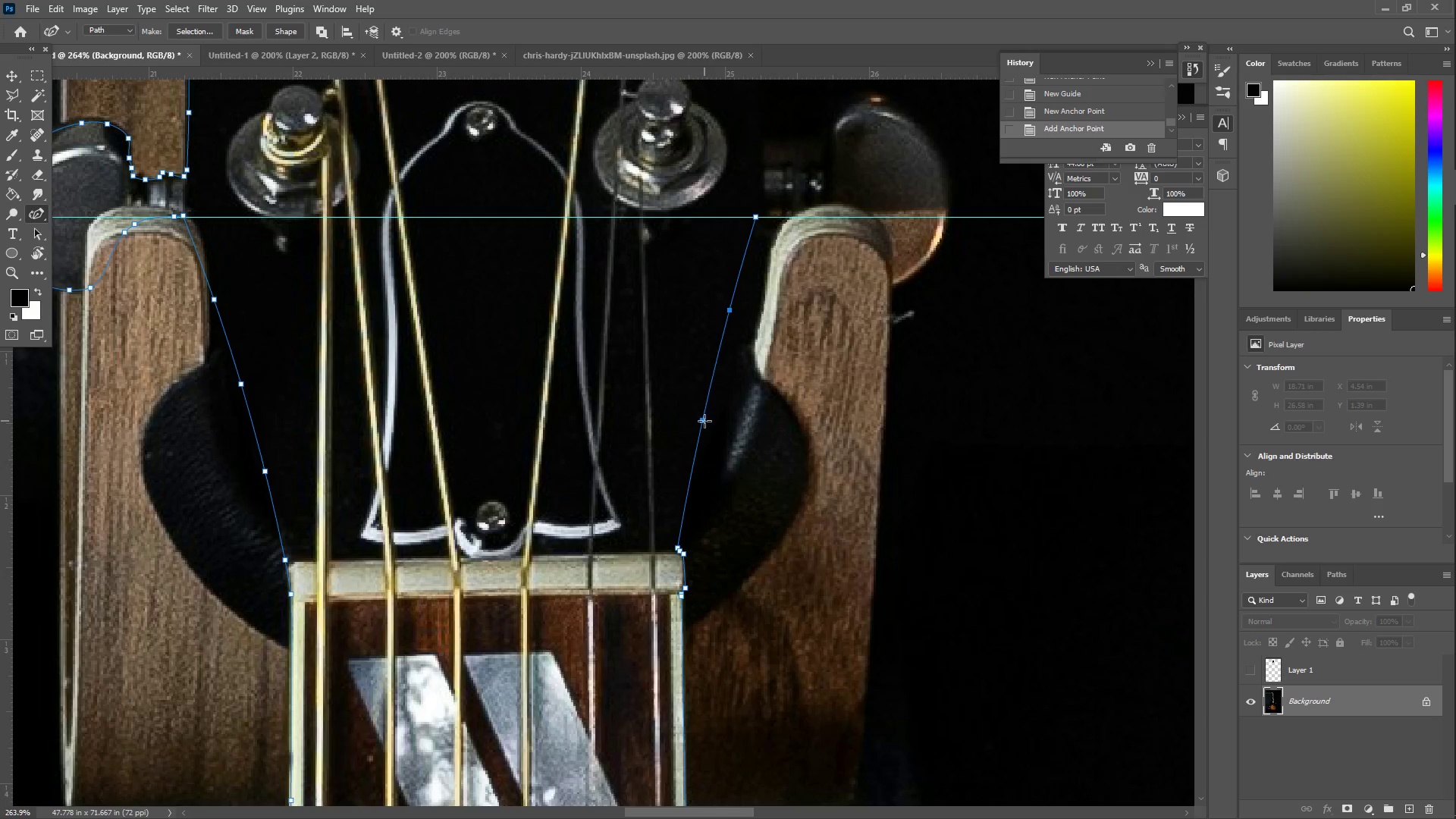 
left_click_drag(start_coordinate=[701, 421], to_coordinate=[689, 463])
 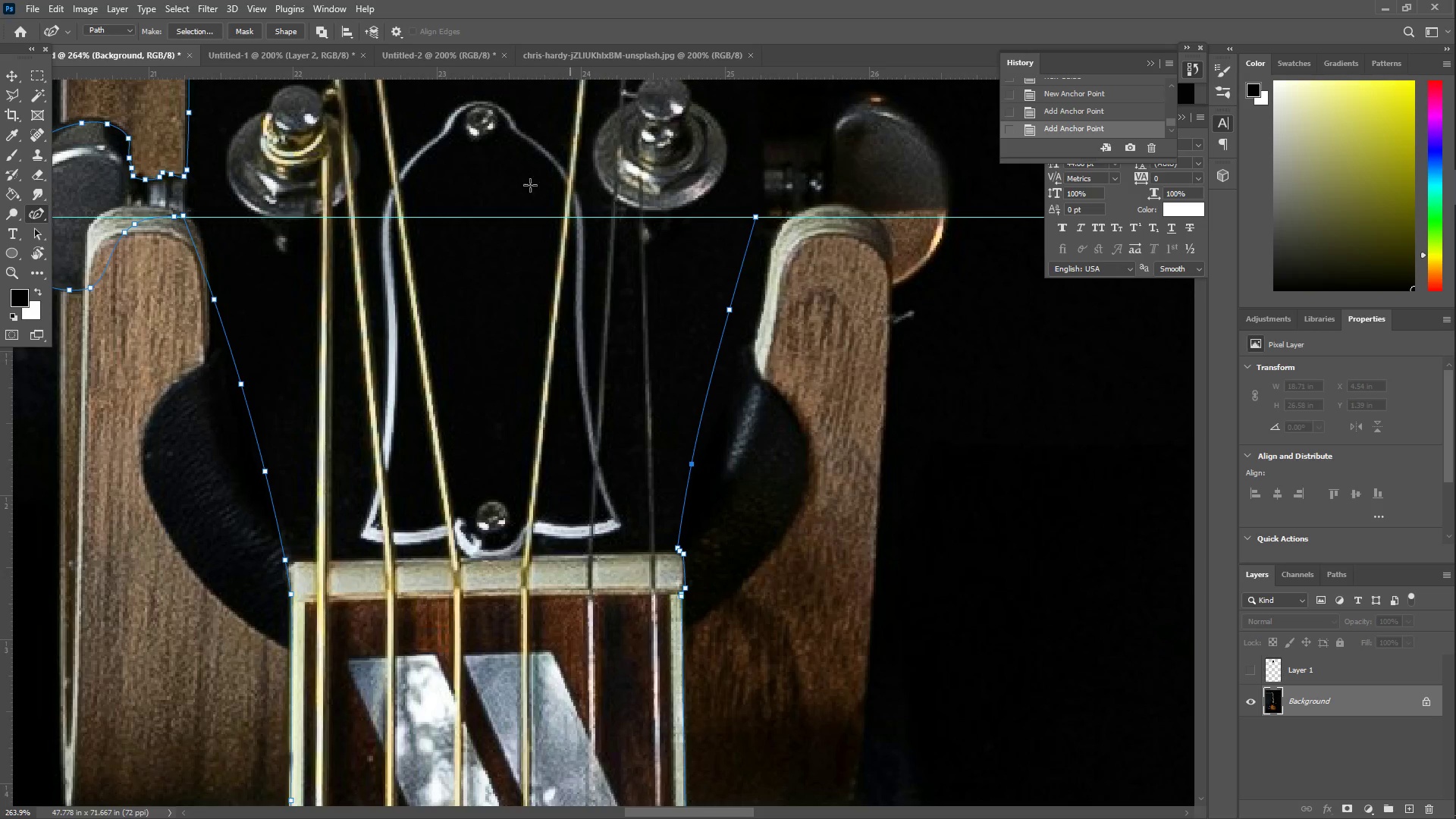 
hold_key(key=ShiftLeft, duration=1.5)
left_click_drag(start_coordinate=[466, 74], to_coordinate=[463, 304])
 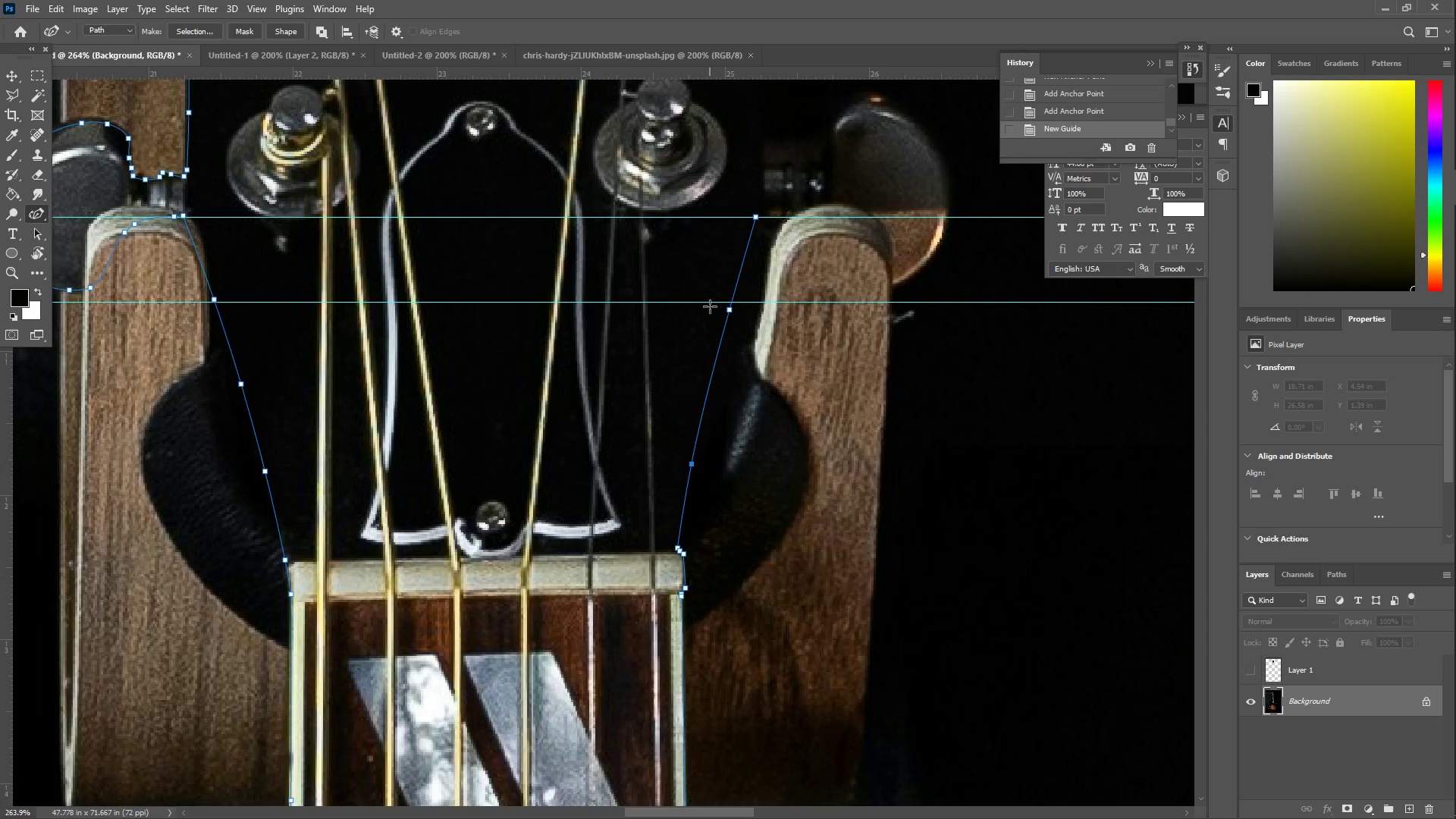 
hold_key(key=ShiftLeft, duration=1.52)
 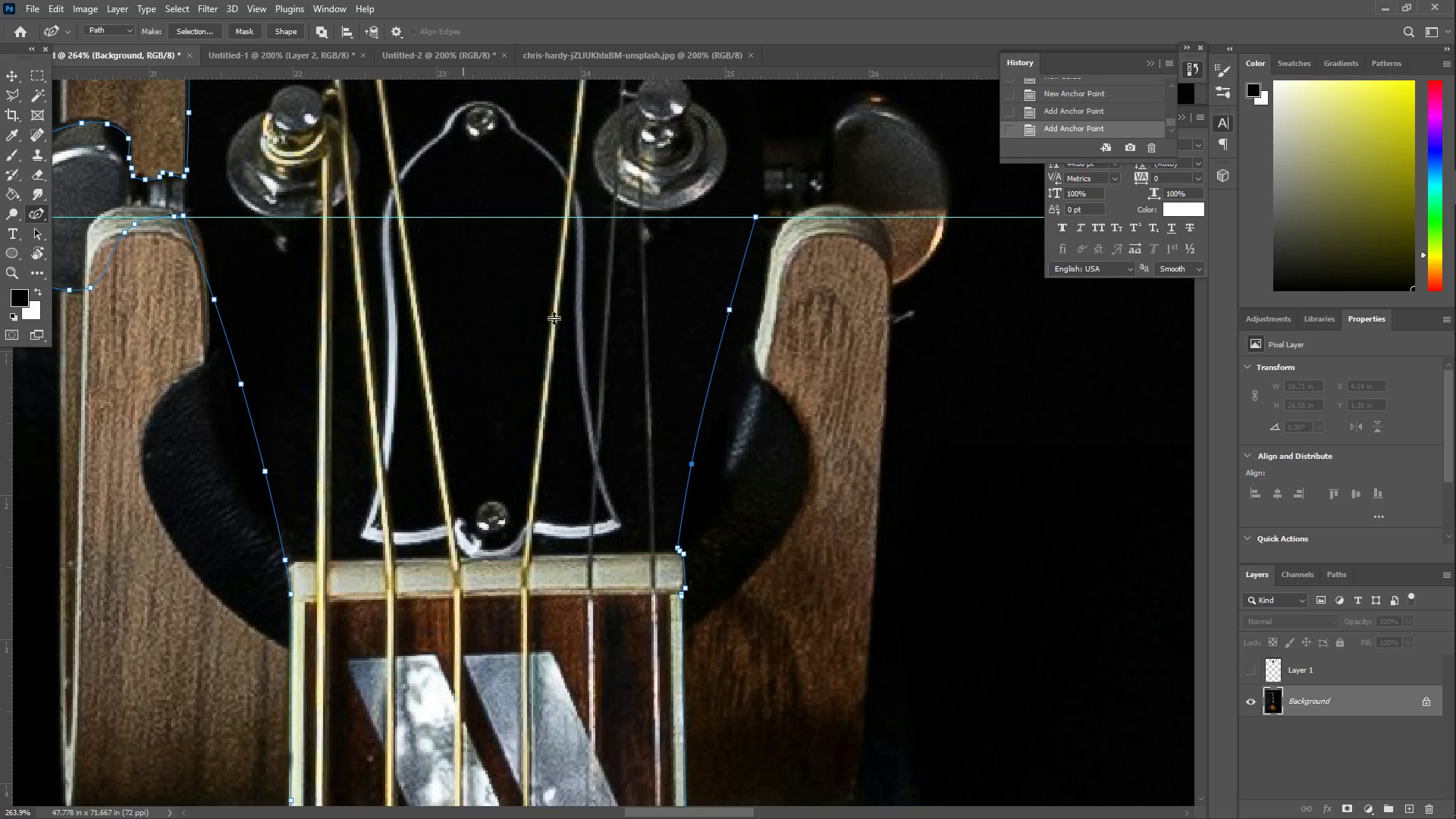 
key(Shift+ShiftLeft)
 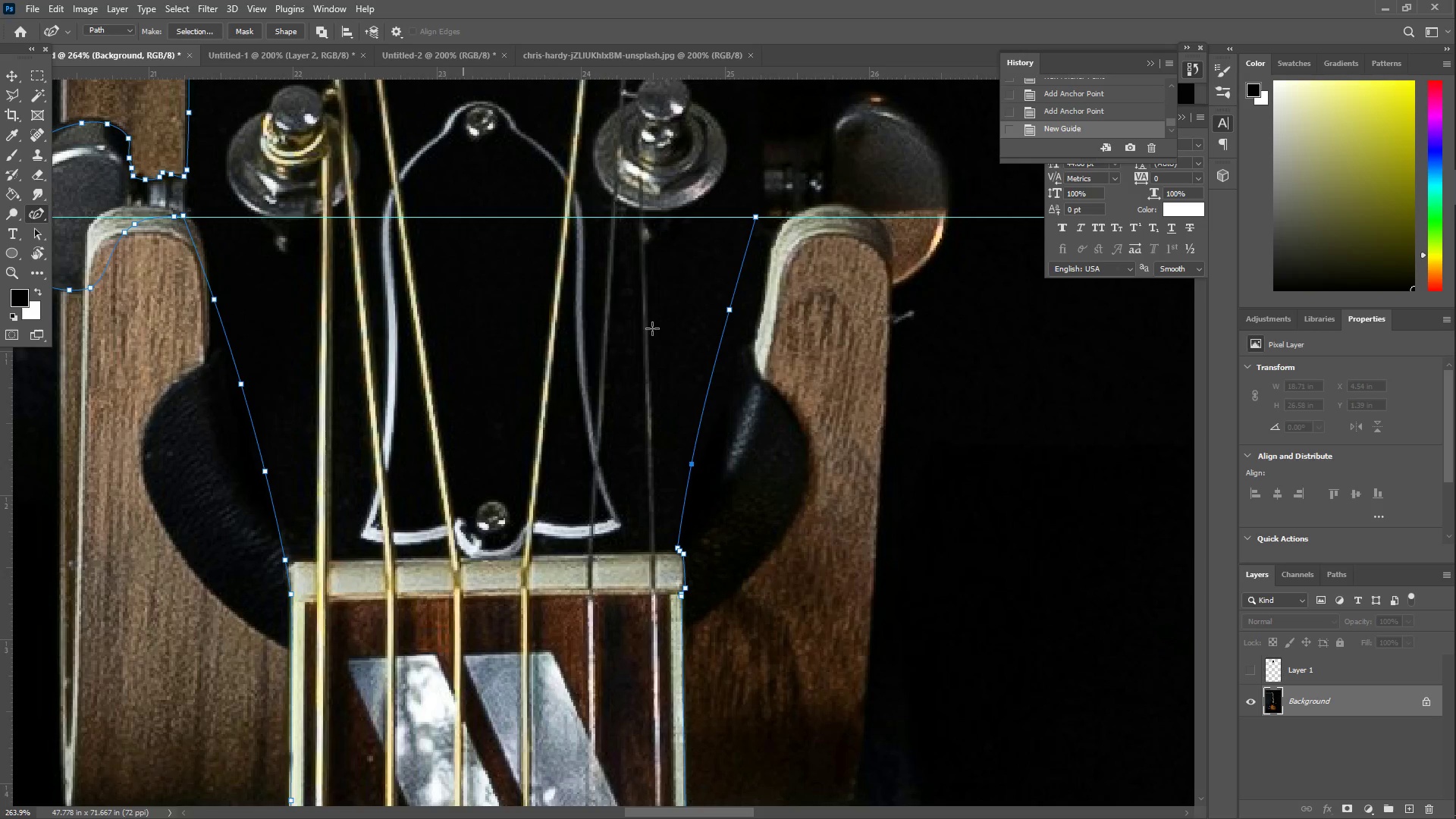 
key(Shift+ShiftLeft)
 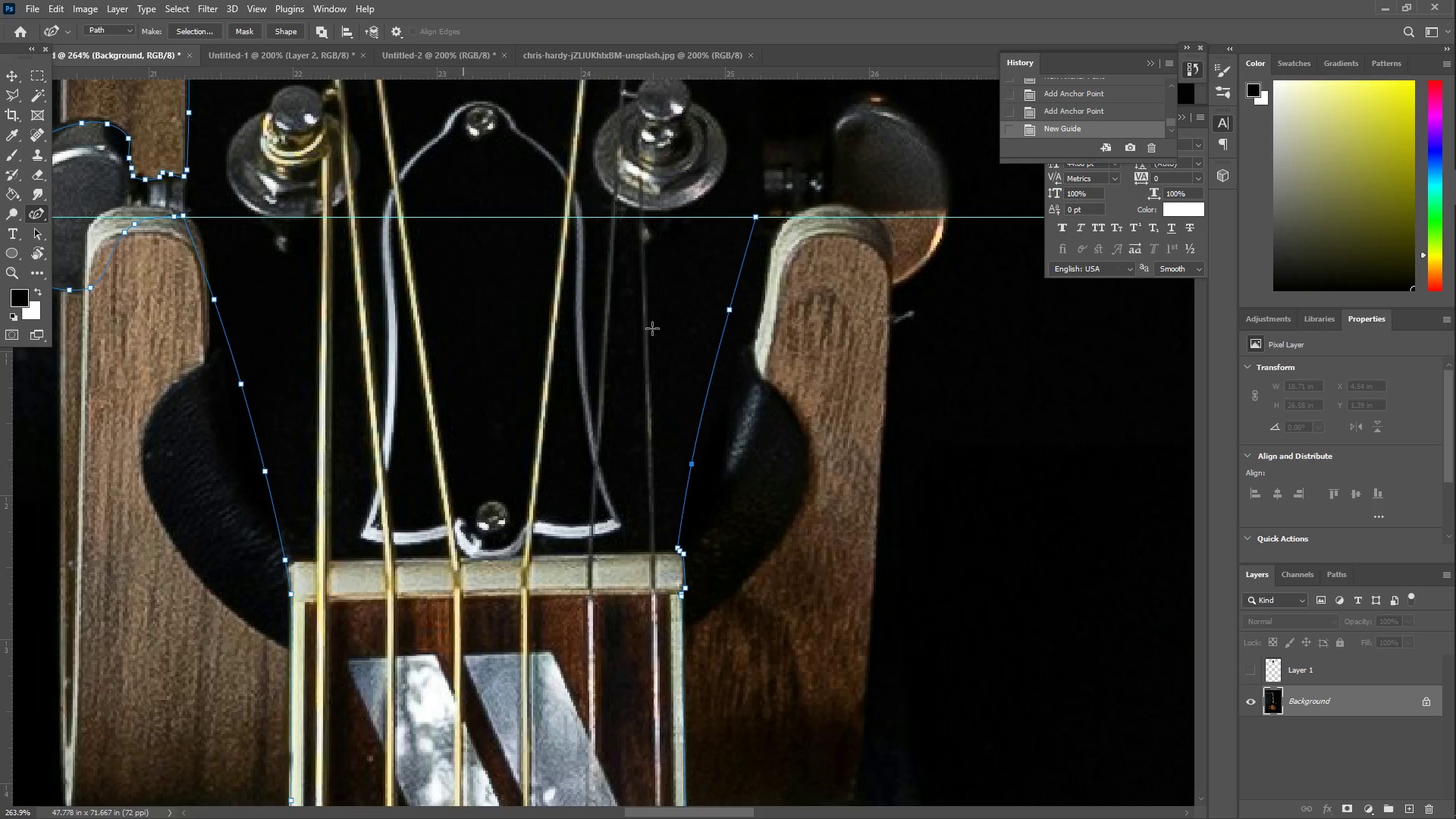 
key(Shift+ShiftLeft)
 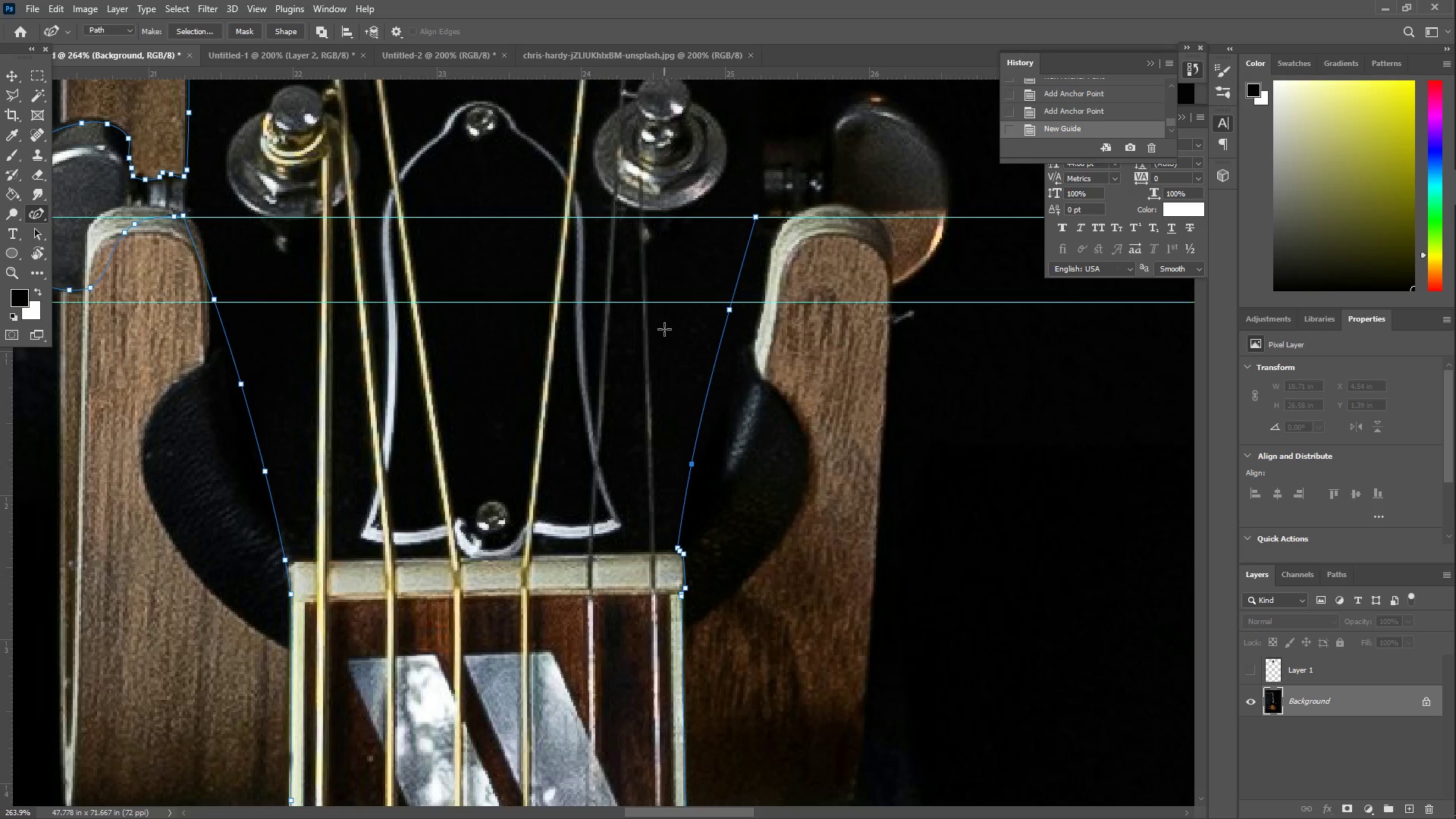 
key(Shift+ShiftLeft)
 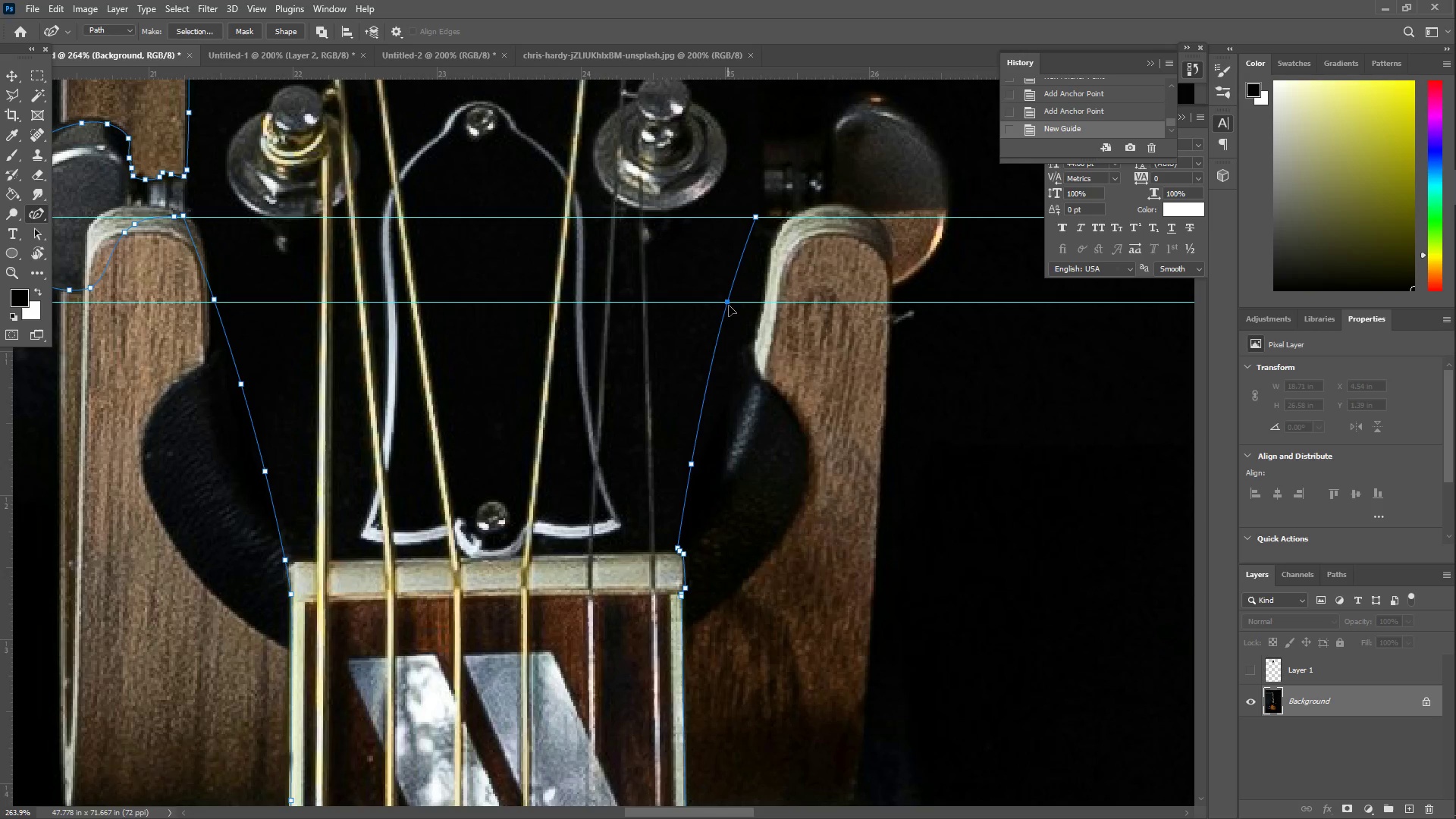 
hold_key(key=ShiftLeft, duration=1.51)
left_click_drag(start_coordinate=[502, 70], to_coordinate=[544, 384])
 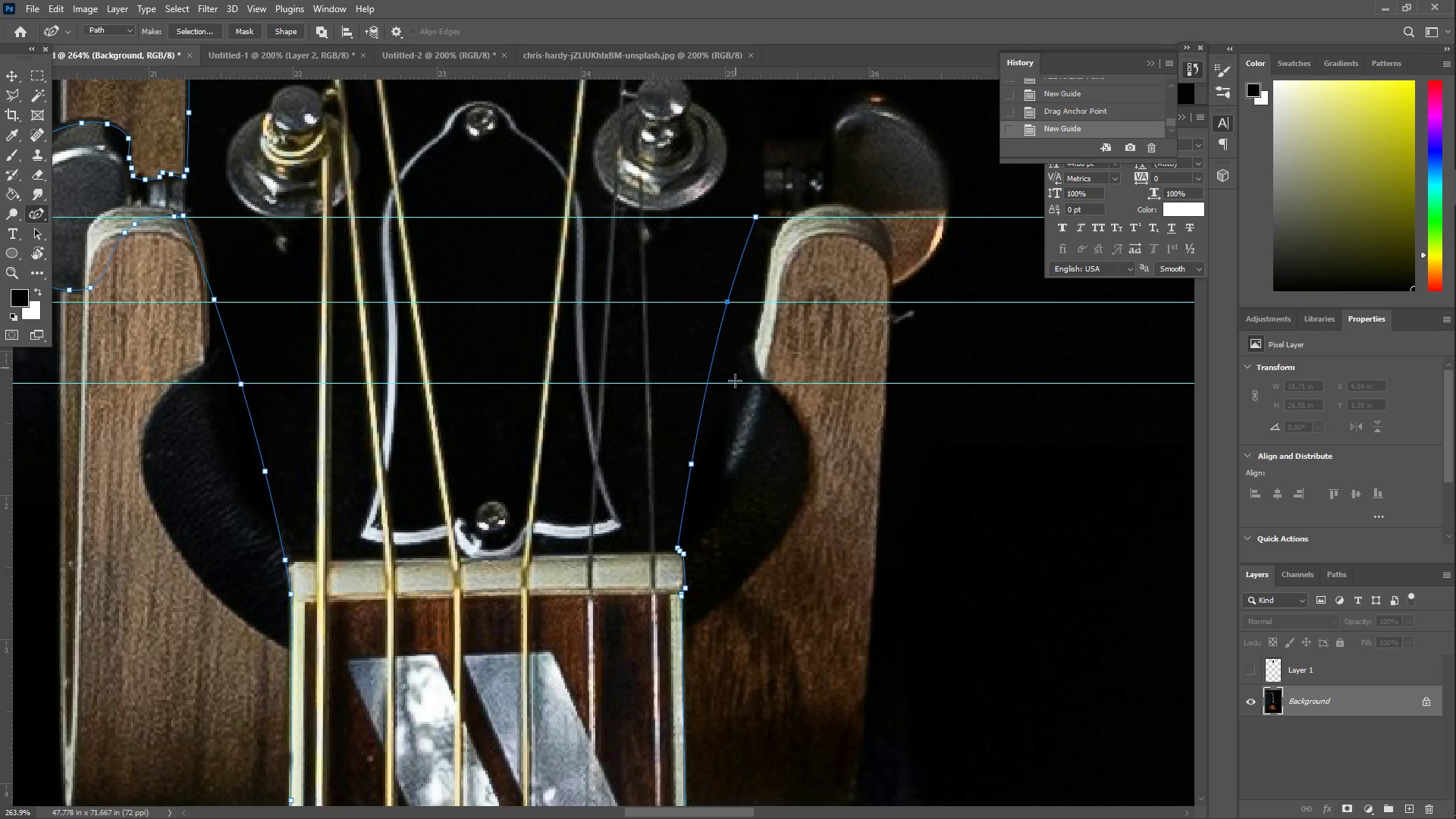 
hold_key(key=ShiftLeft, duration=1.5)
 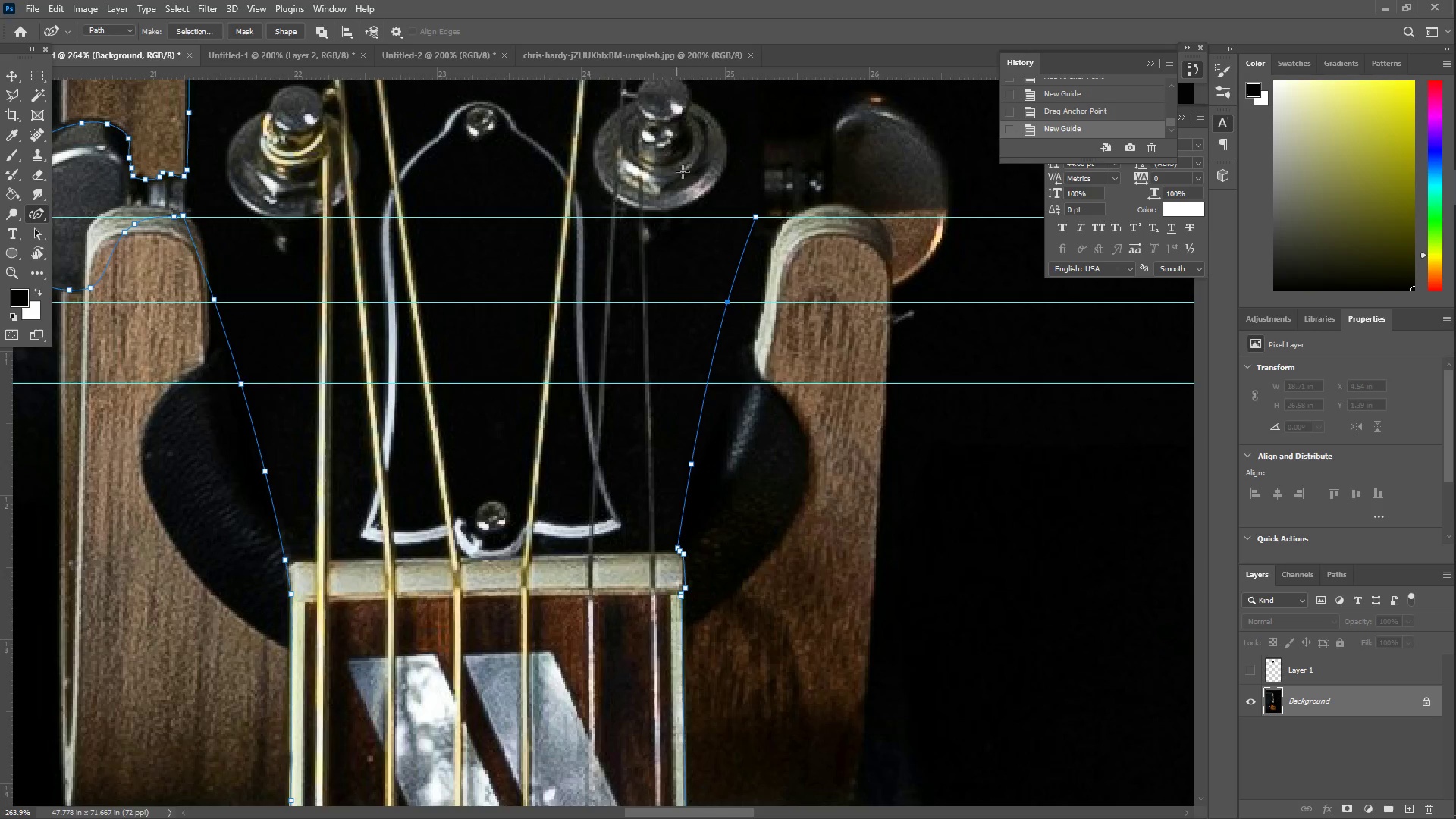 
key(Shift+ShiftLeft)
 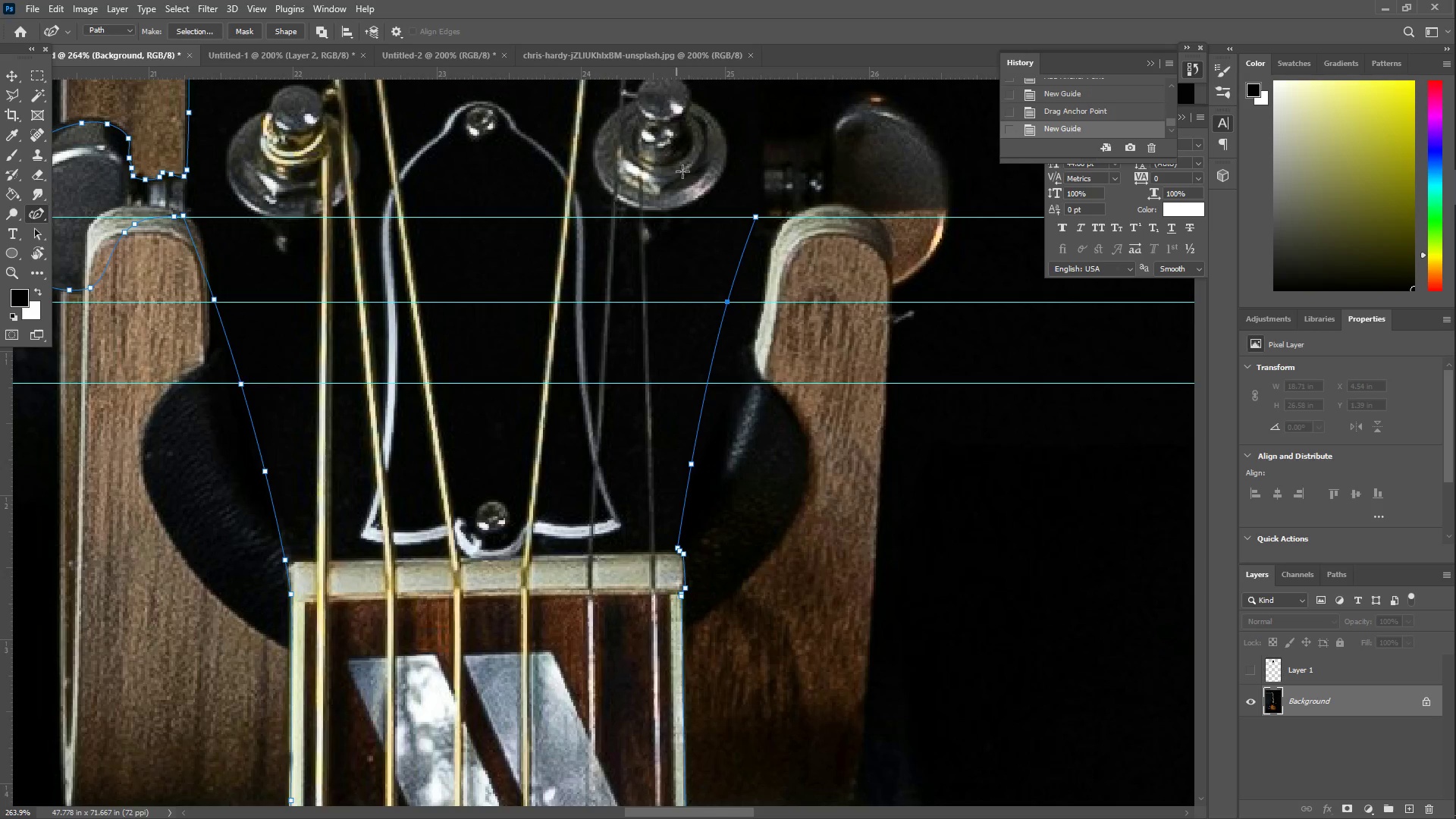 
key(Shift+ShiftLeft)
 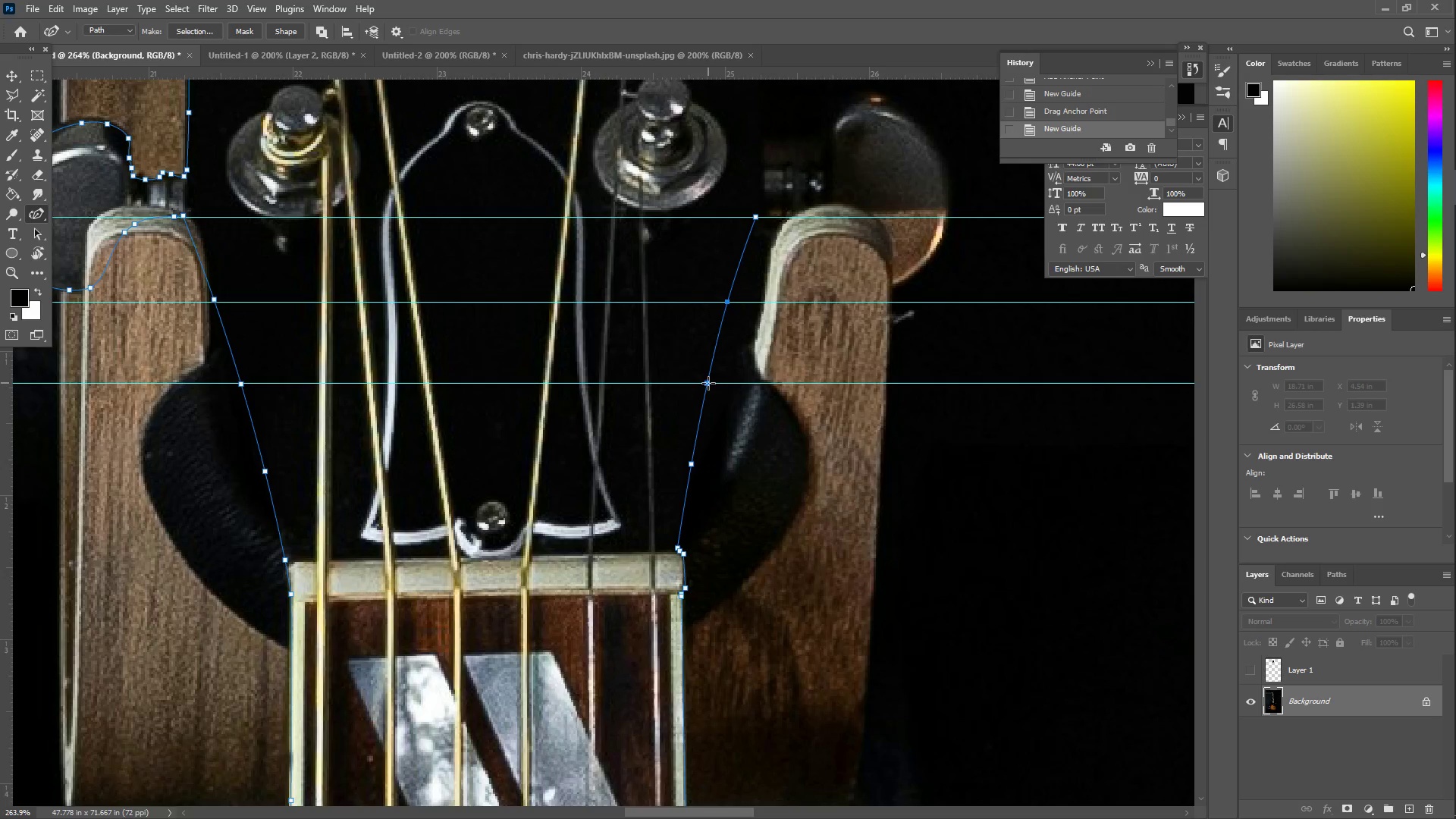 
left_click([708, 383])
 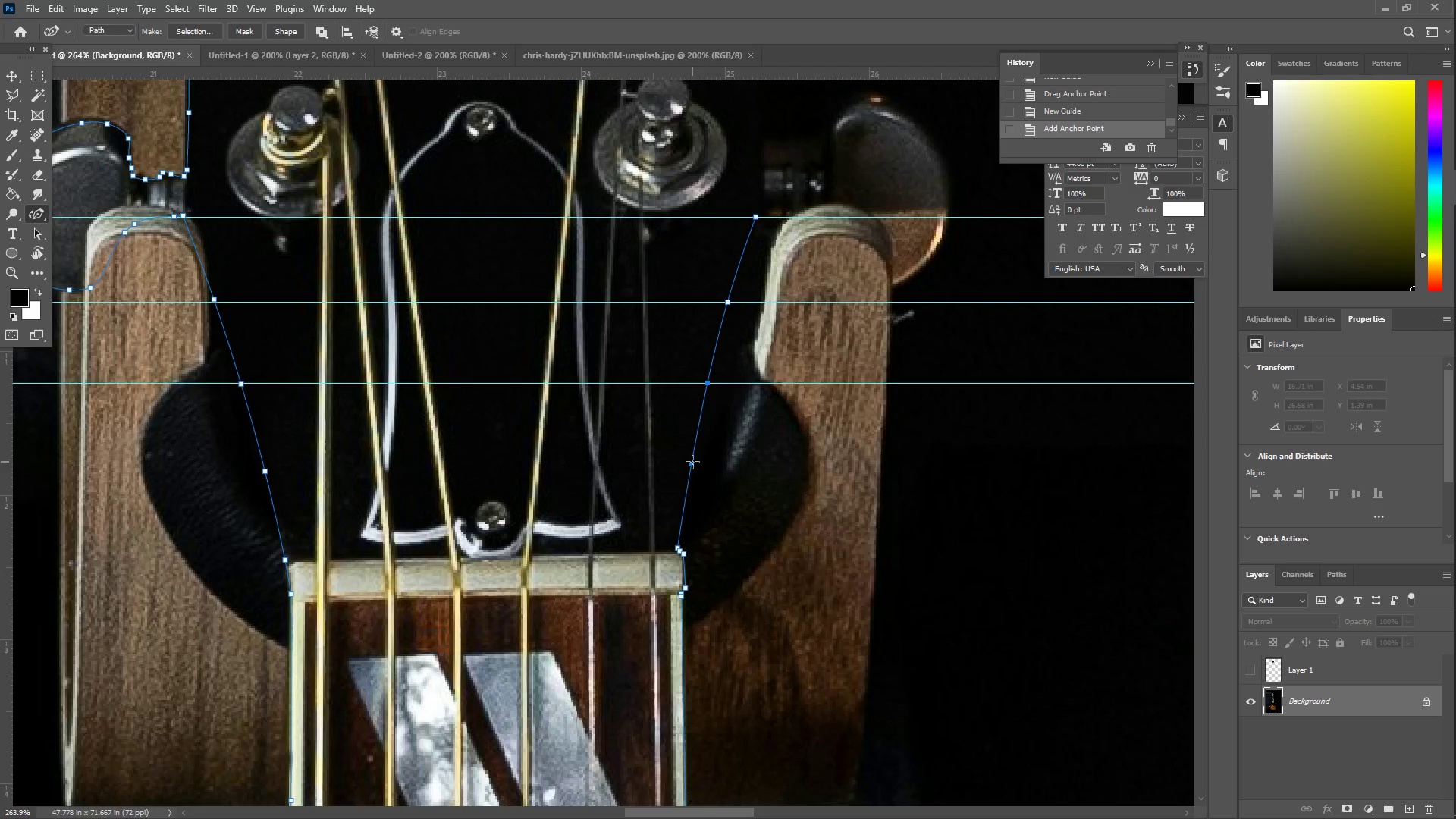 
hold_key(key=ShiftLeft, duration=1.53)
left_click_drag(start_coordinate=[520, 76], to_coordinate=[529, 463])
 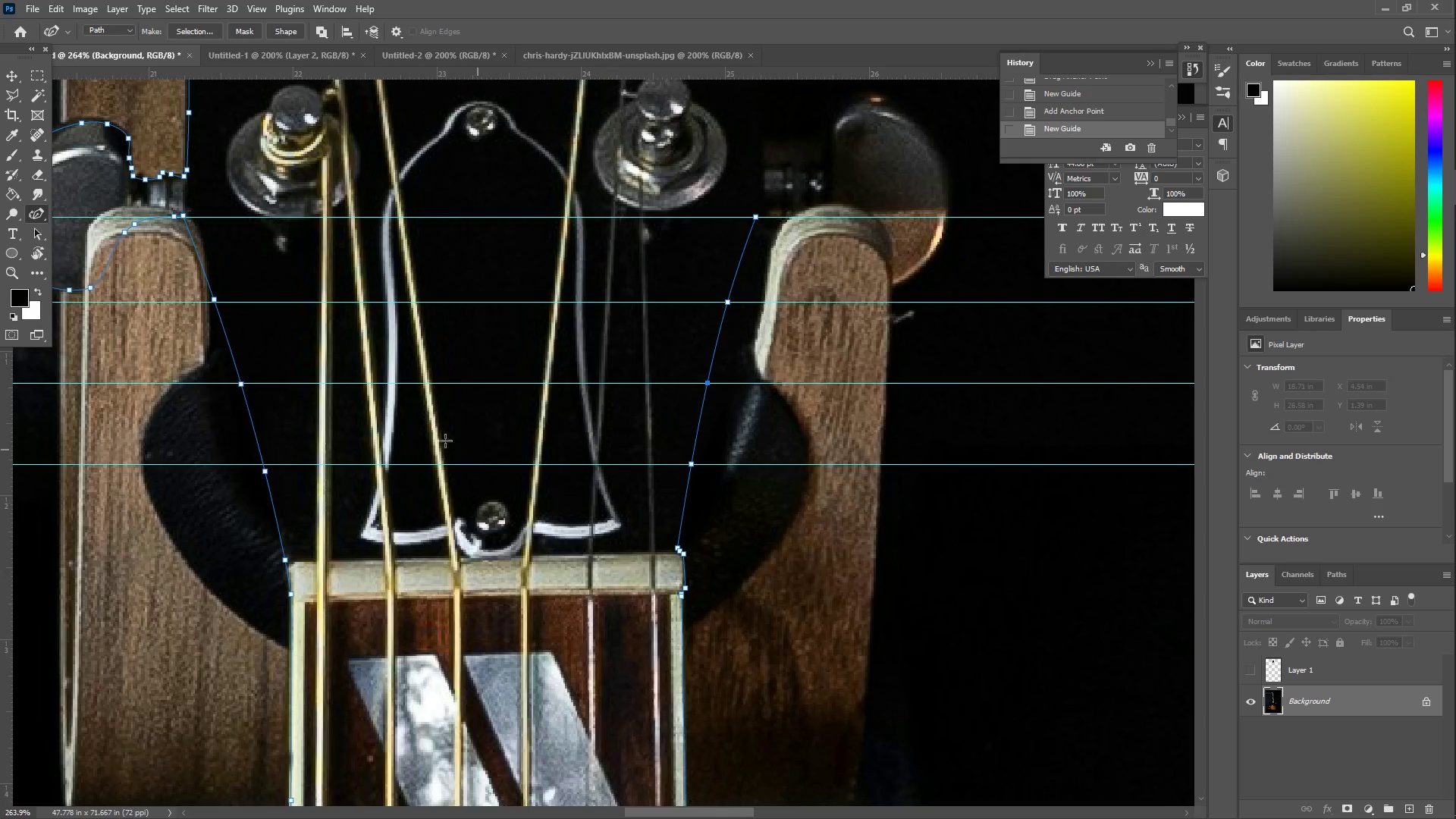 
hold_key(key=ShiftLeft, duration=0.75)
 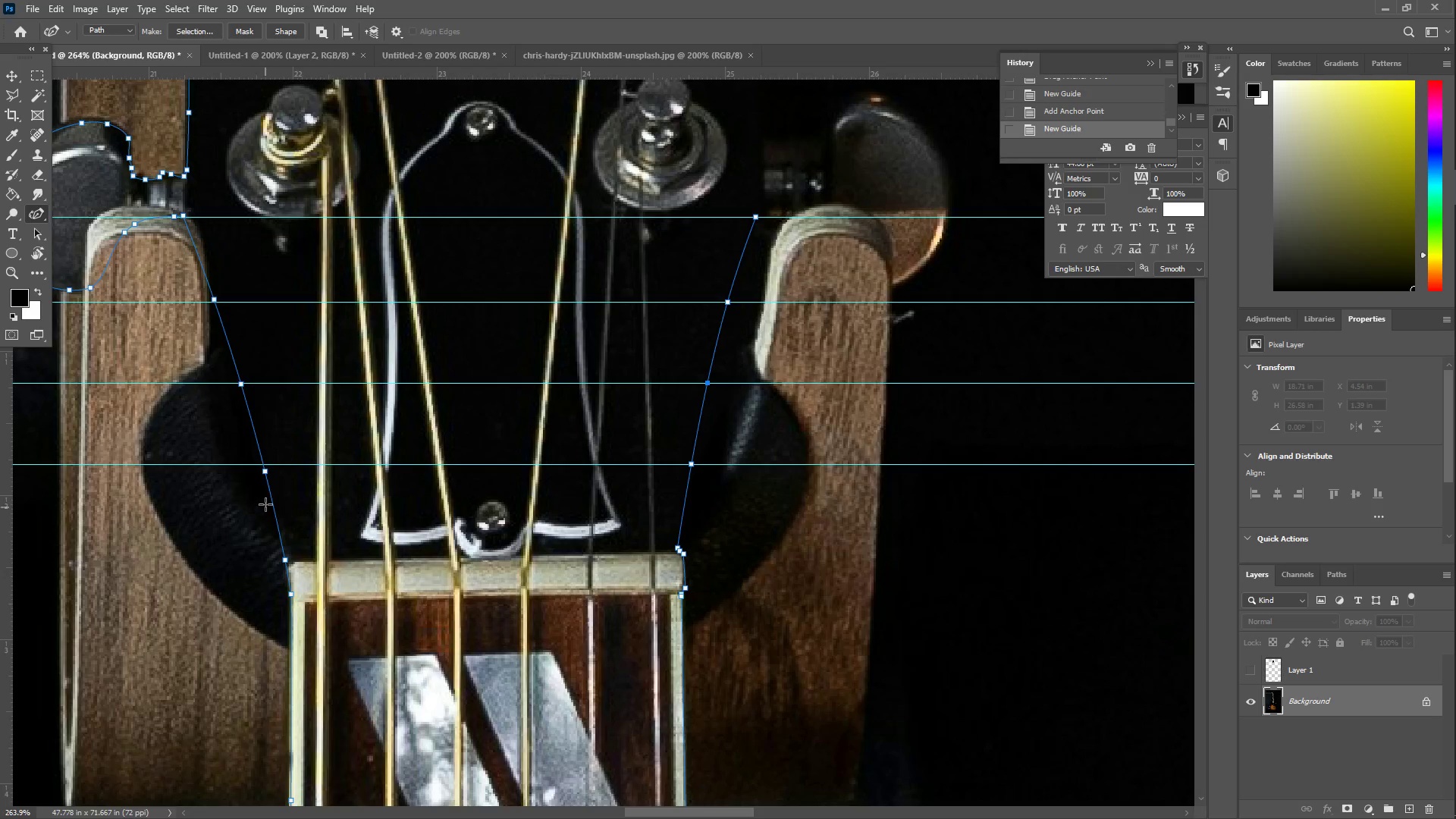 
left_click_drag(start_coordinate=[265, 472], to_coordinate=[264, 468])
 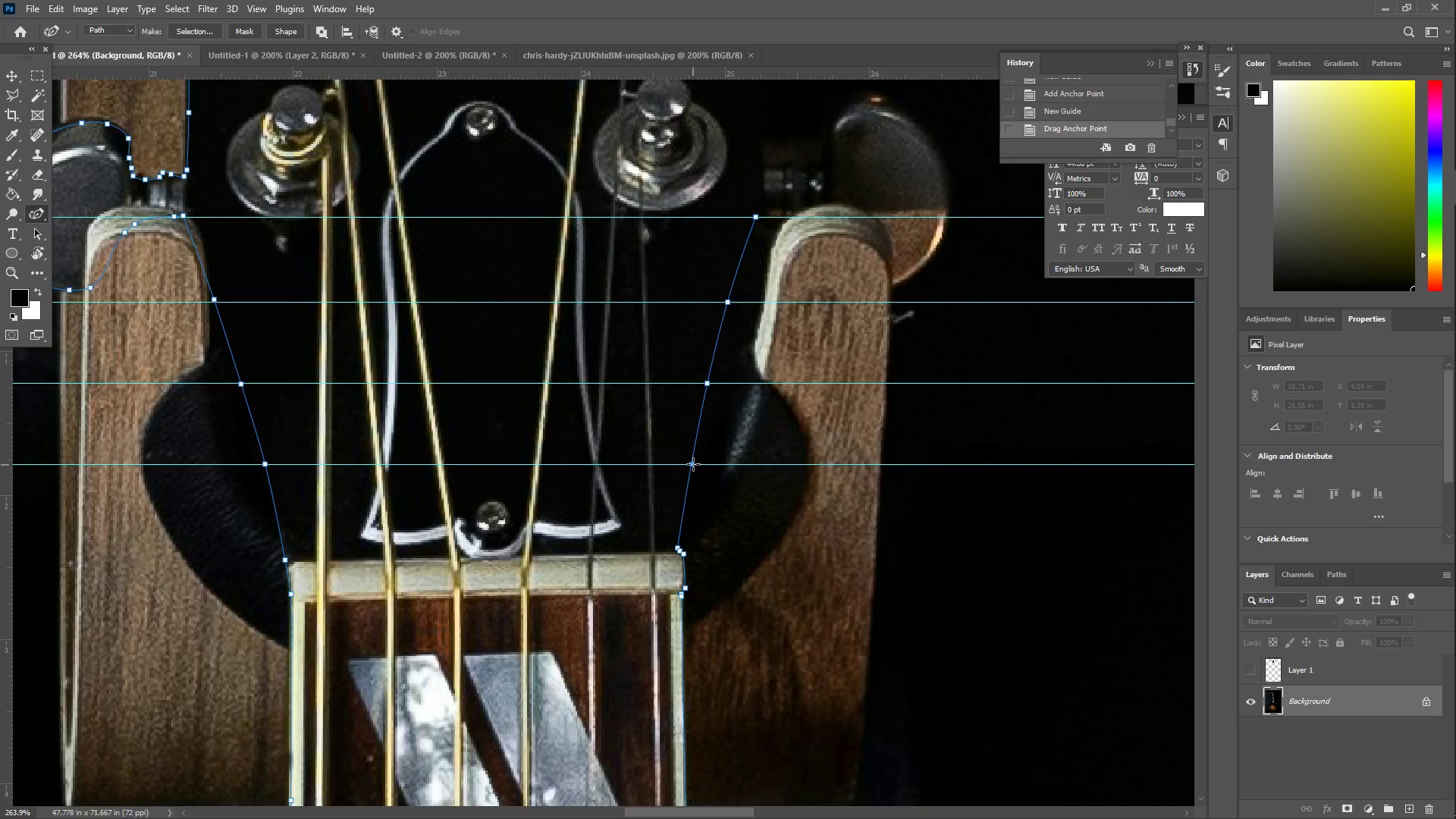 
scroll: coordinate [526, 392], scroll_direction: up, amount: 9.0
 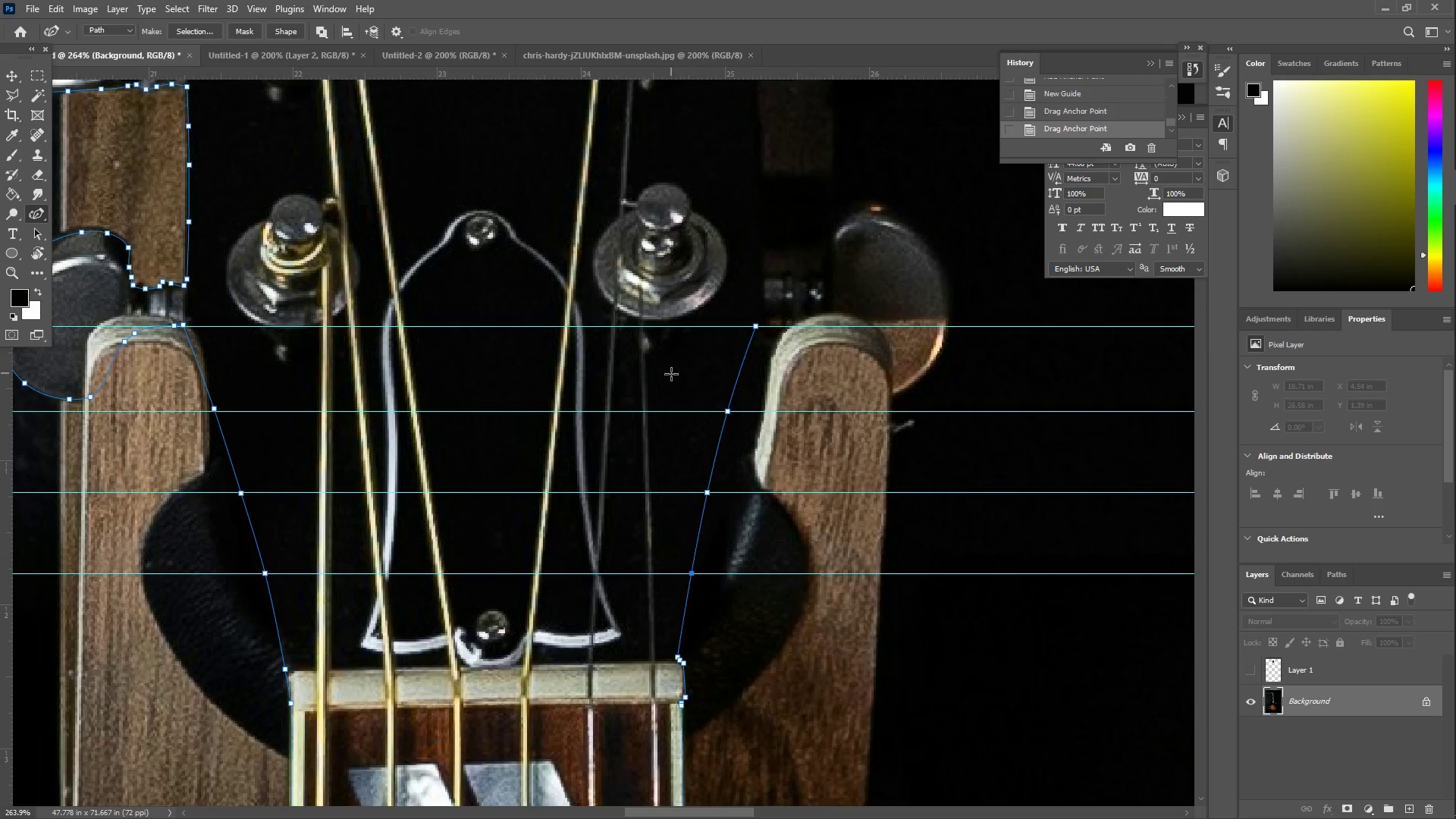 
key(Control+Semicolon)
 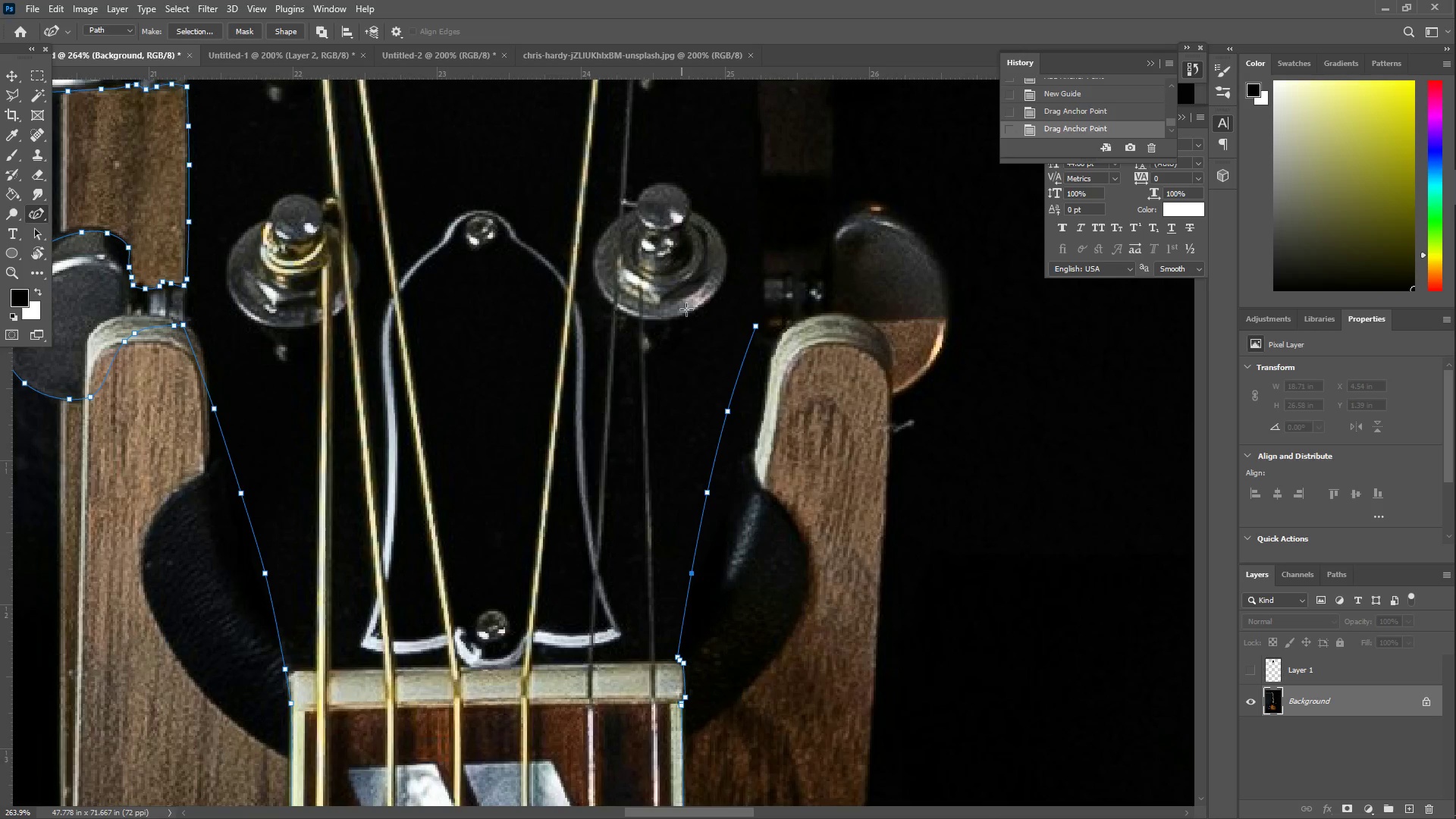 
key(Z)
 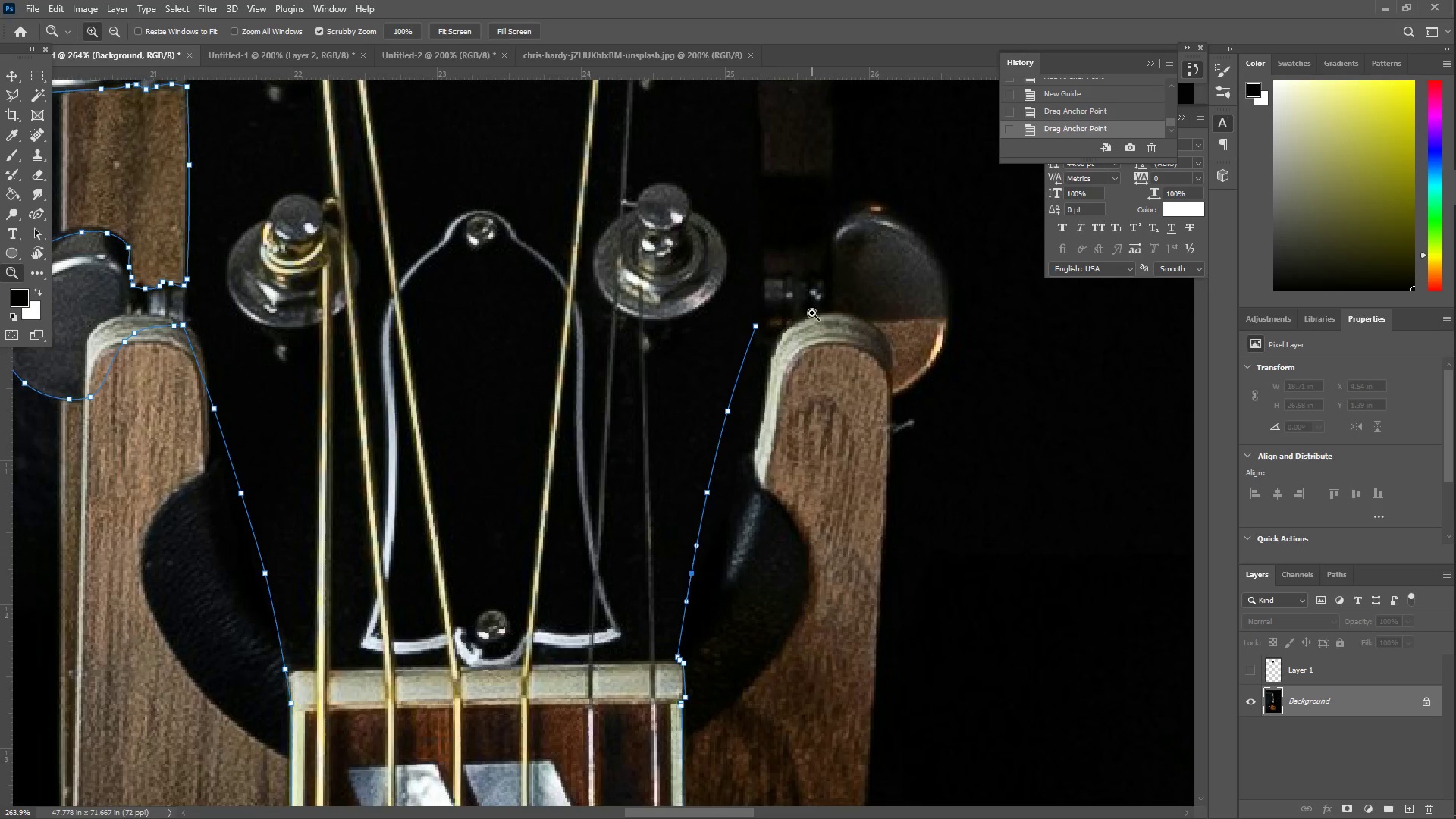 
left_click_drag(start_coordinate=[813, 312], to_coordinate=[882, 316])
 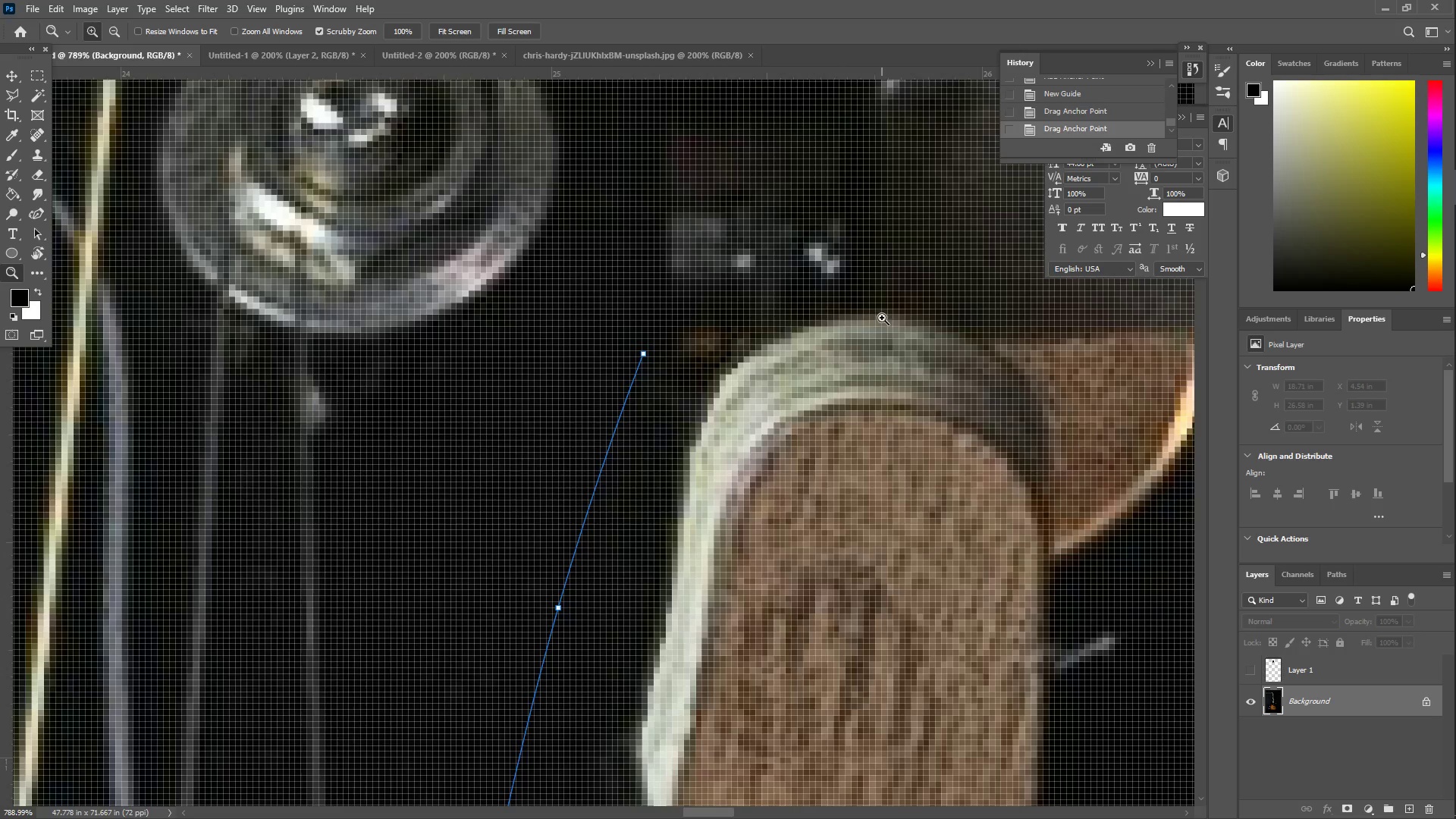 
hold_key(key=Space, duration=0.55)
 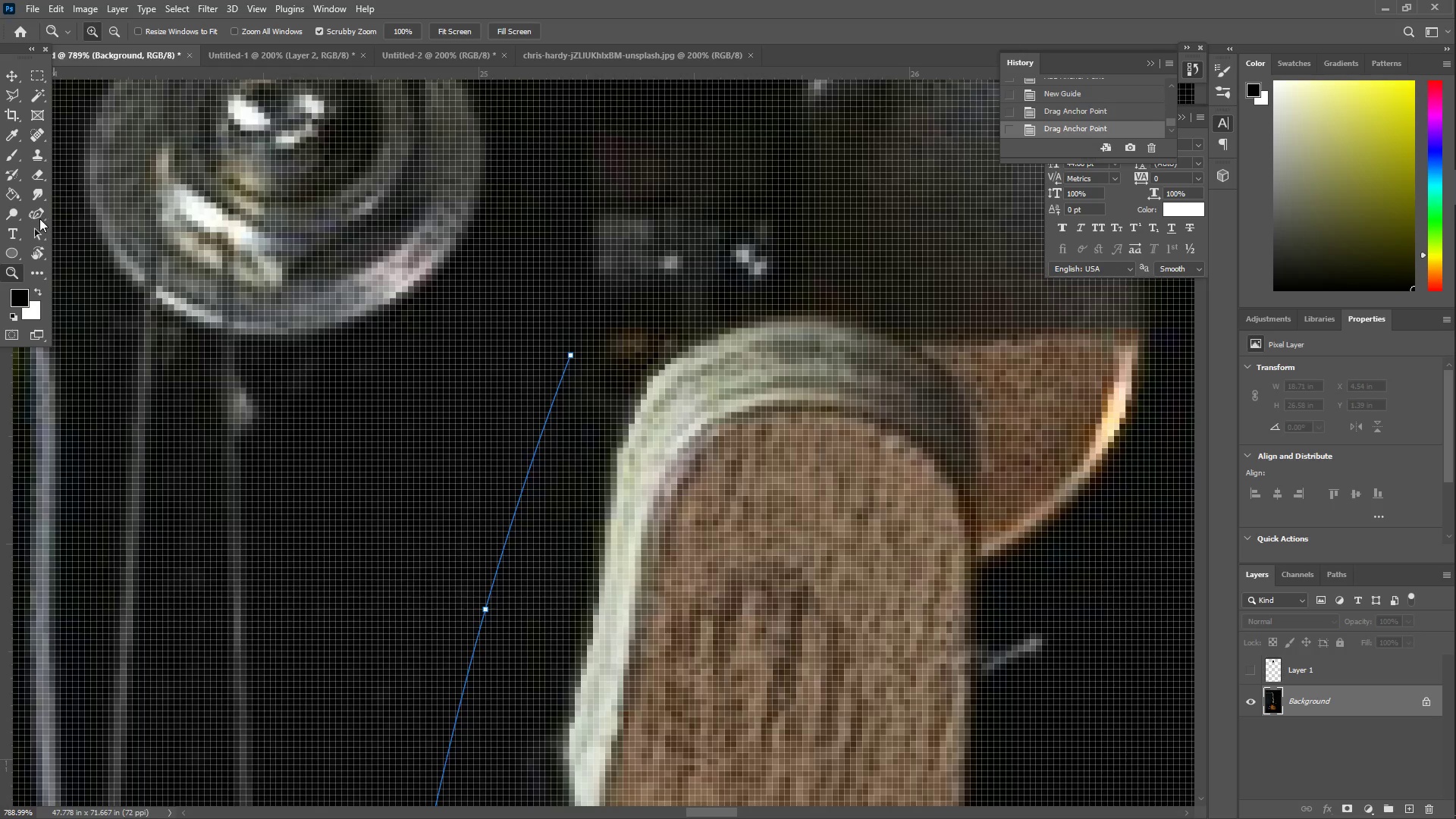 
left_click_drag(start_coordinate=[835, 357], to_coordinate=[762, 359])
 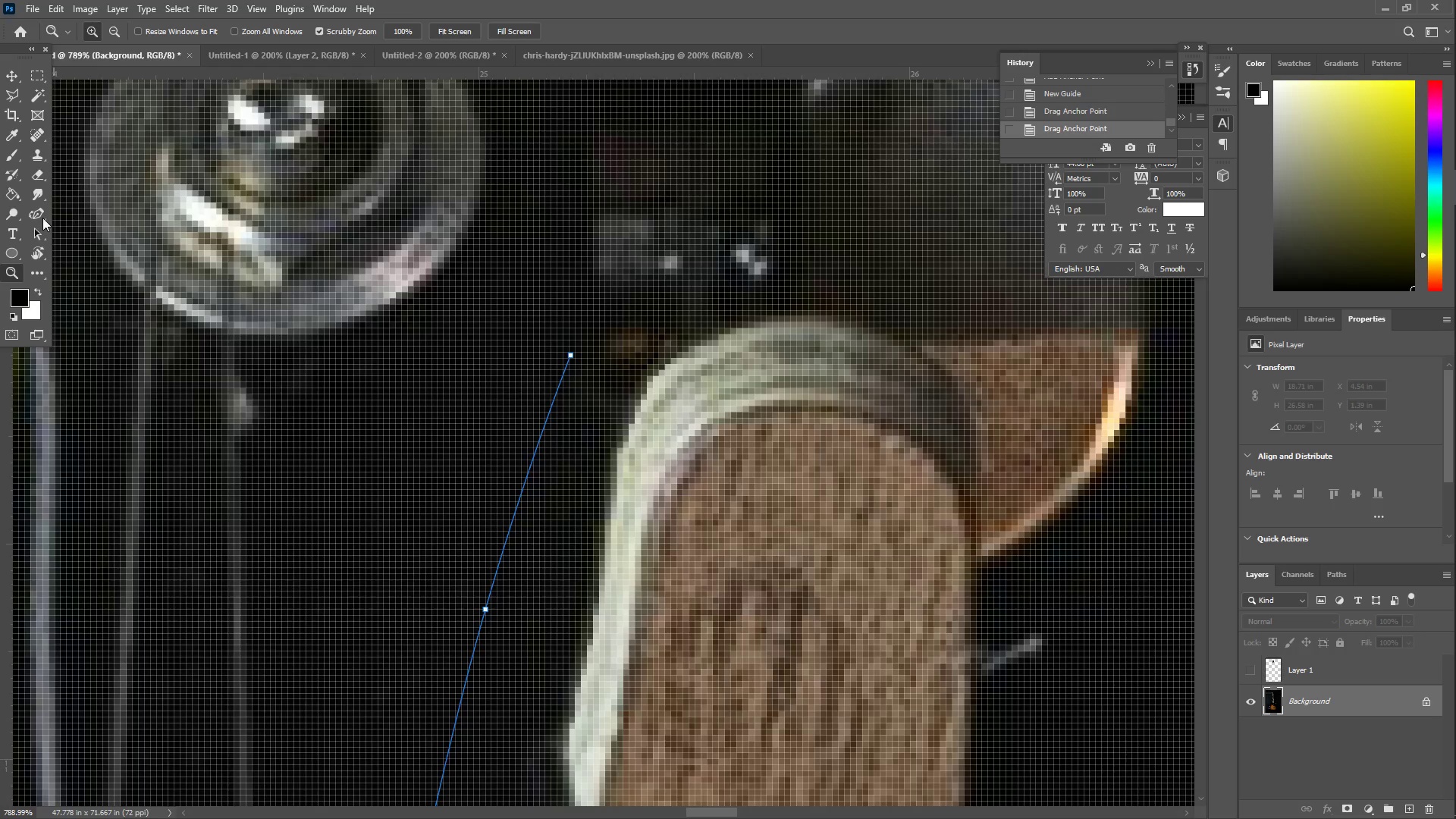 
left_click([33, 218])
 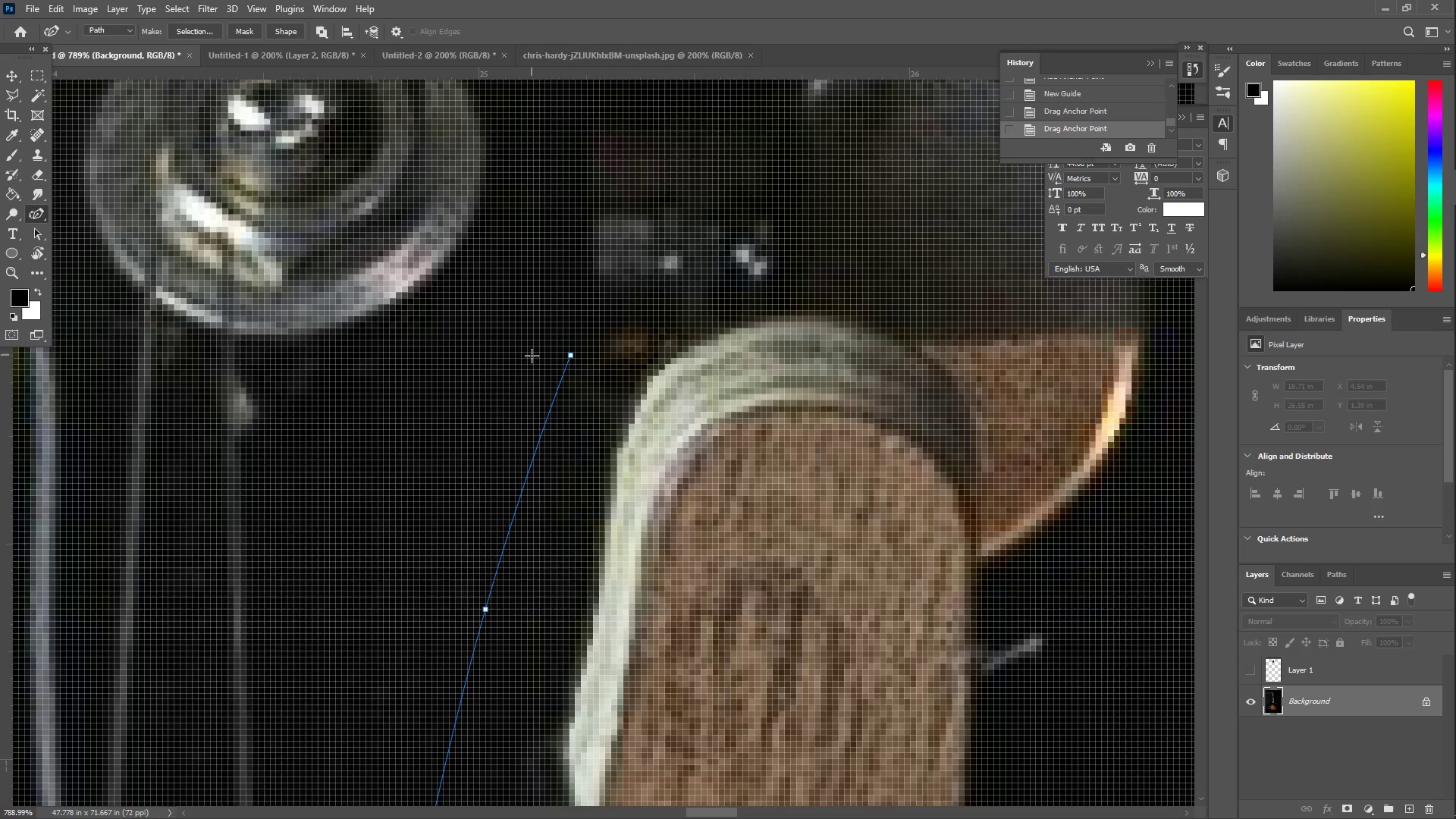 
key(Z)
 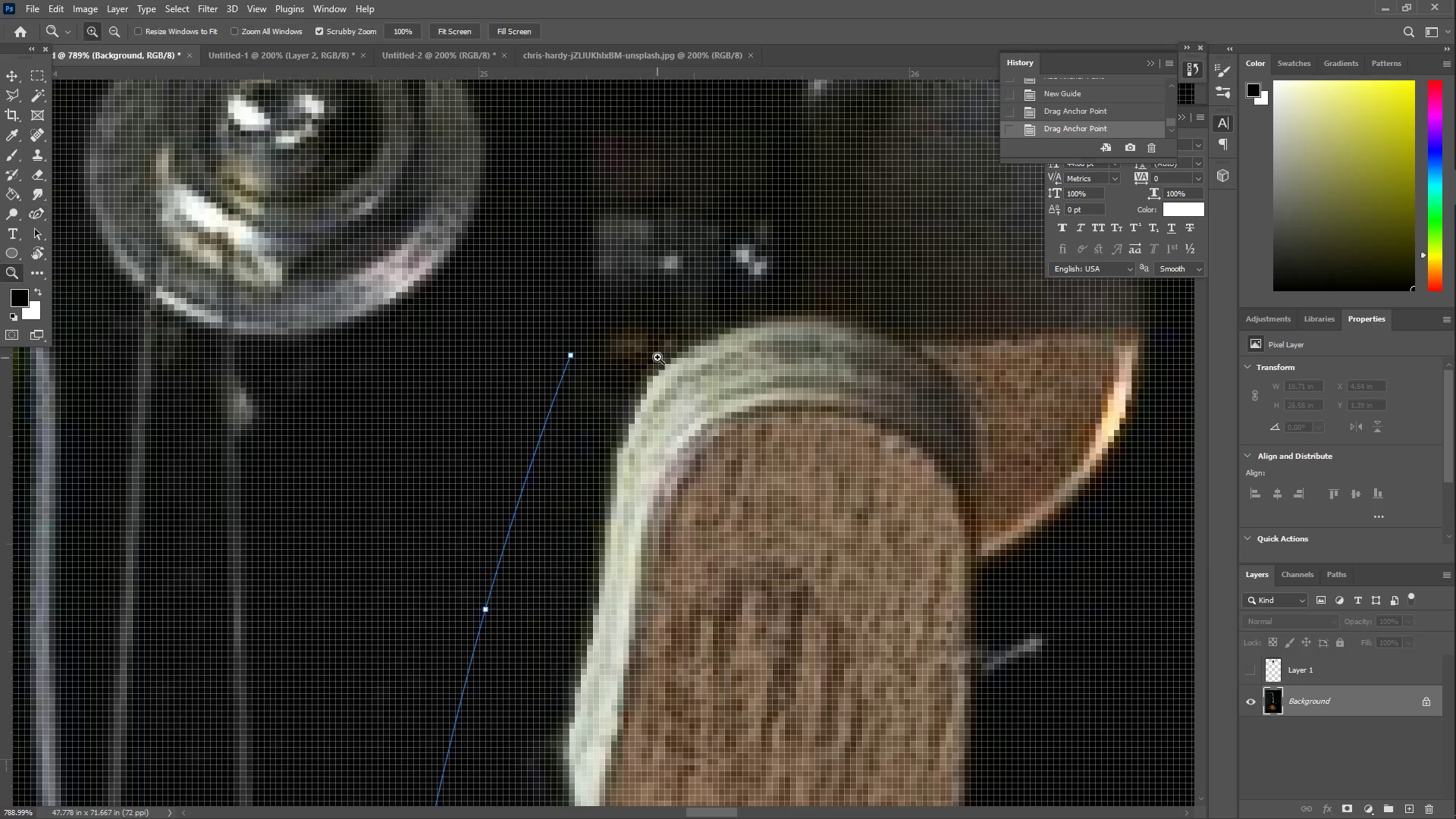 
left_click_drag(start_coordinate=[656, 353], to_coordinate=[595, 353])
 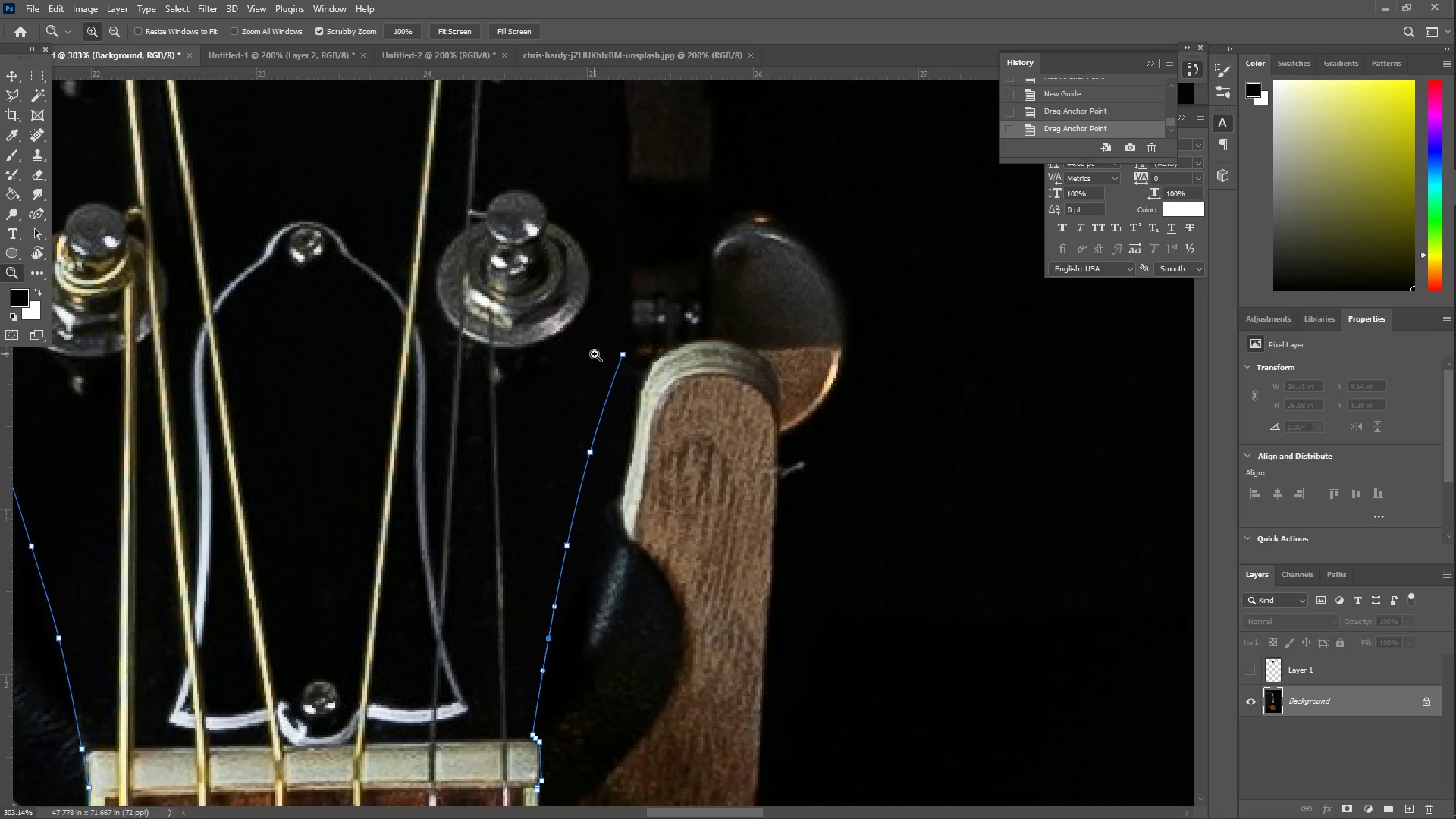 
hold_key(key=Space, duration=0.55)
 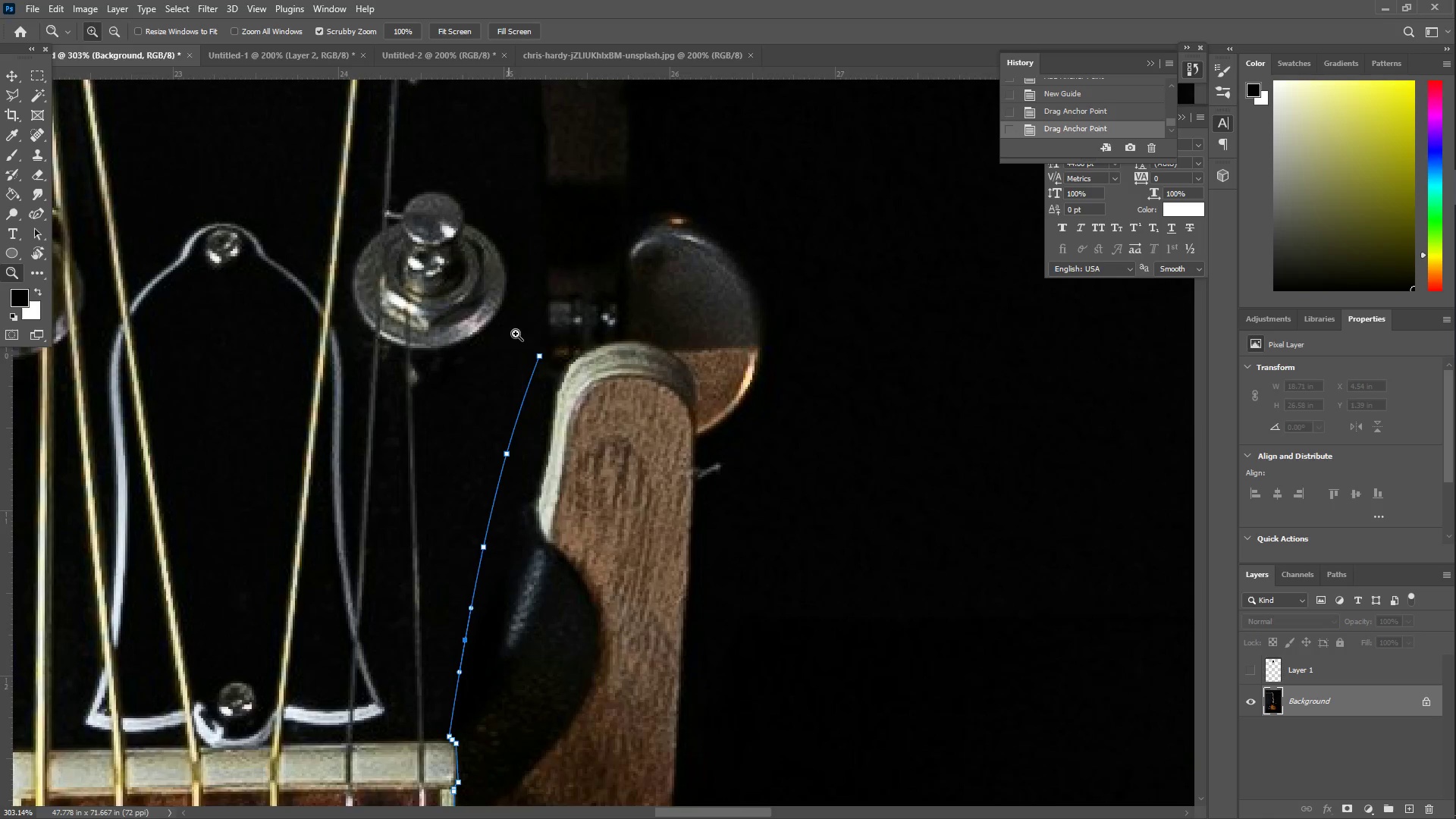 
left_click_drag(start_coordinate=[636, 340], to_coordinate=[553, 341])
 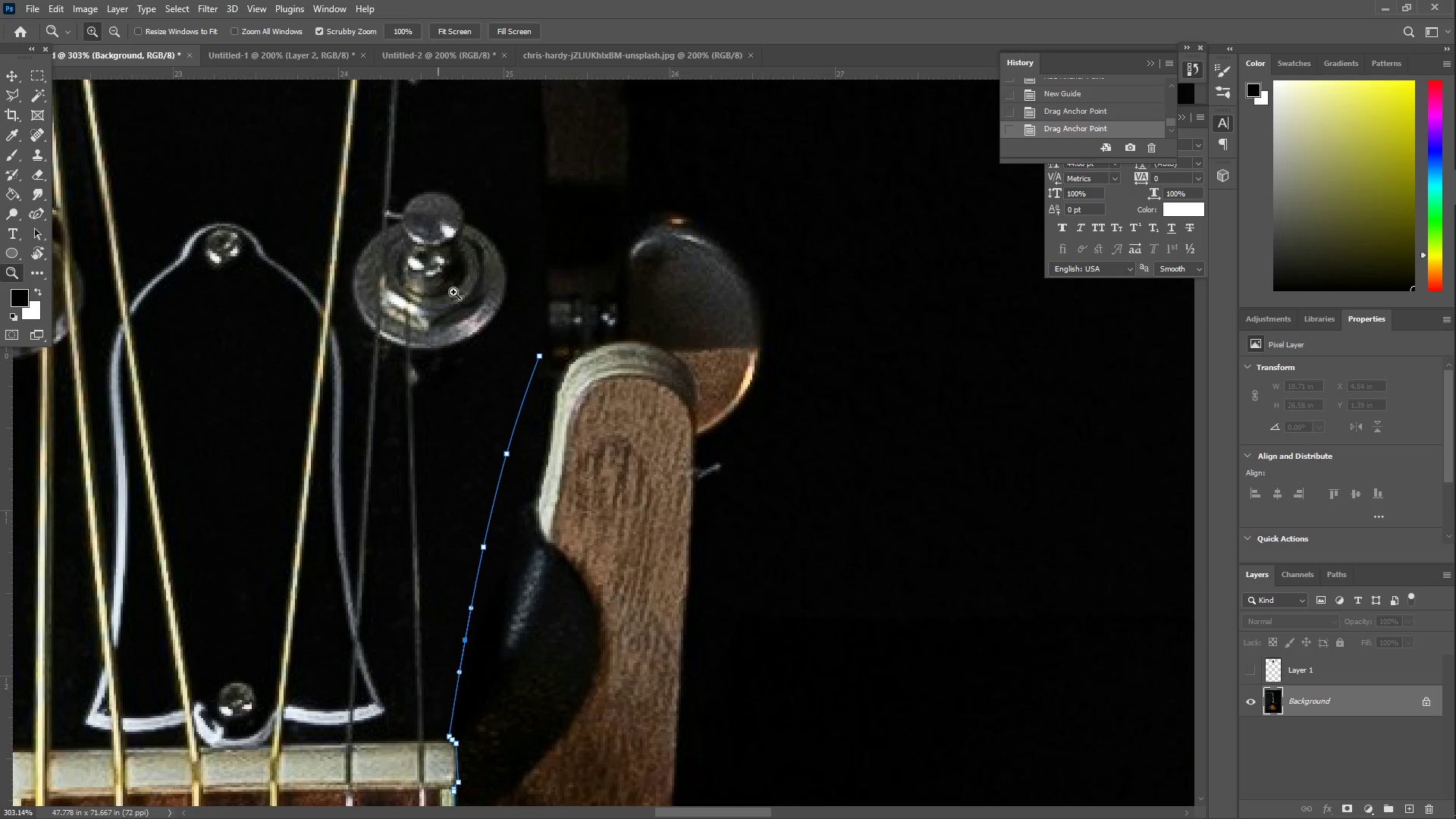 
left_click_drag(start_coordinate=[529, 334], to_coordinate=[553, 337])
 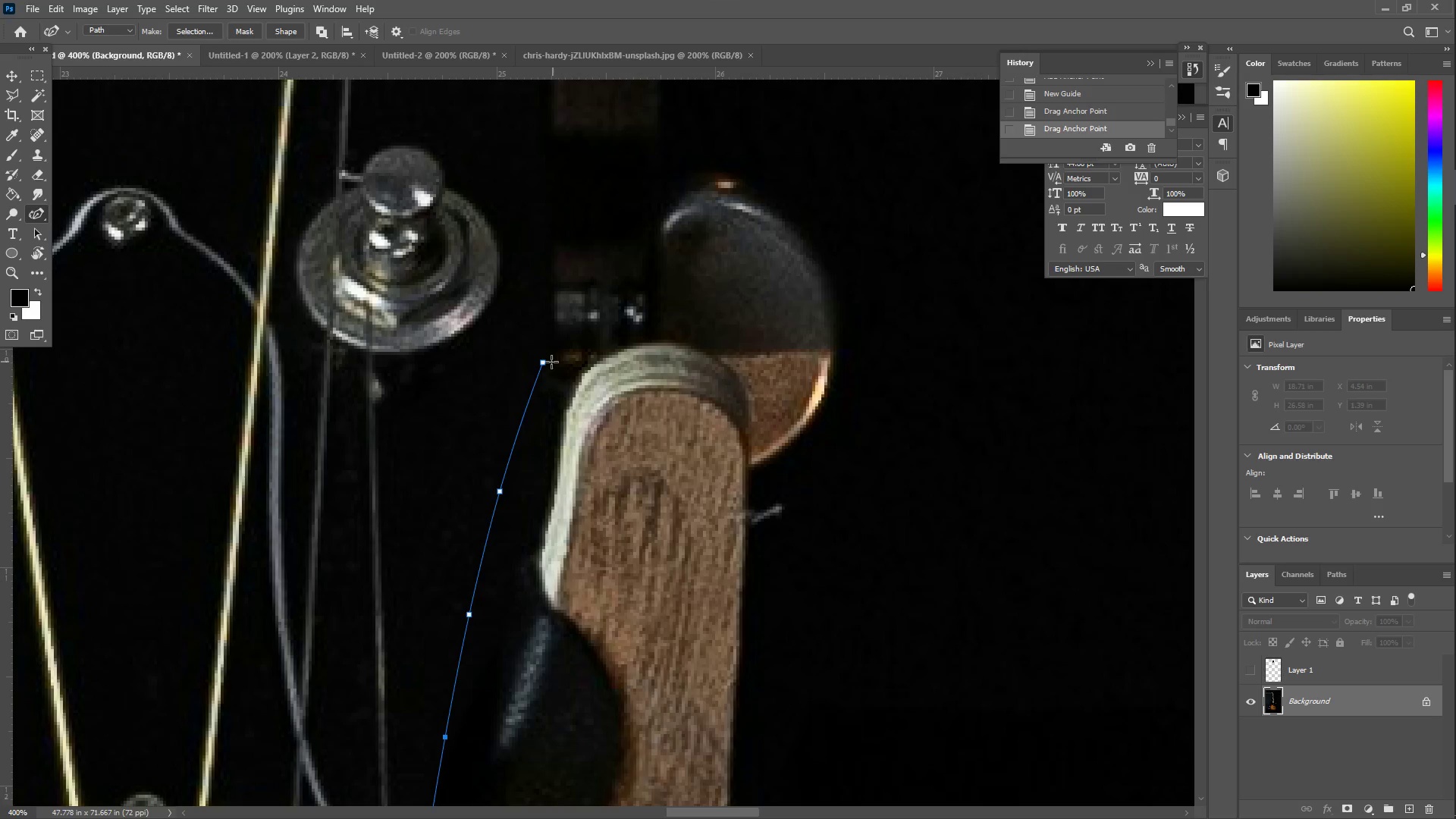 
left_click_drag(start_coordinate=[542, 362], to_coordinate=[554, 361])
 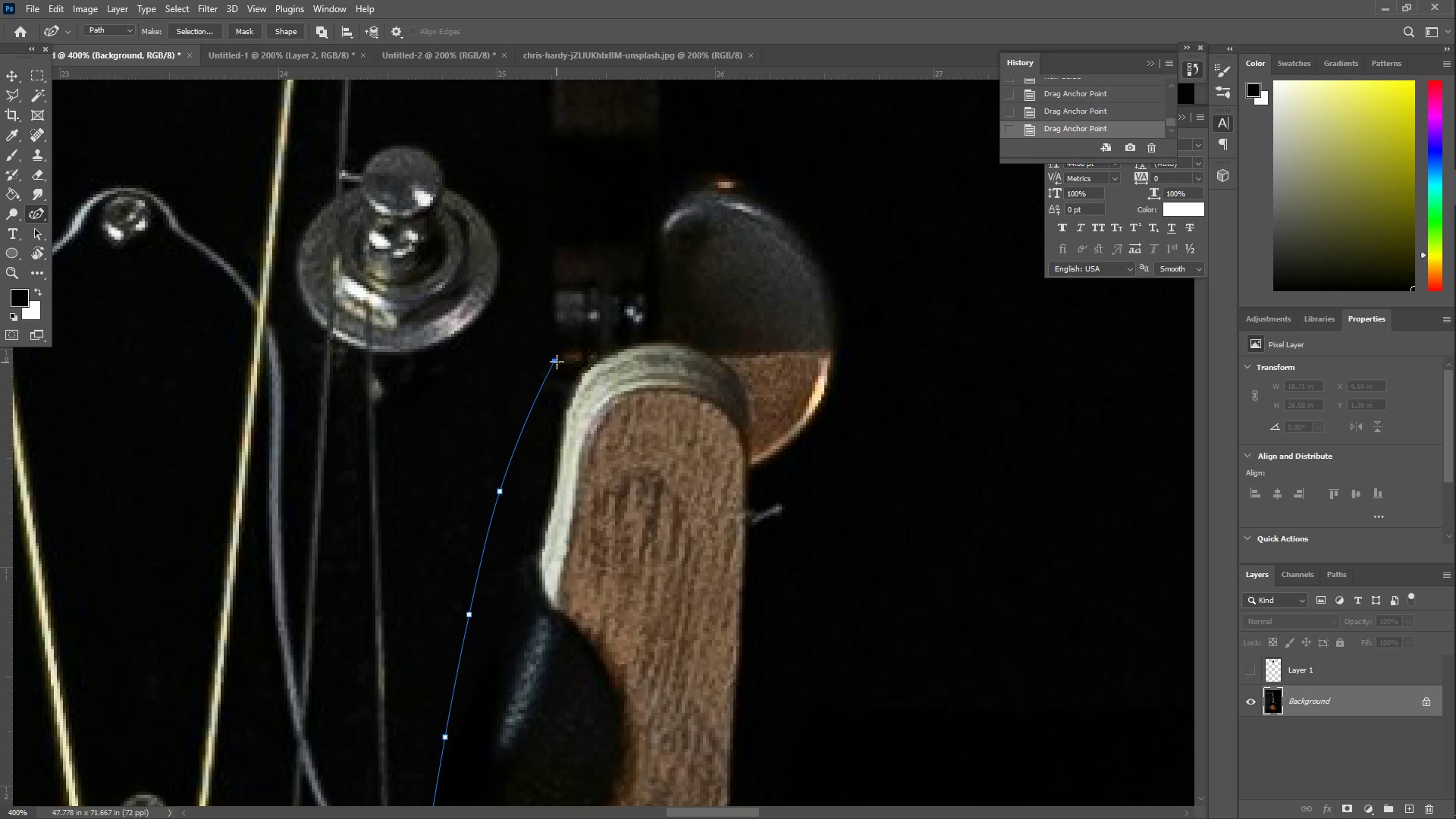 
double_click([557, 362])
 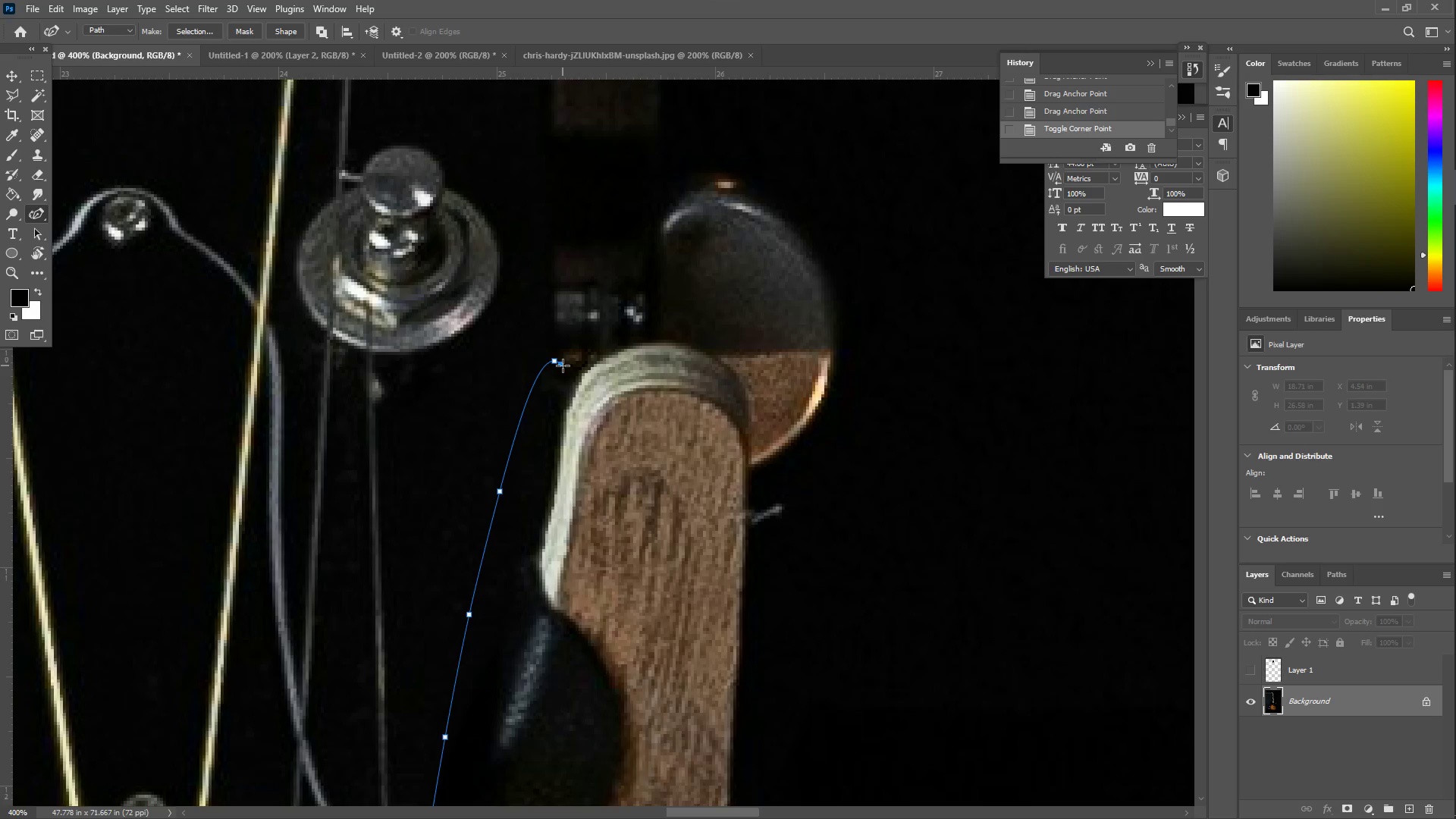 
left_click_drag(start_coordinate=[566, 367], to_coordinate=[575, 367])
 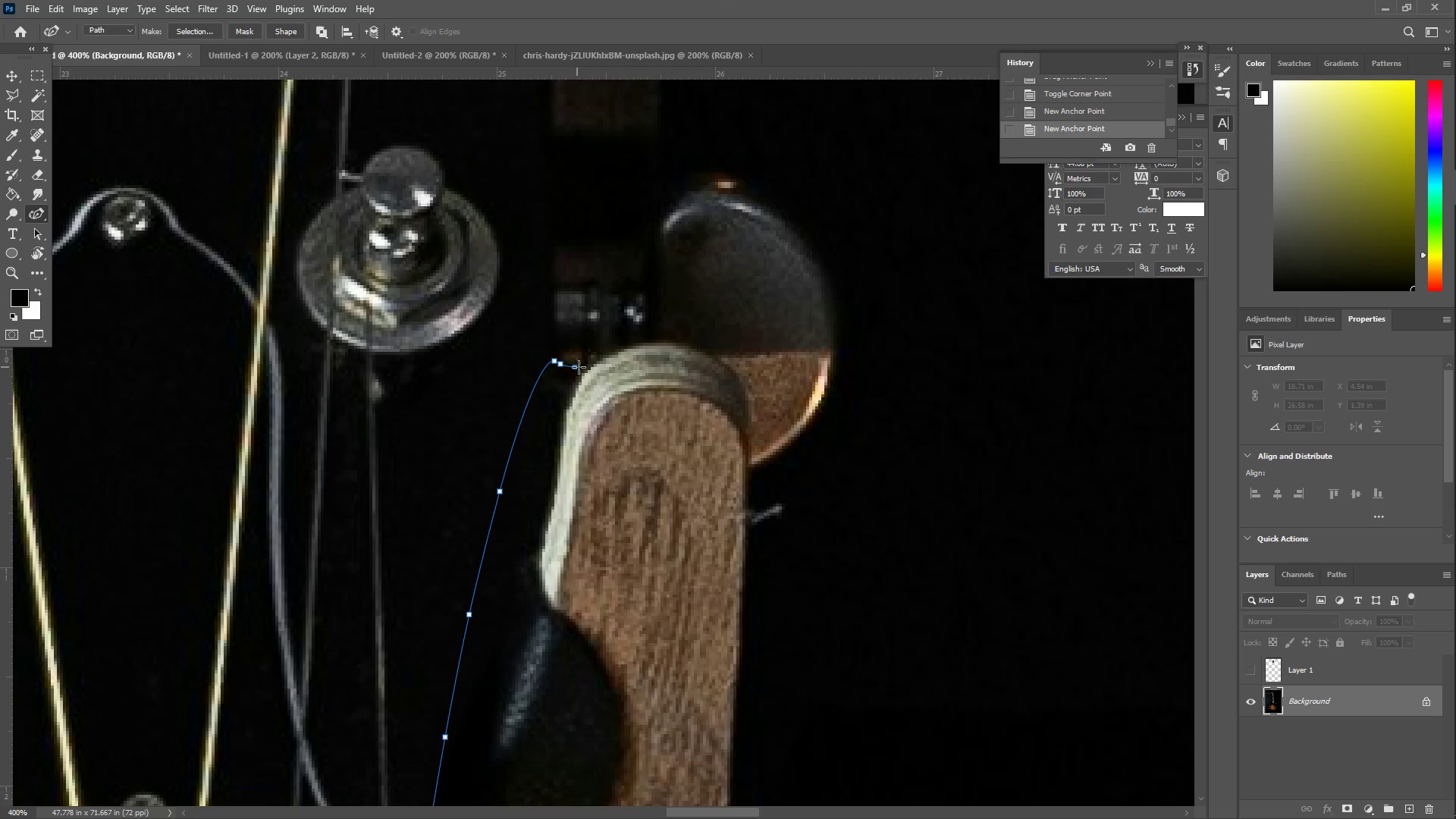 
left_click_drag(start_coordinate=[585, 367], to_coordinate=[608, 362])
 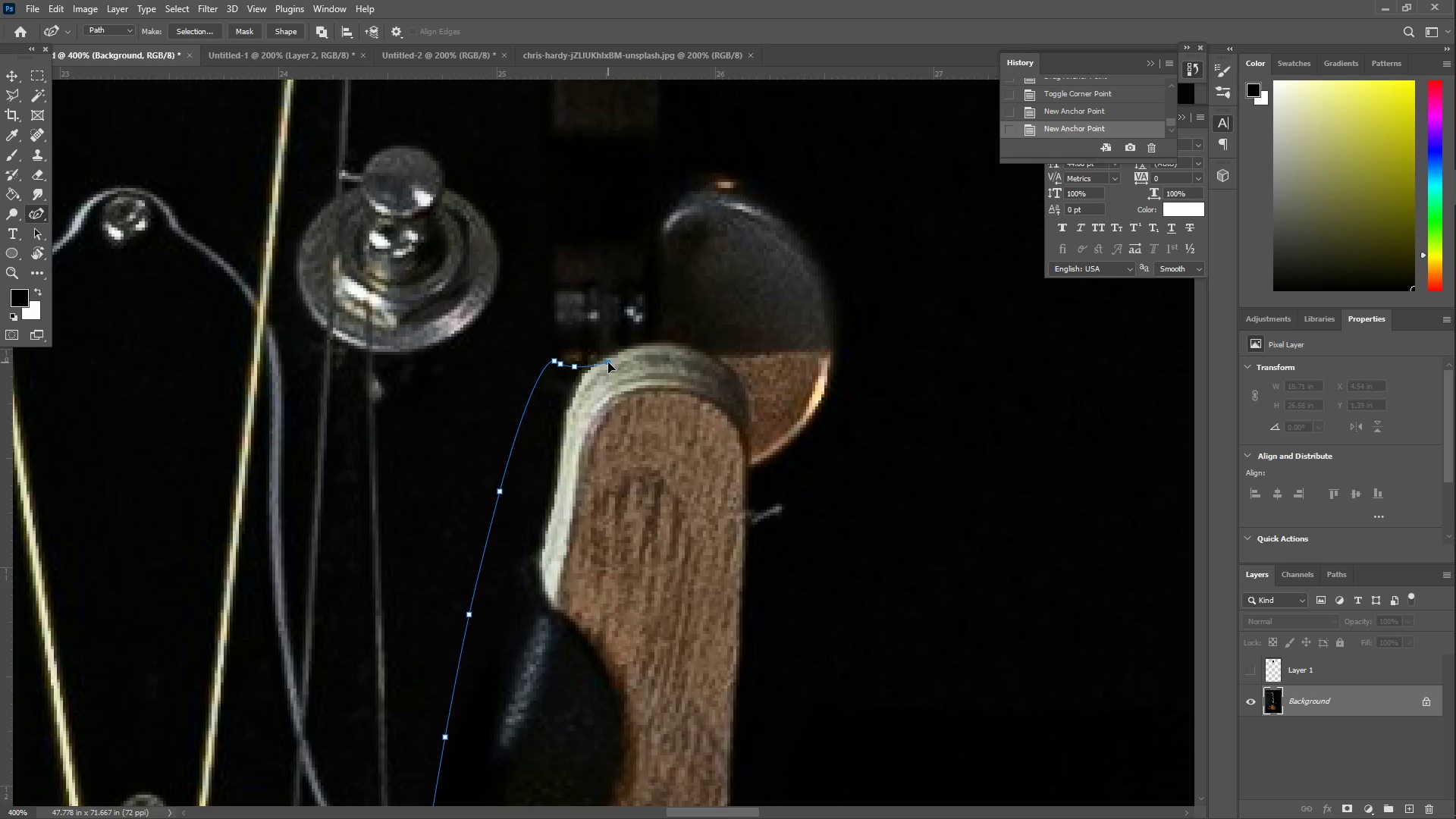 
left_click_drag(start_coordinate=[620, 362], to_coordinate=[648, 357])
 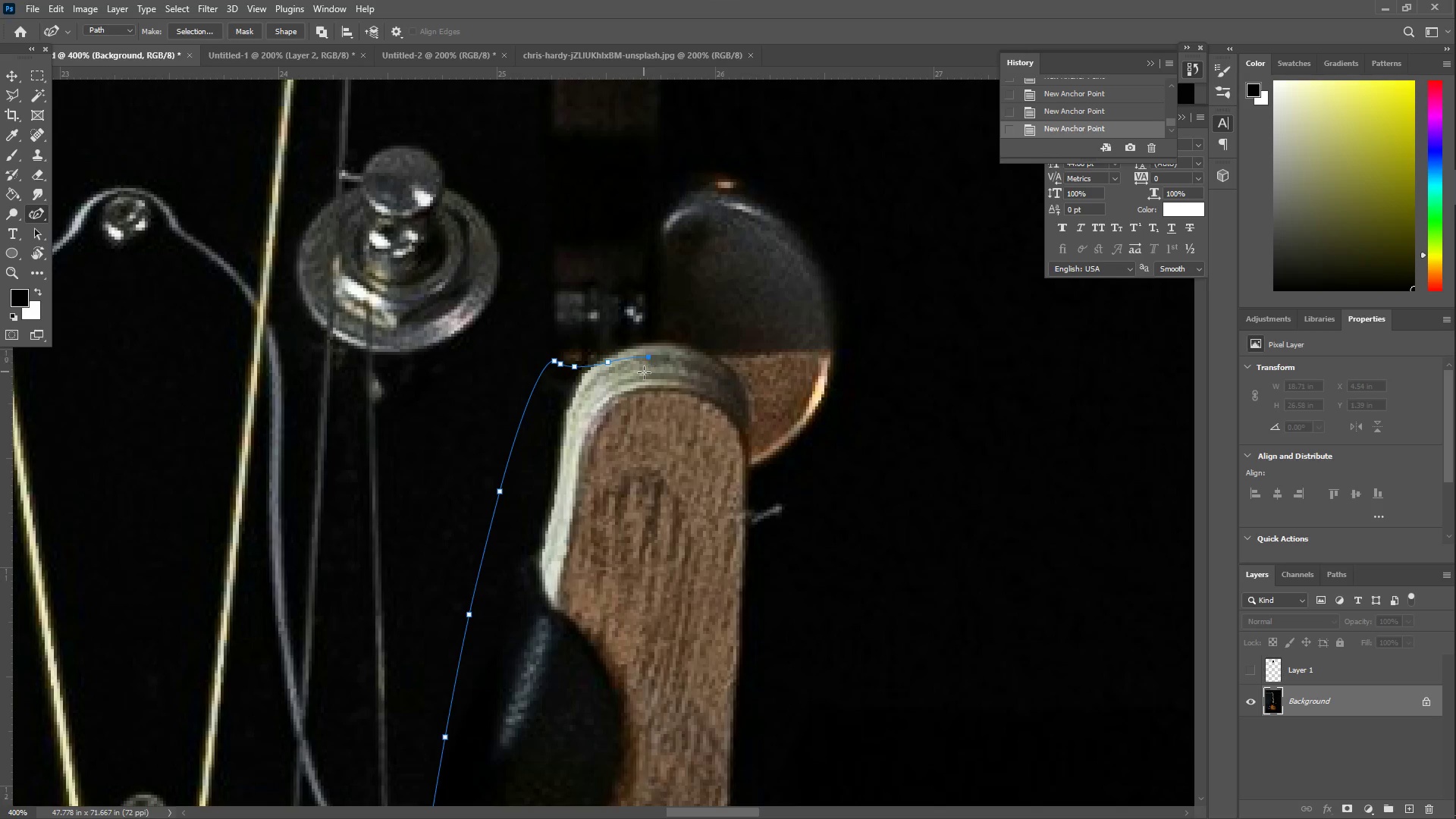 
left_click_drag(start_coordinate=[646, 384], to_coordinate=[651, 372])
 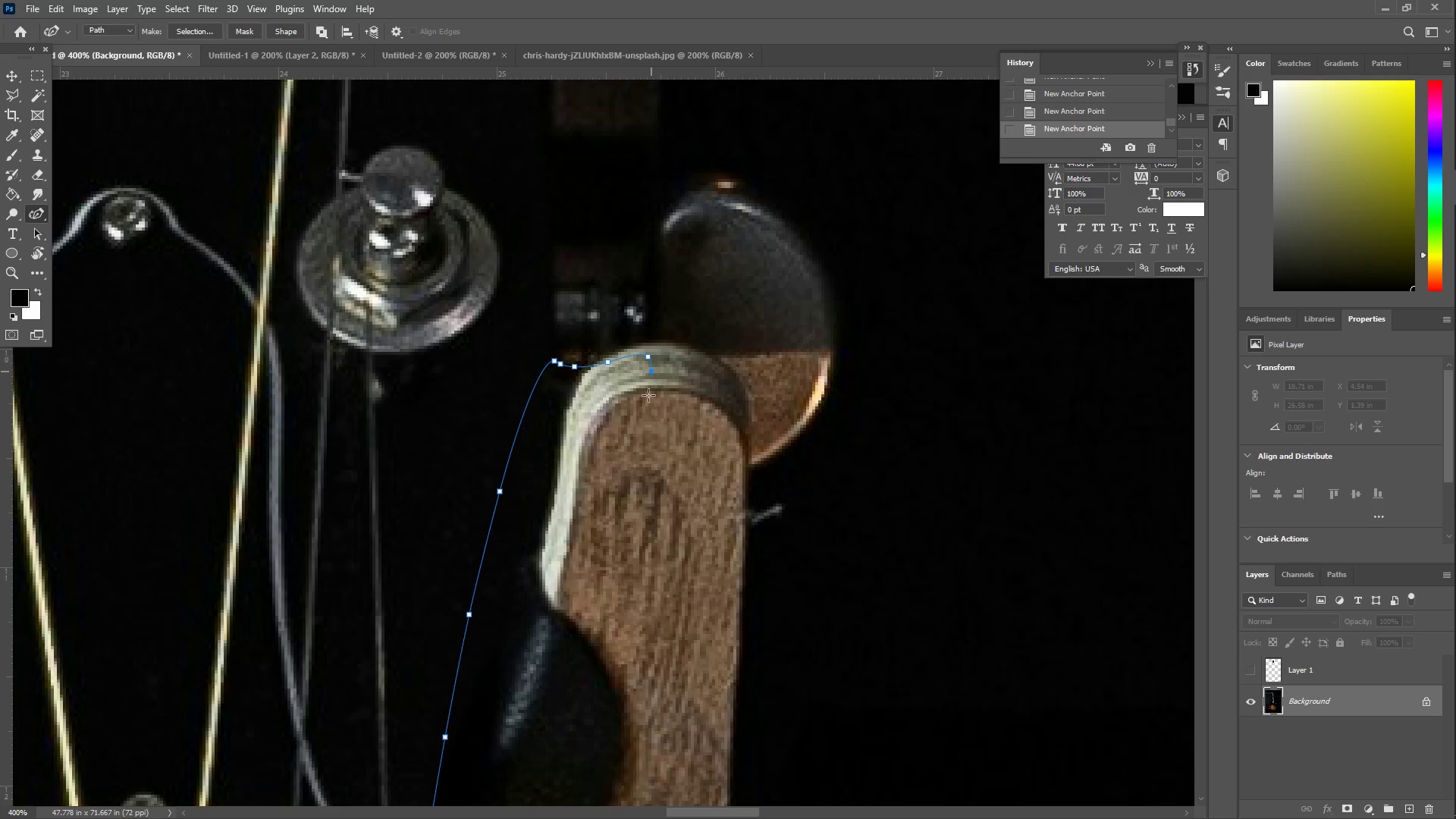 
left_click_drag(start_coordinate=[653, 415], to_coordinate=[651, 479])
 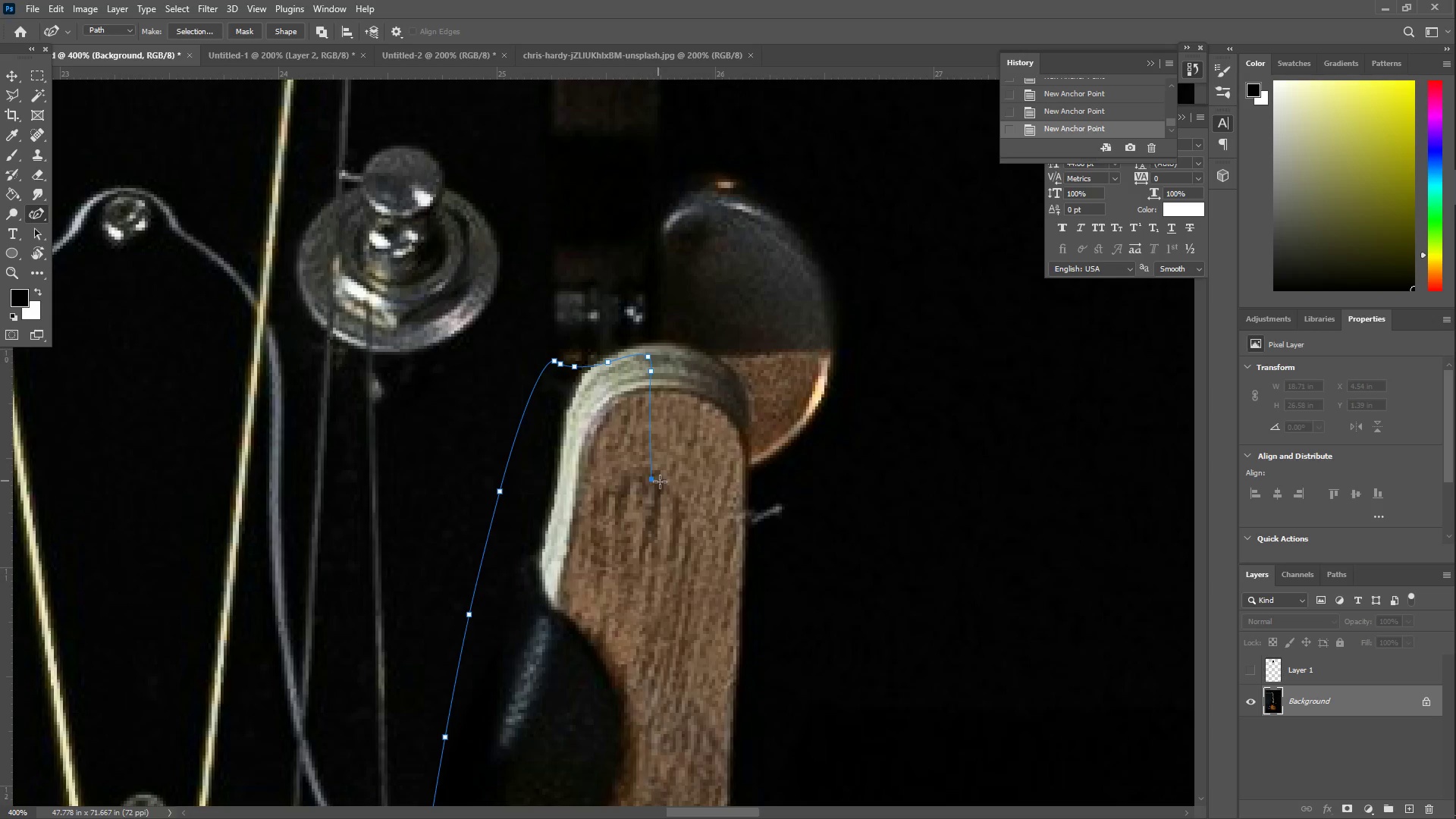 
left_click_drag(start_coordinate=[666, 483], to_coordinate=[649, 490])
 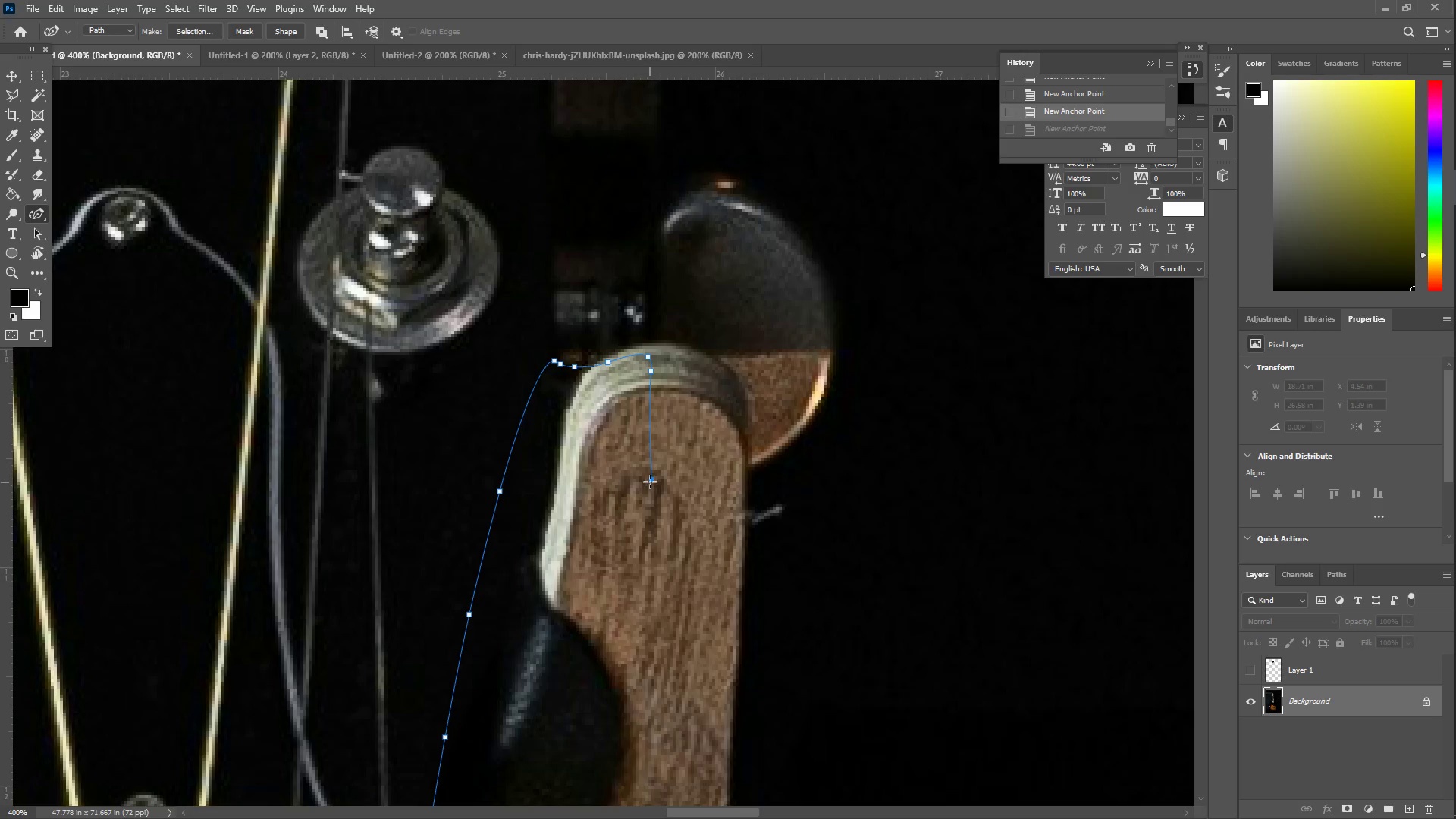 
key(Control+Z)
 